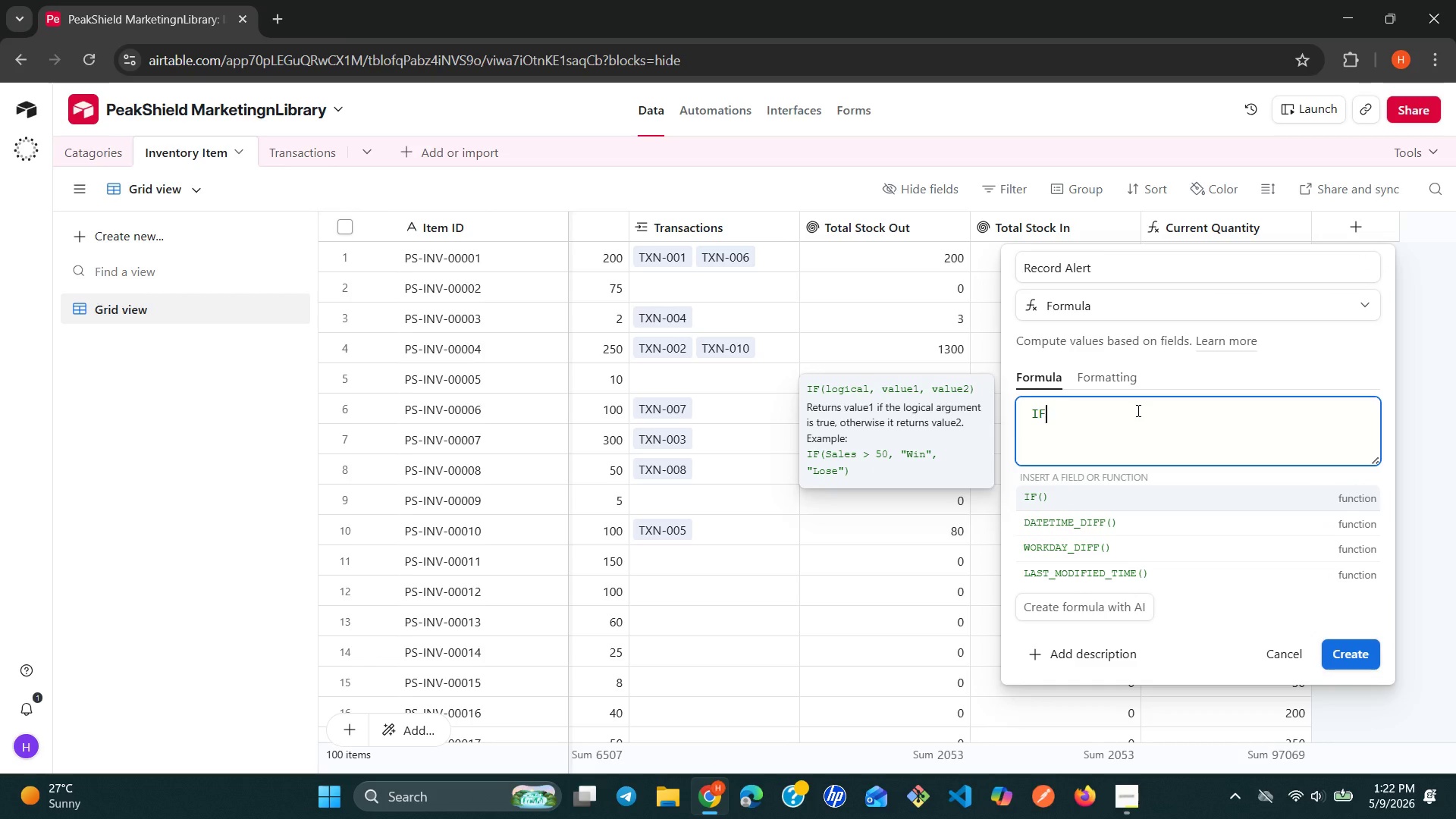 
type(({cu)
 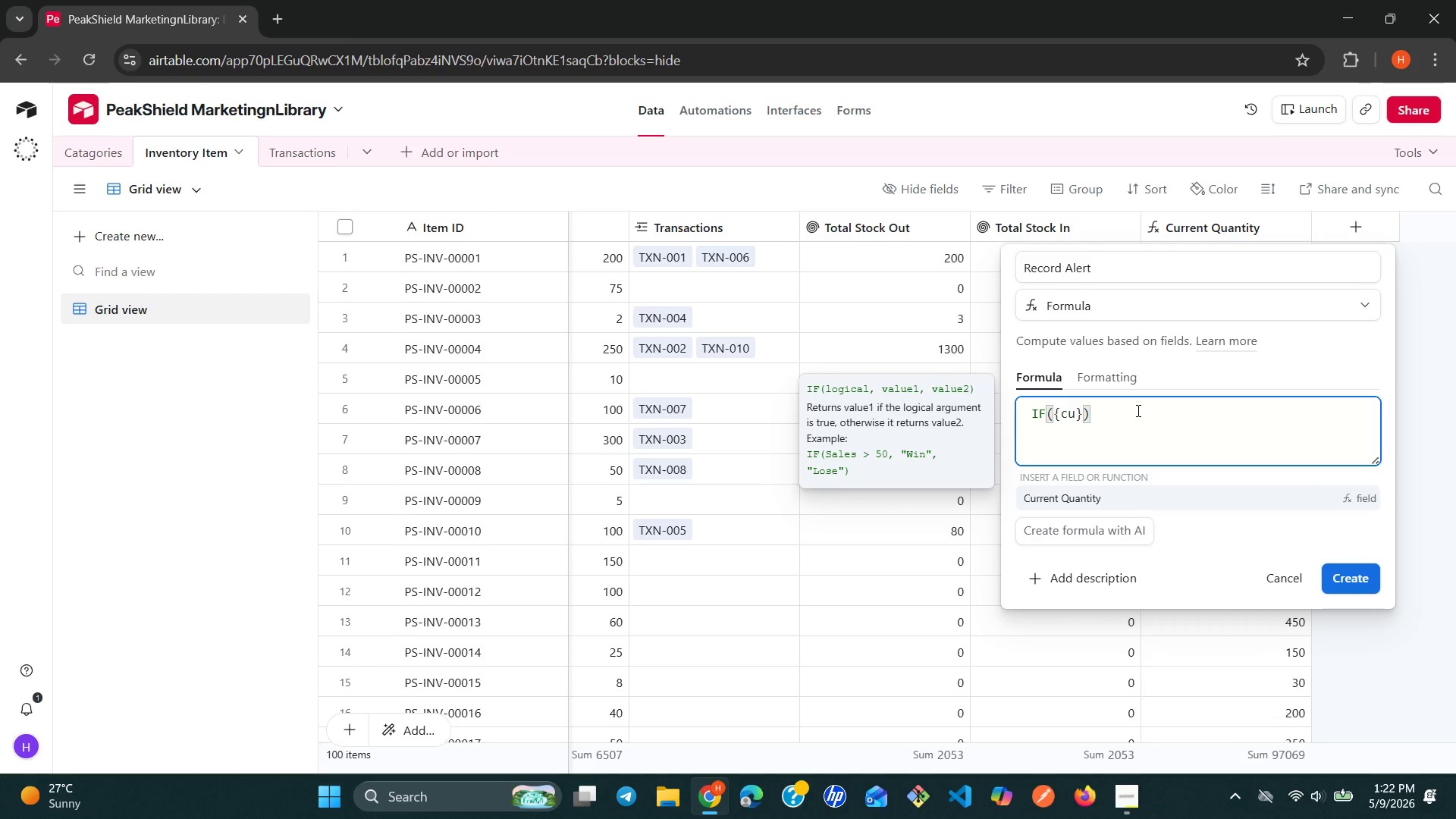 
key(Enter)
 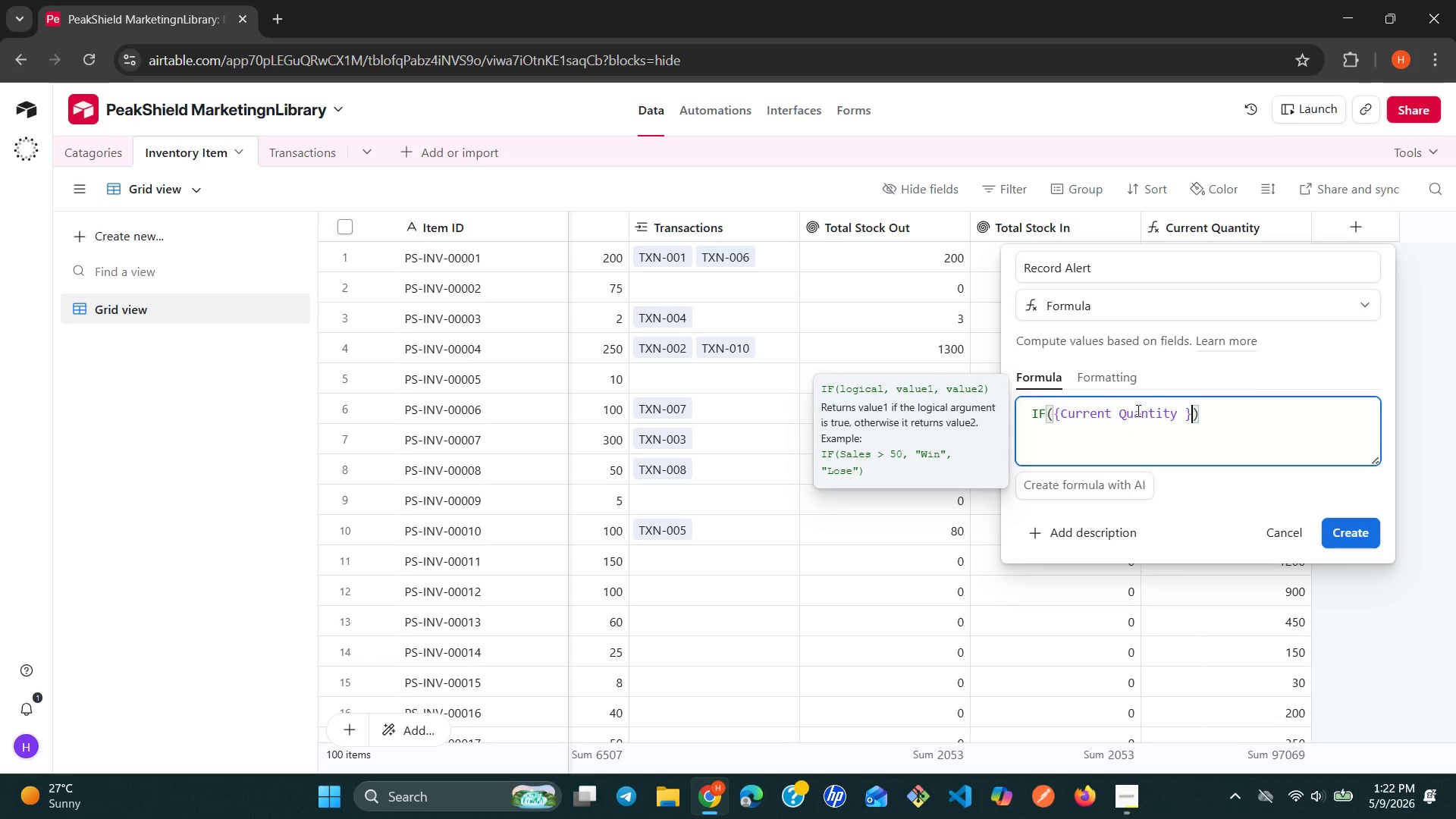 
key(Space)
 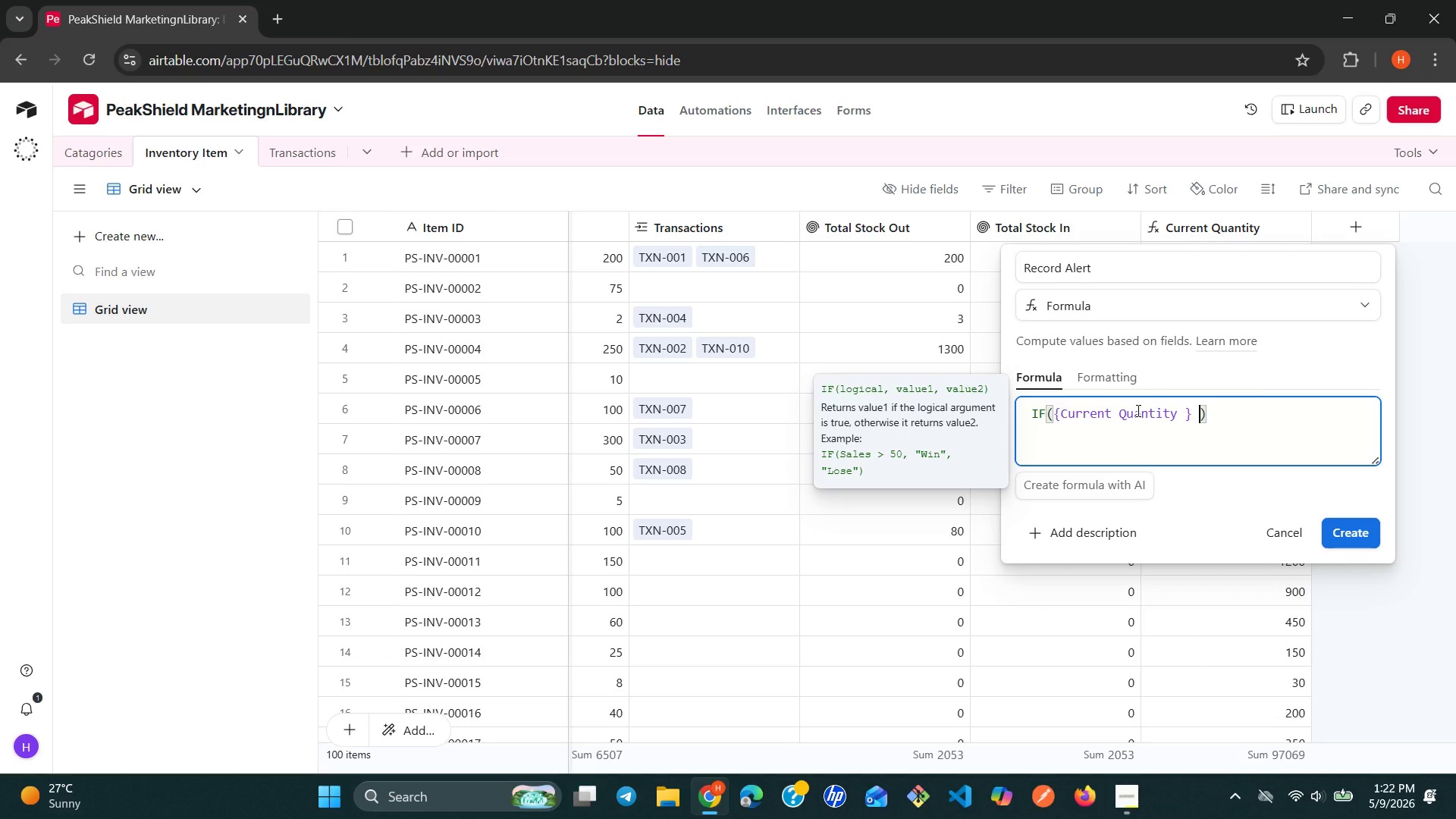 
key(Shift+Comma)
 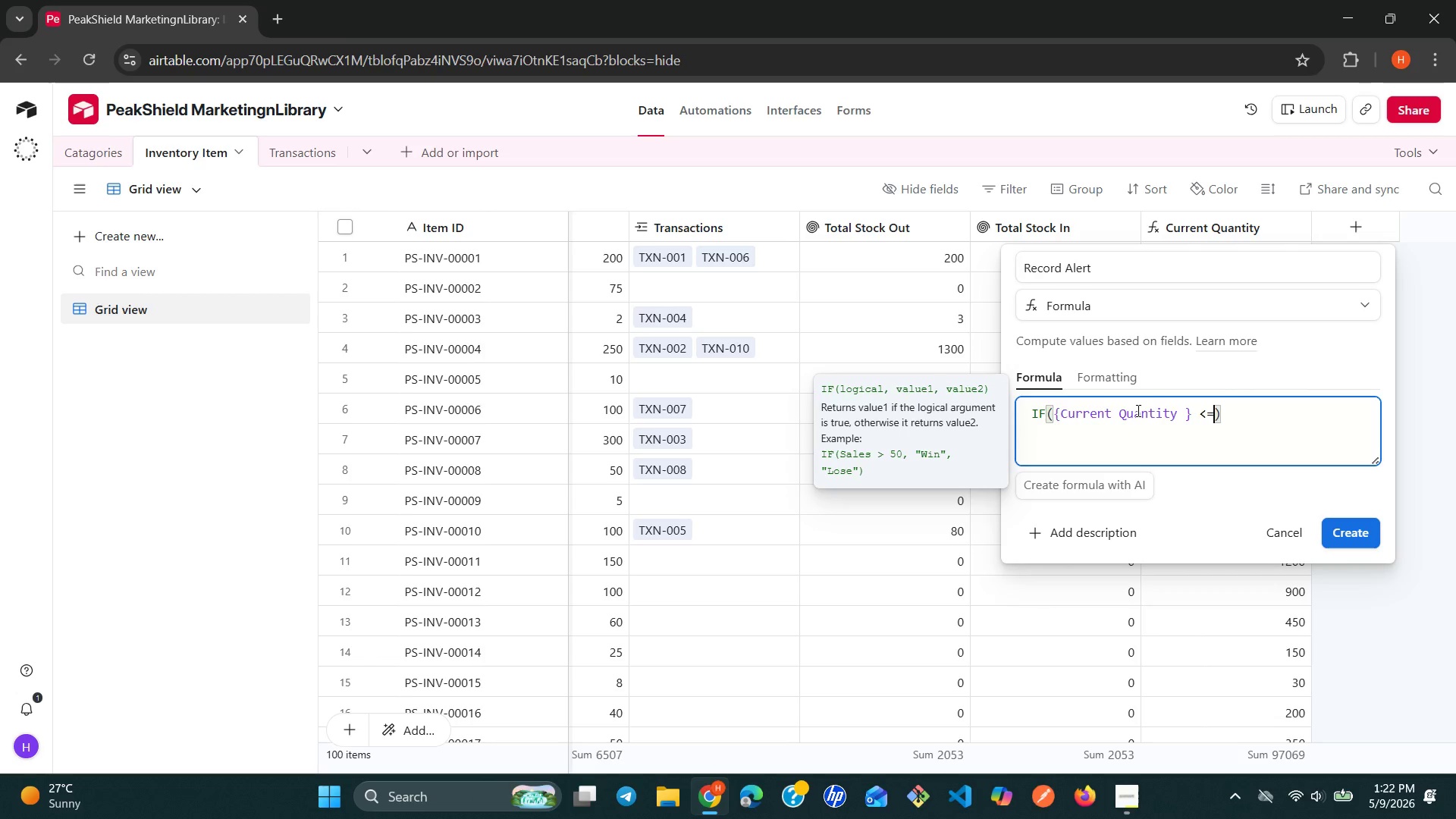 
key(Equal)
 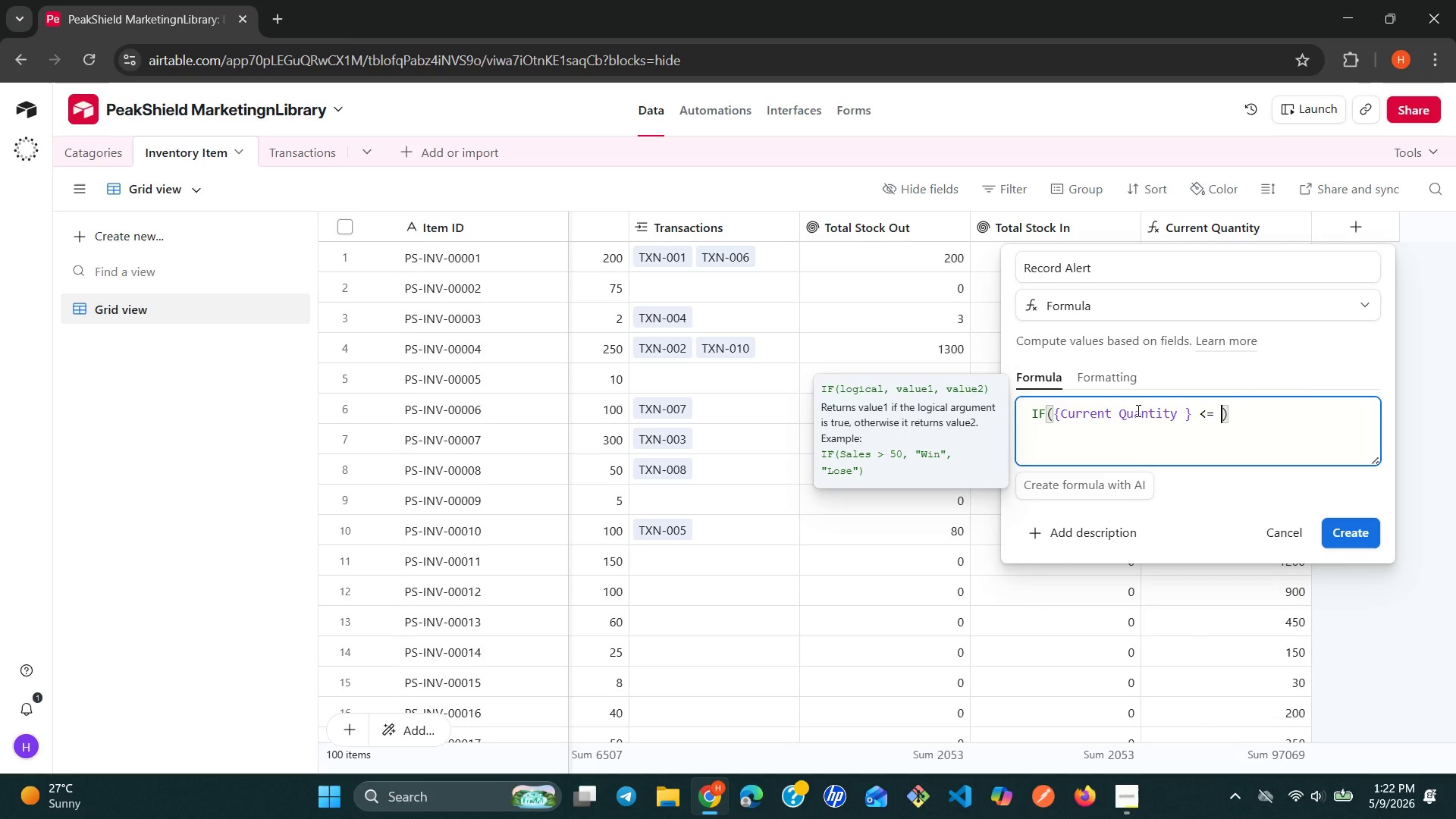 
key(Space)
 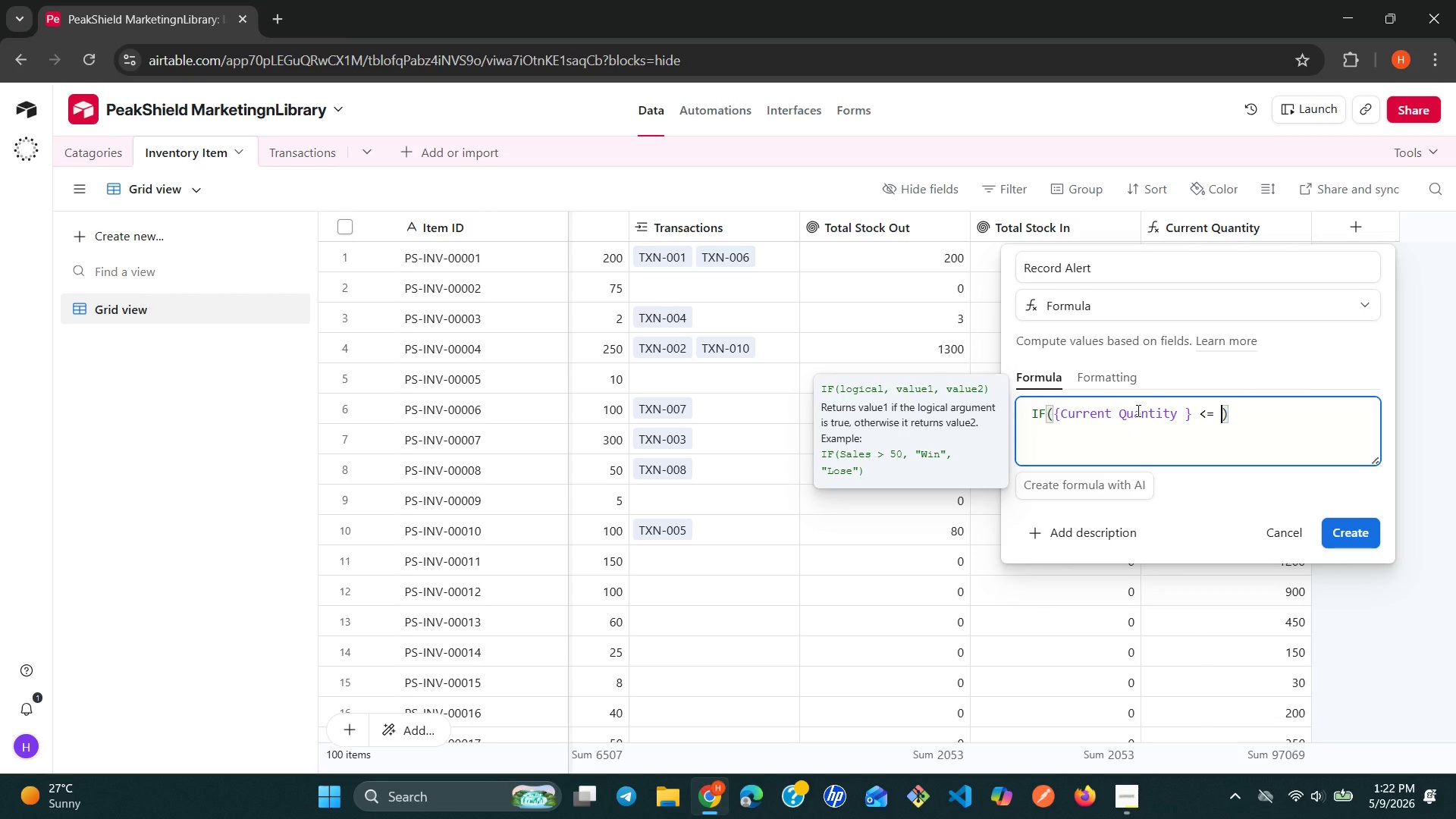 
hold_key(key=ShiftRight, duration=0.77)
 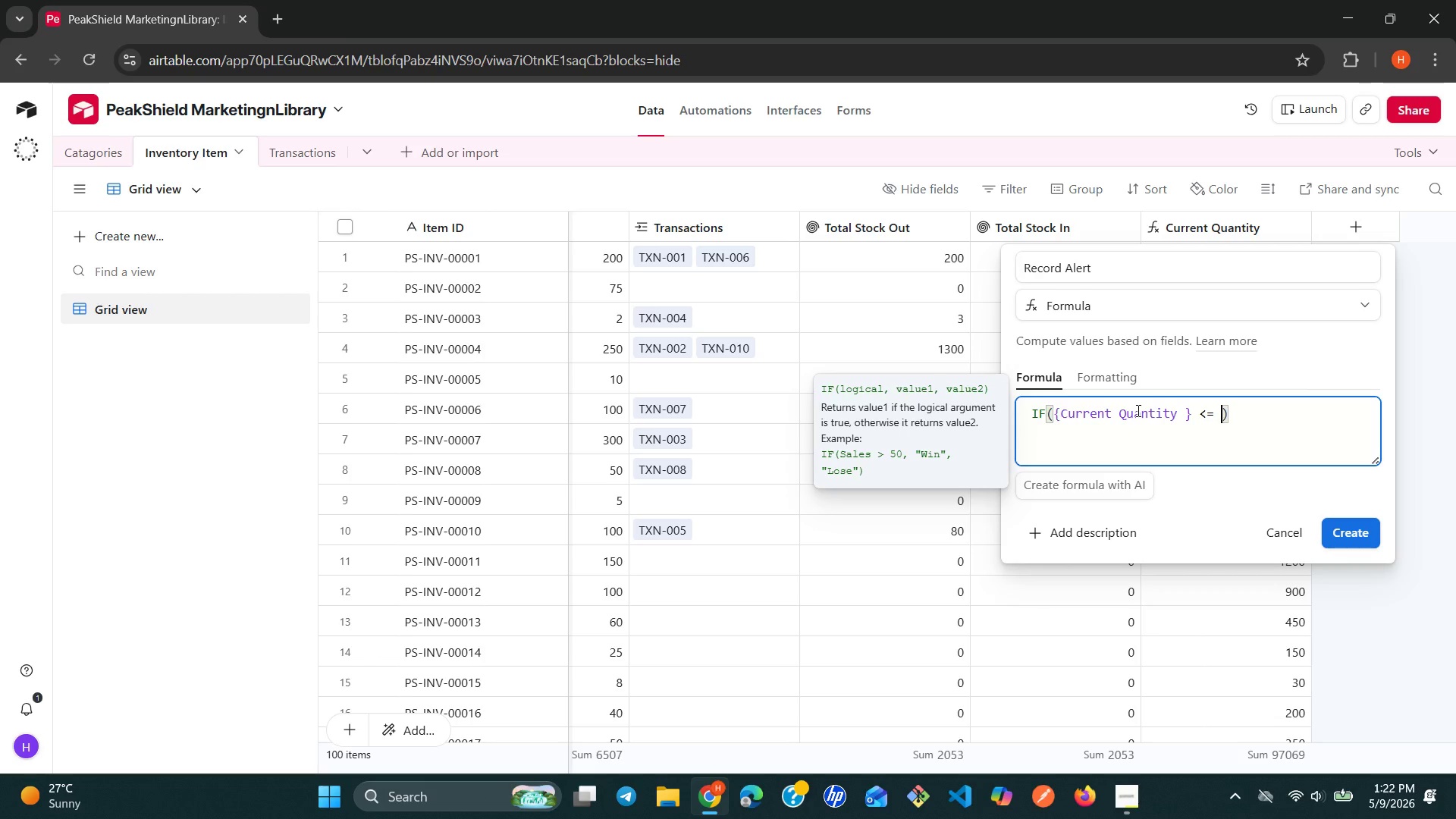 
type({reo)
 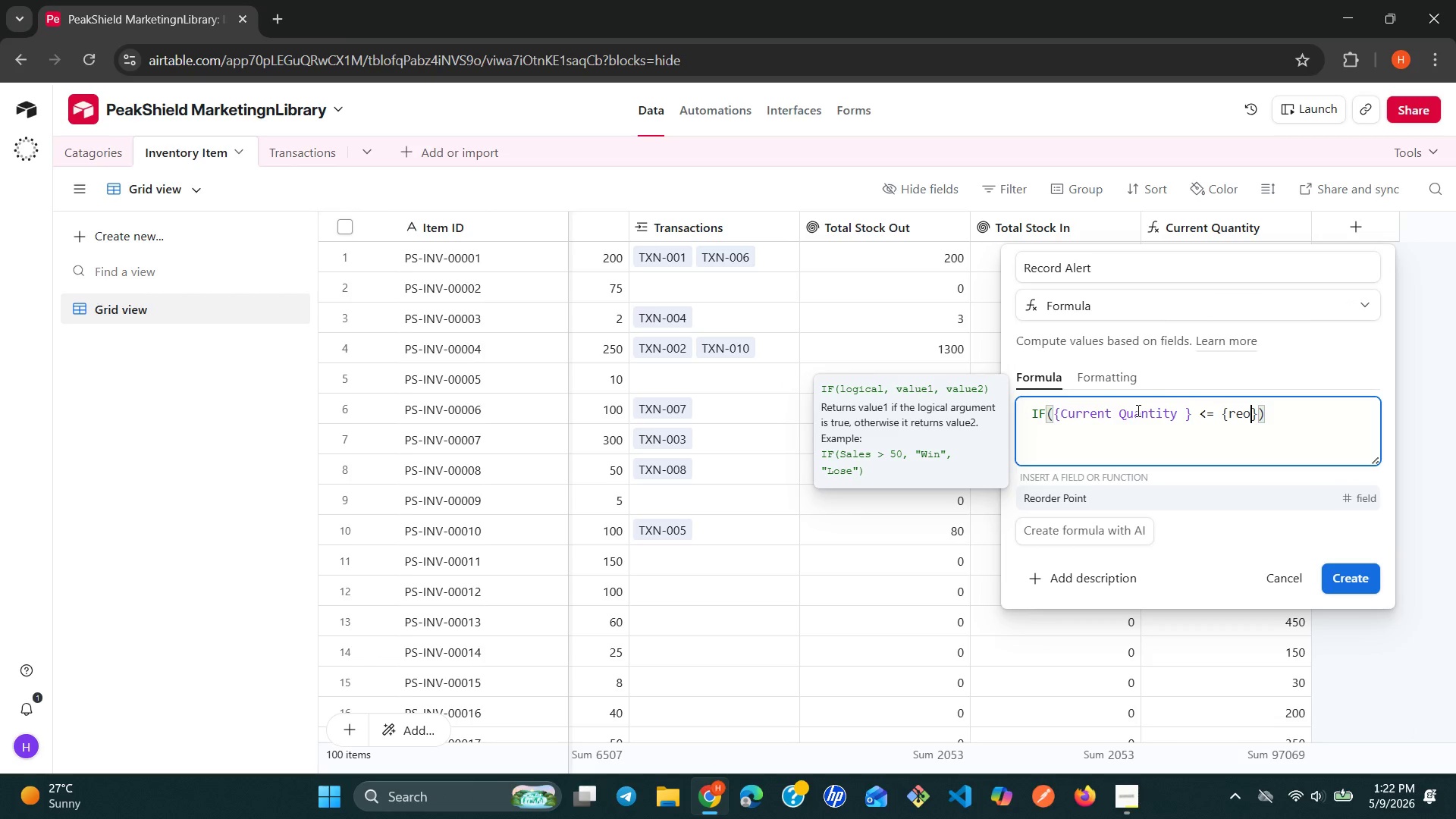 
key(Enter)
 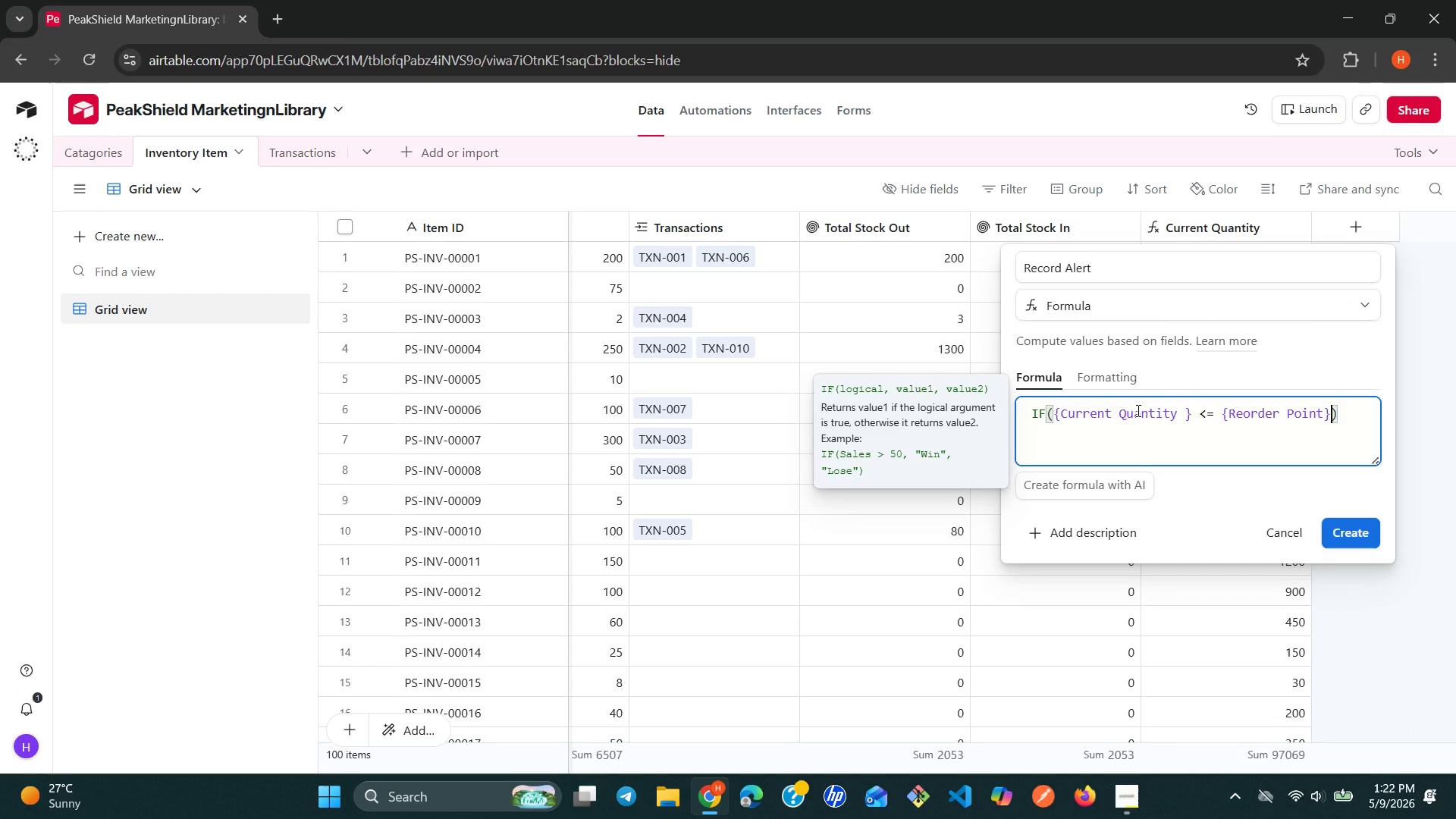 
key(Comma)
 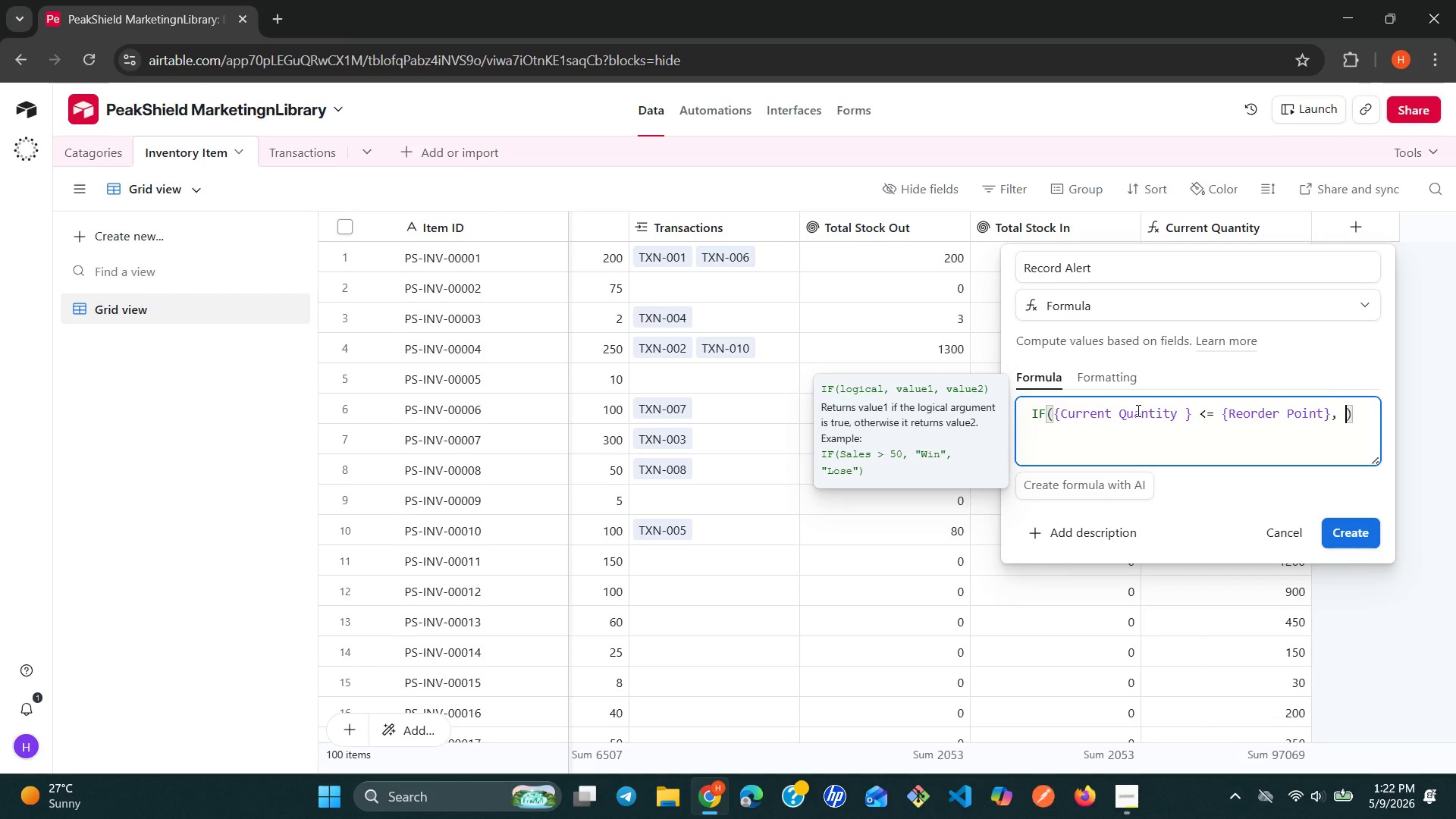 
key(Space)
 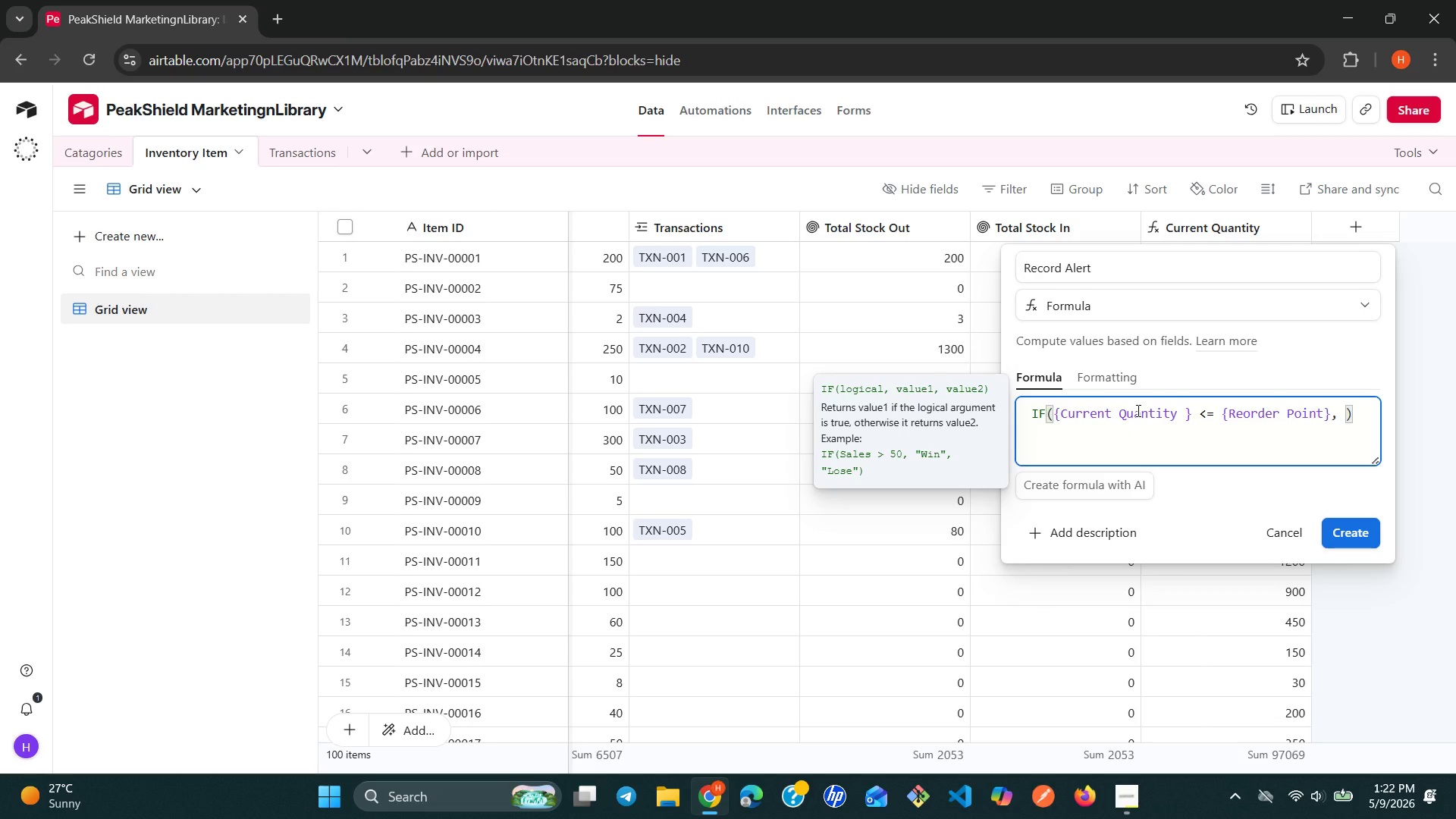 
wait(5.09)
 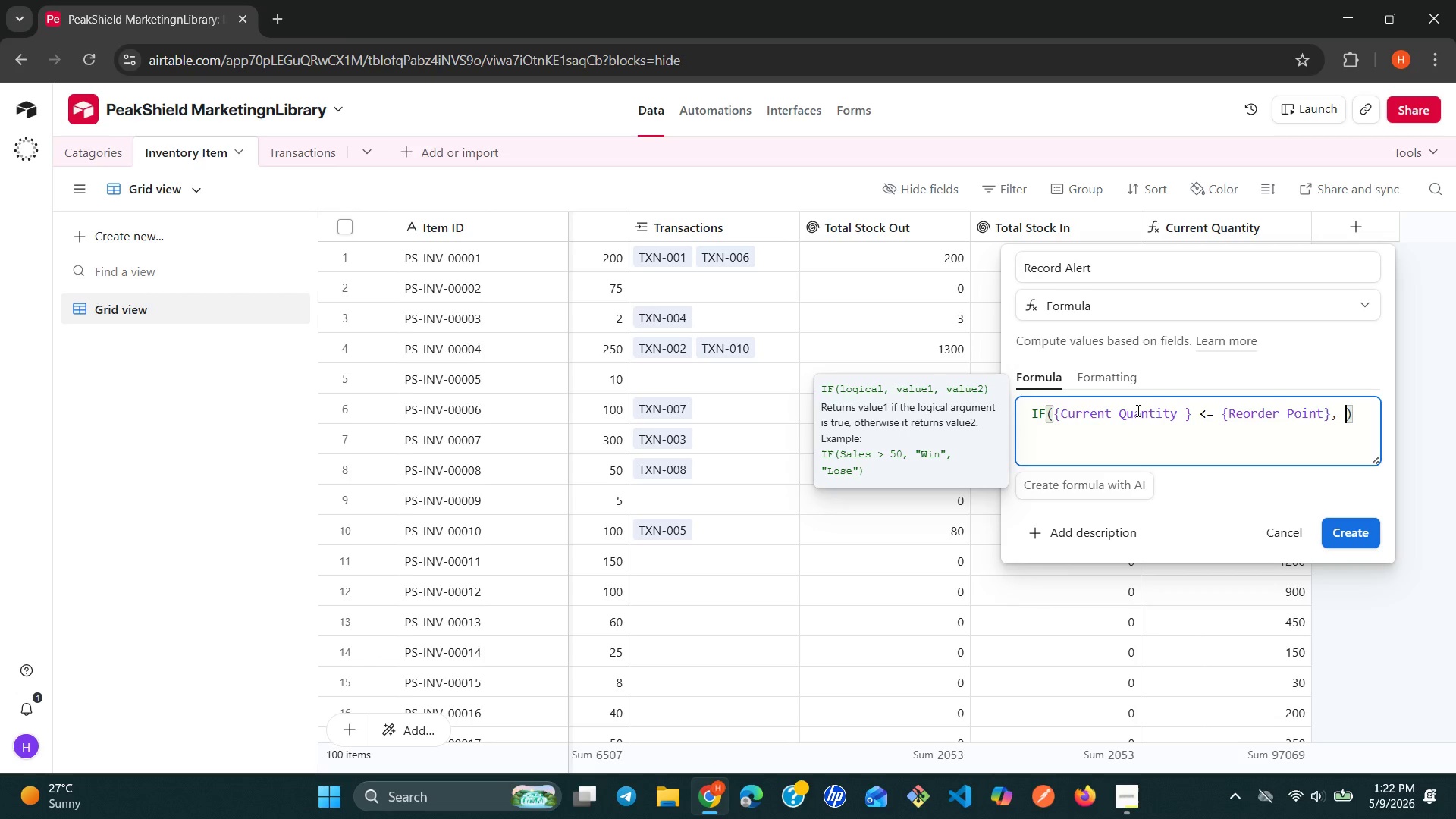 
hold_key(key=ShiftRight, duration=0.78)
 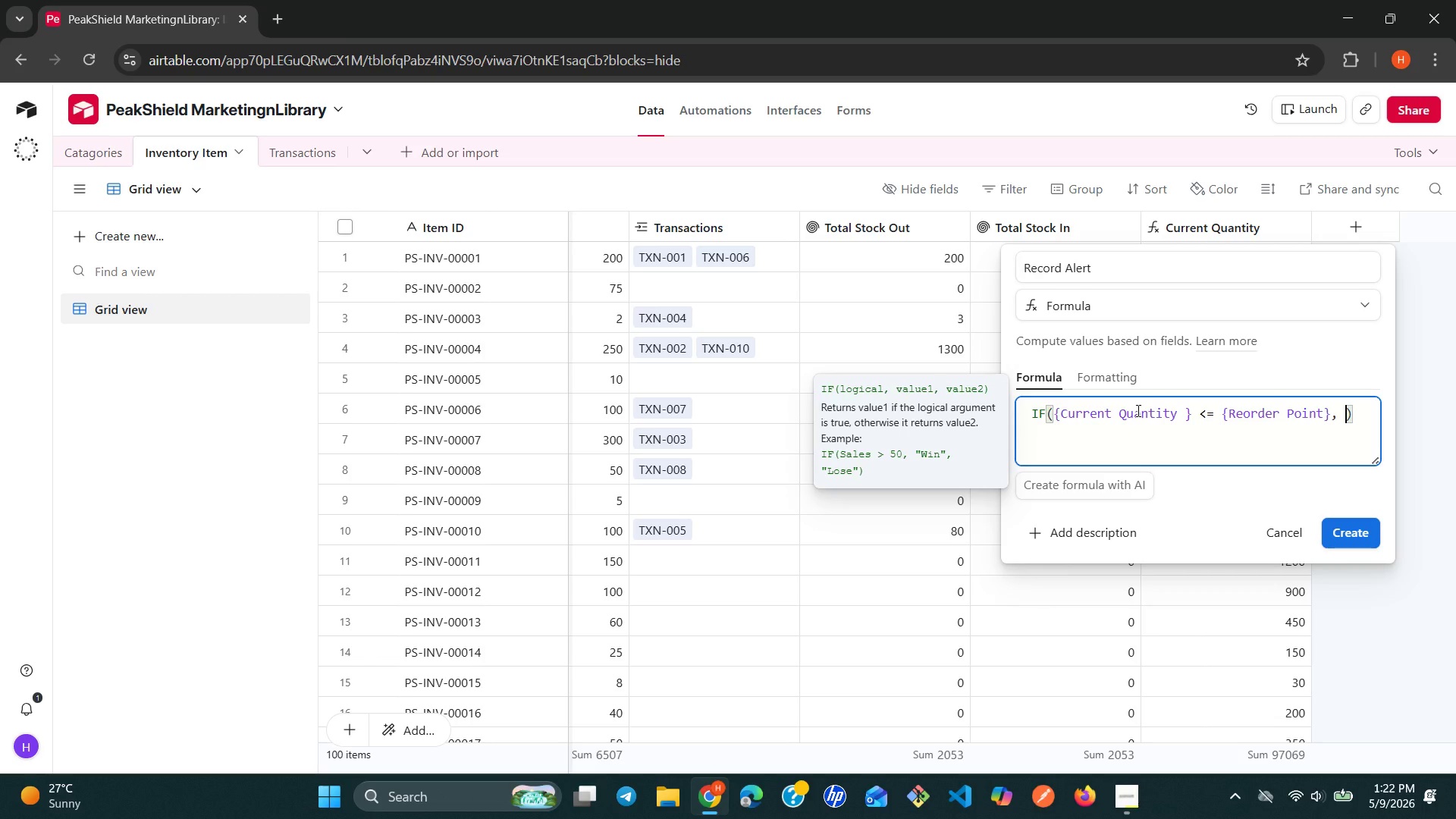 
key(Shift+Quote)
 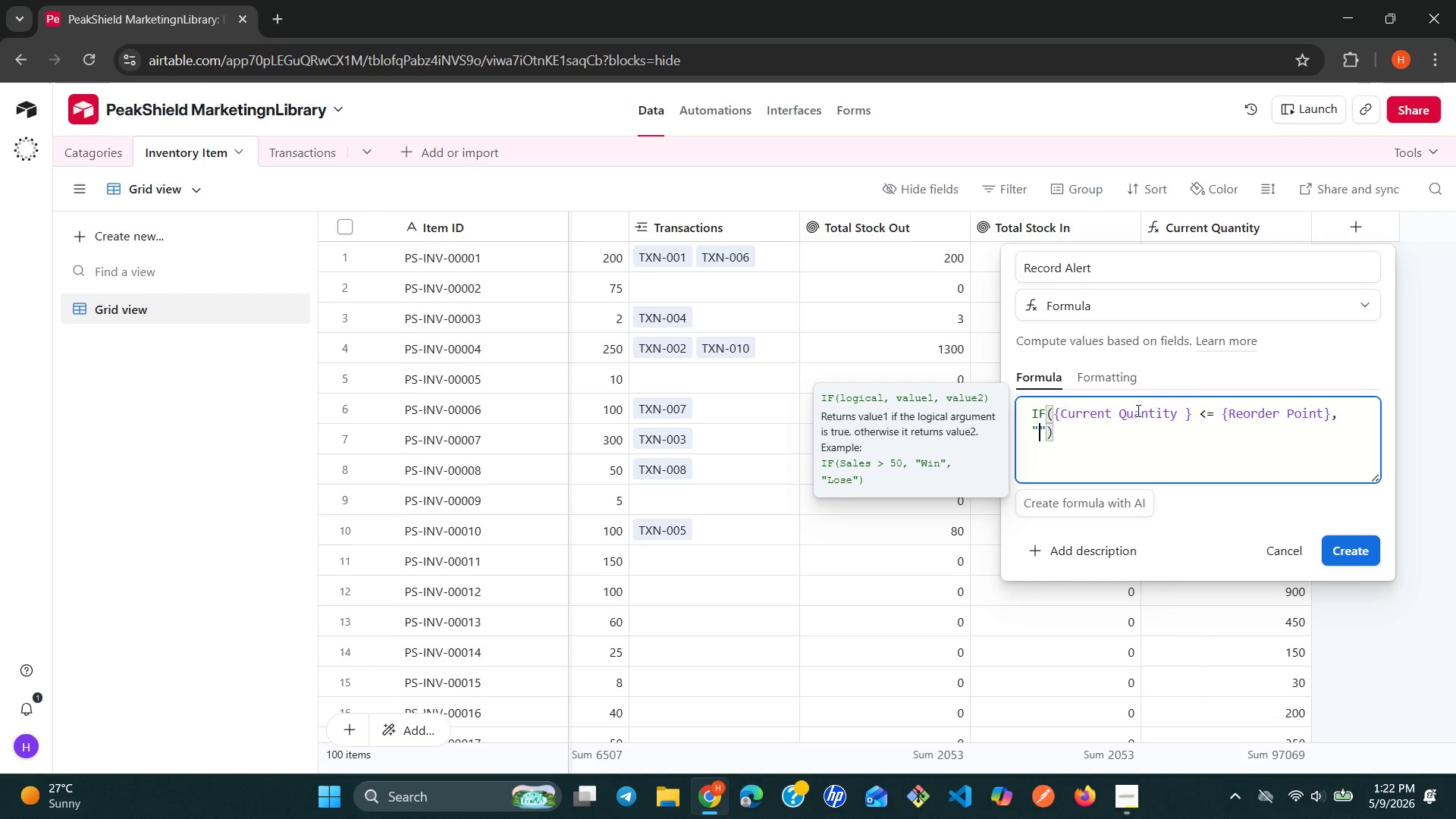 
key(Alt+Control+Meta+Shift+ShiftLeft)
 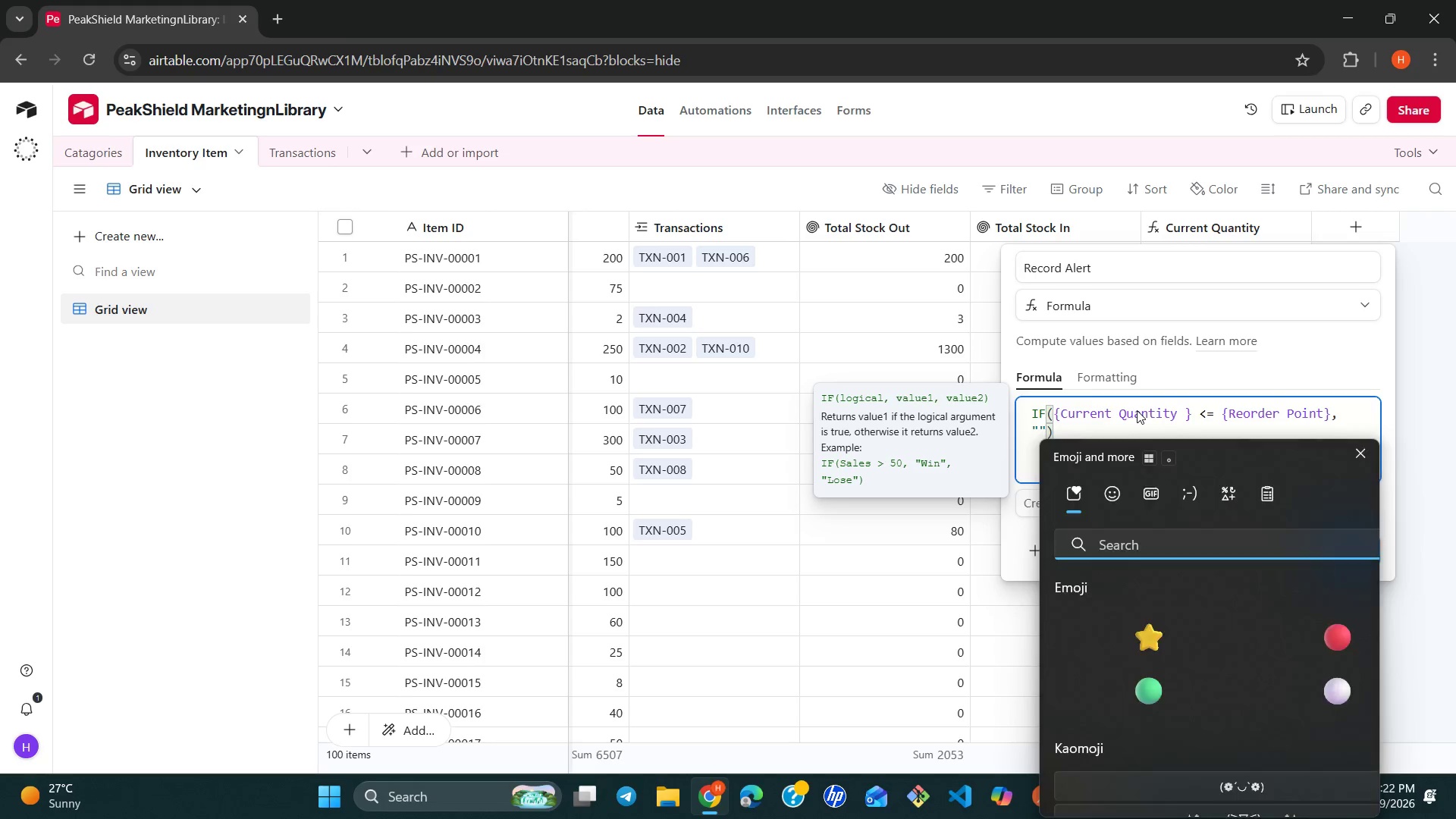 
key(Alt+Control+Meta+AltLeft)
 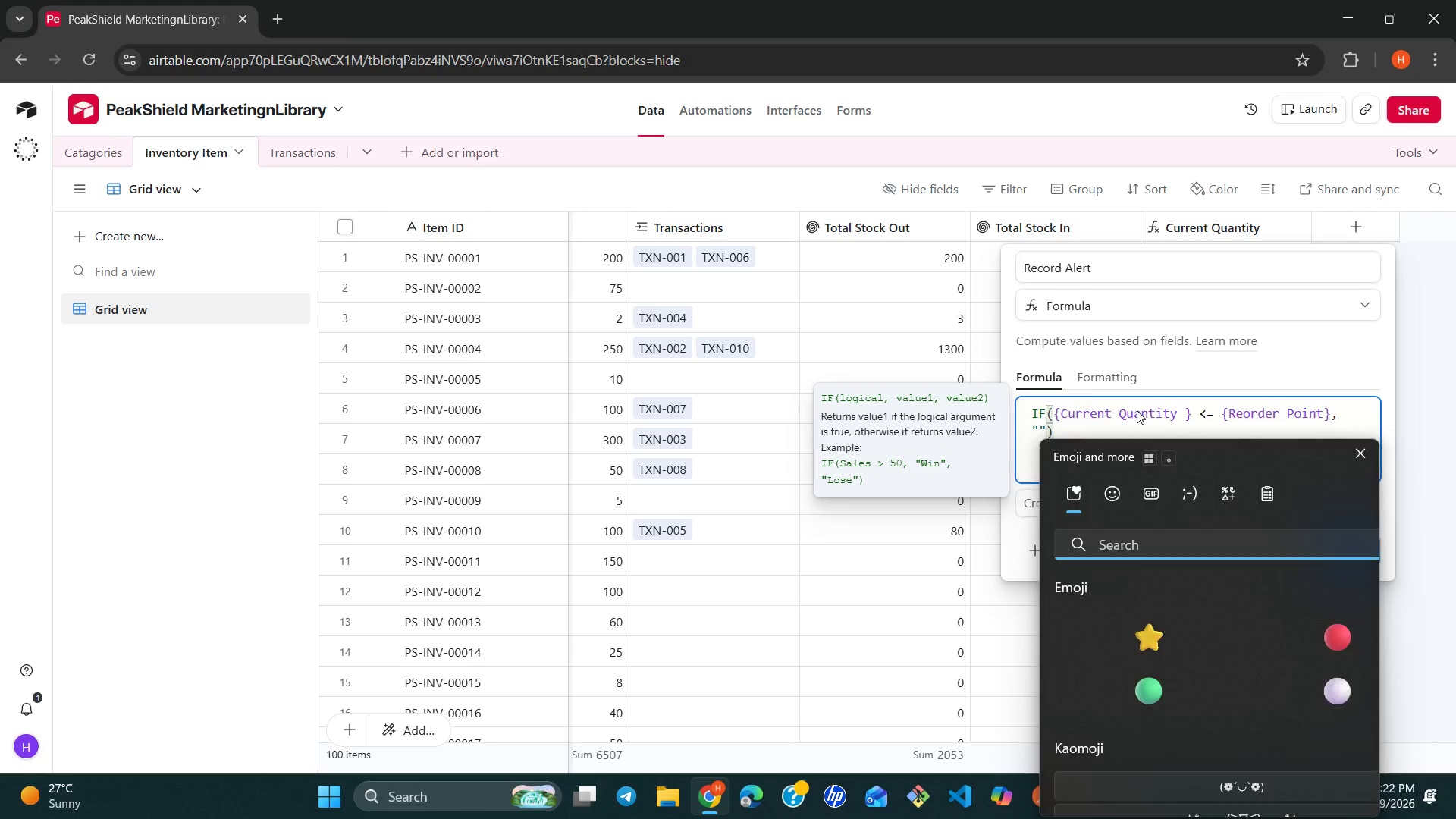 
key(Meta+MetaLeft)
 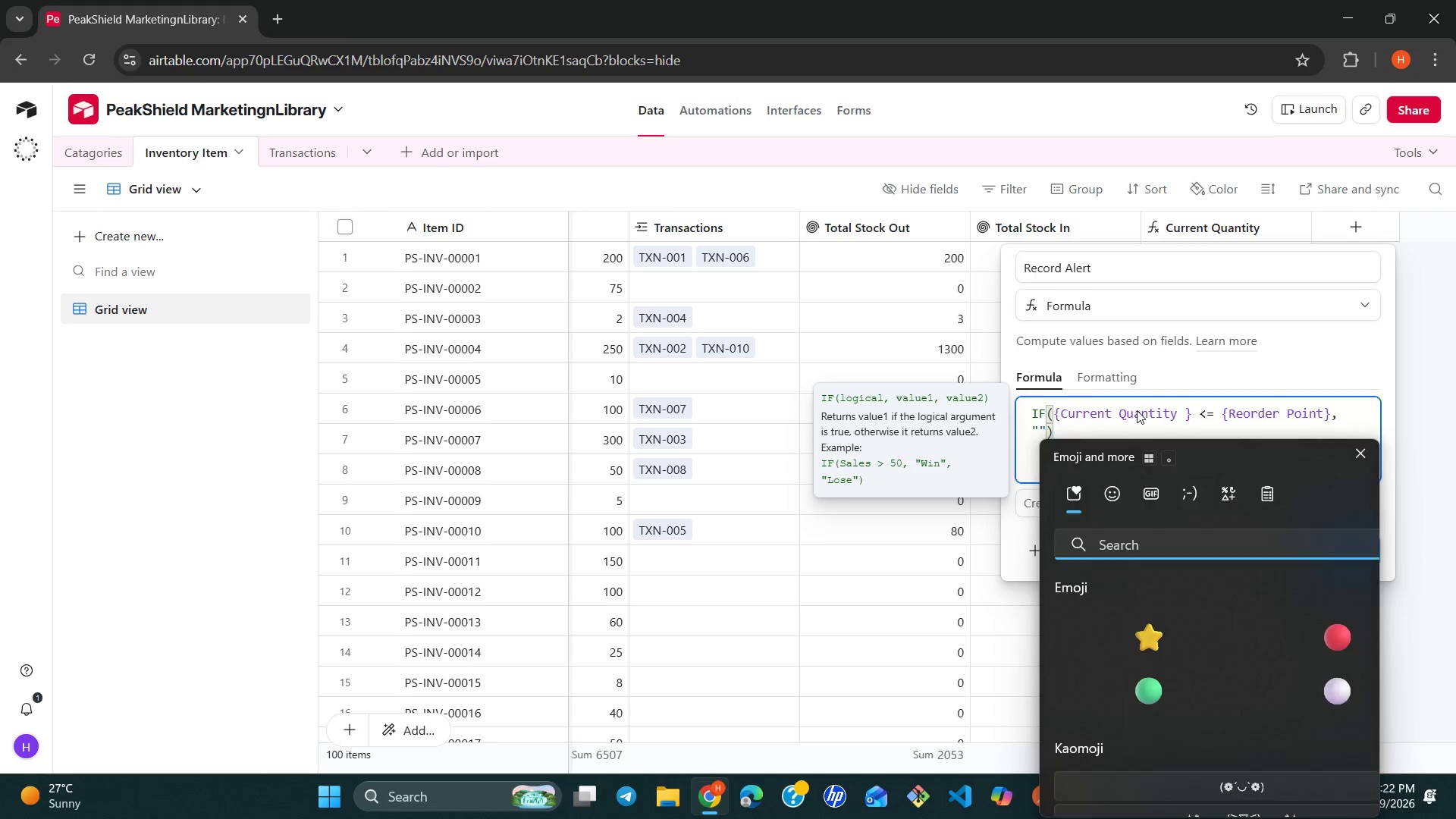 
key(Control+Meta+ControlLeft)
 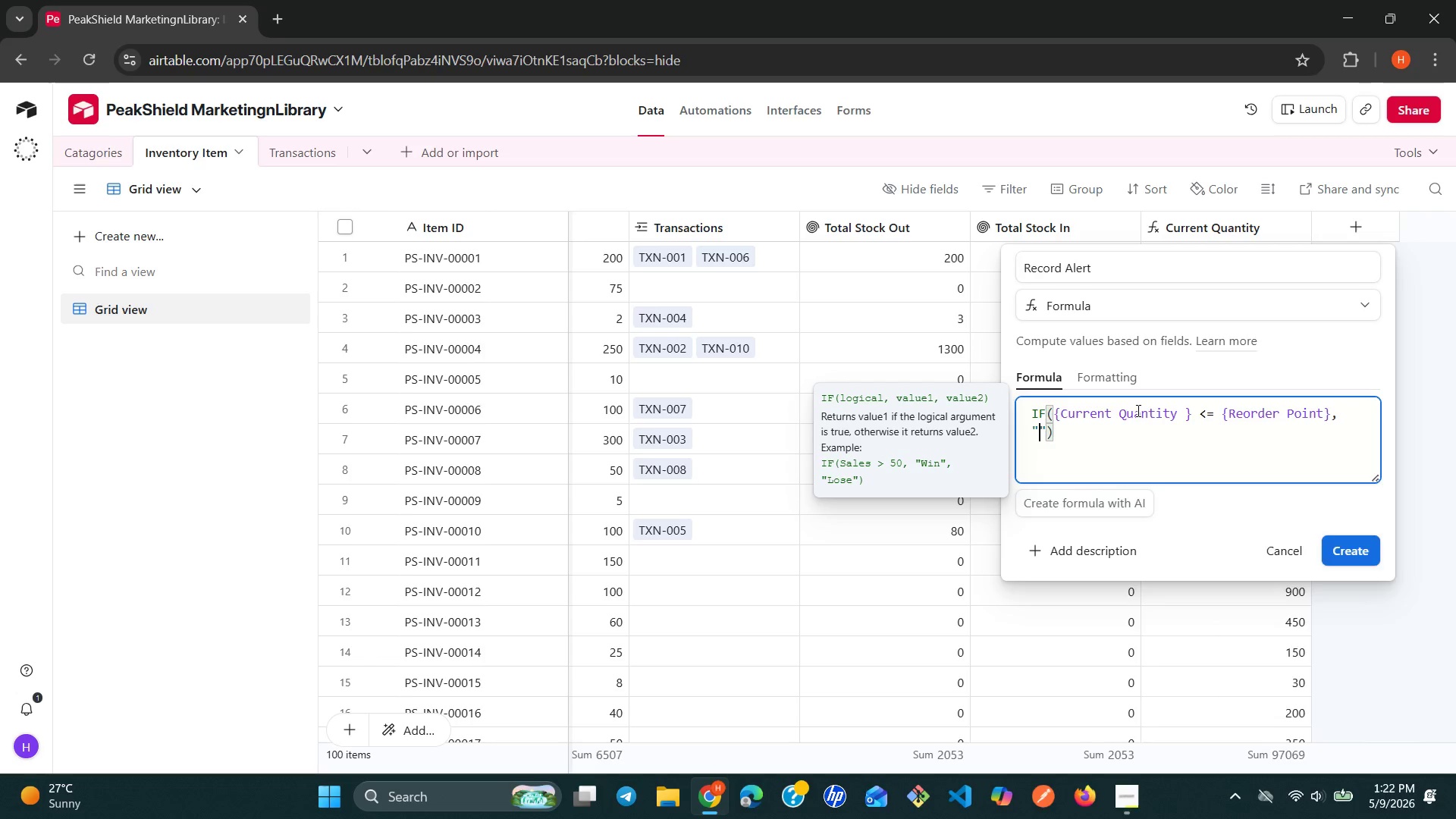 
key(Alt+Control+Meta+Shift+Space)
 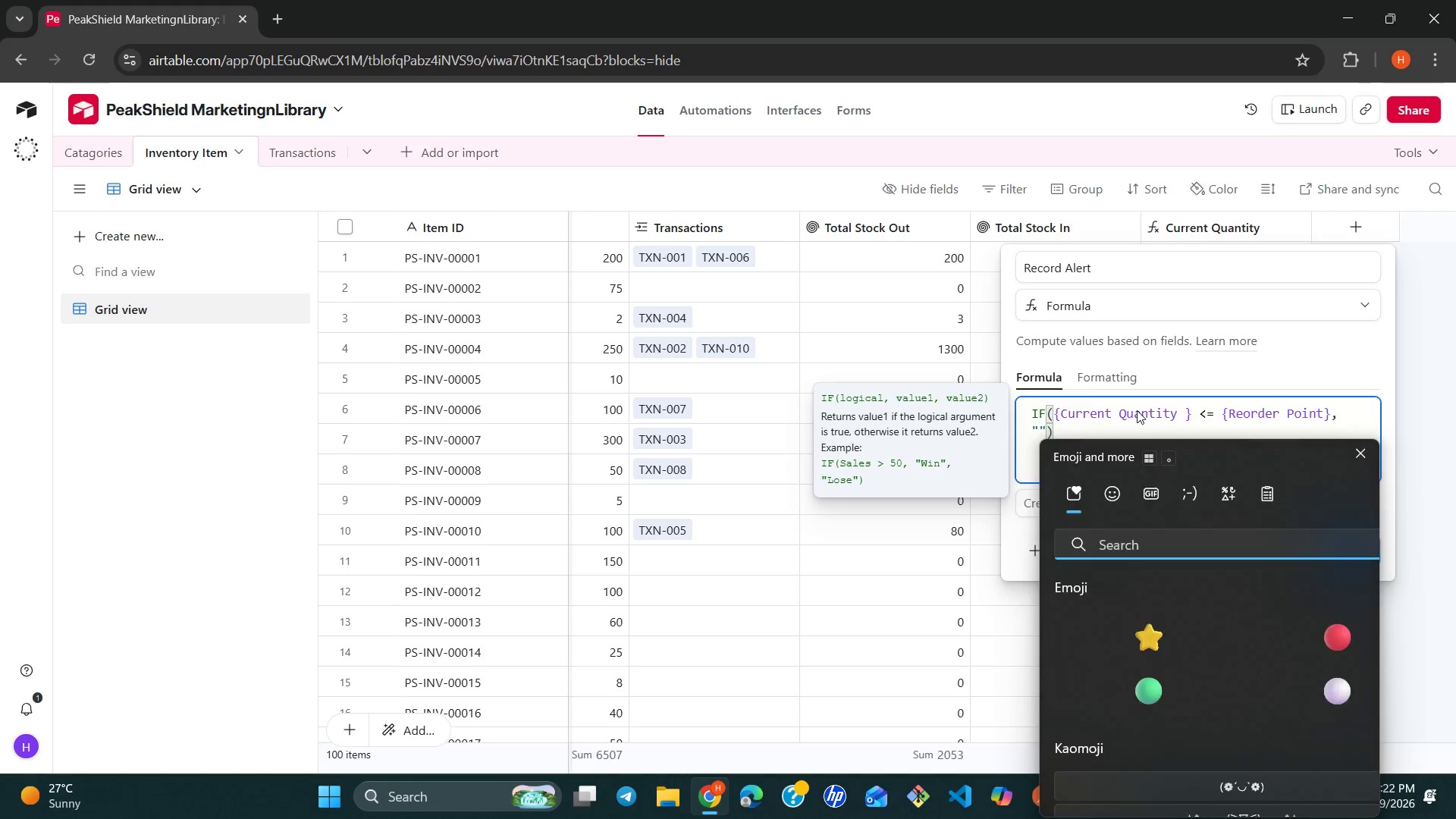 
type(re)
 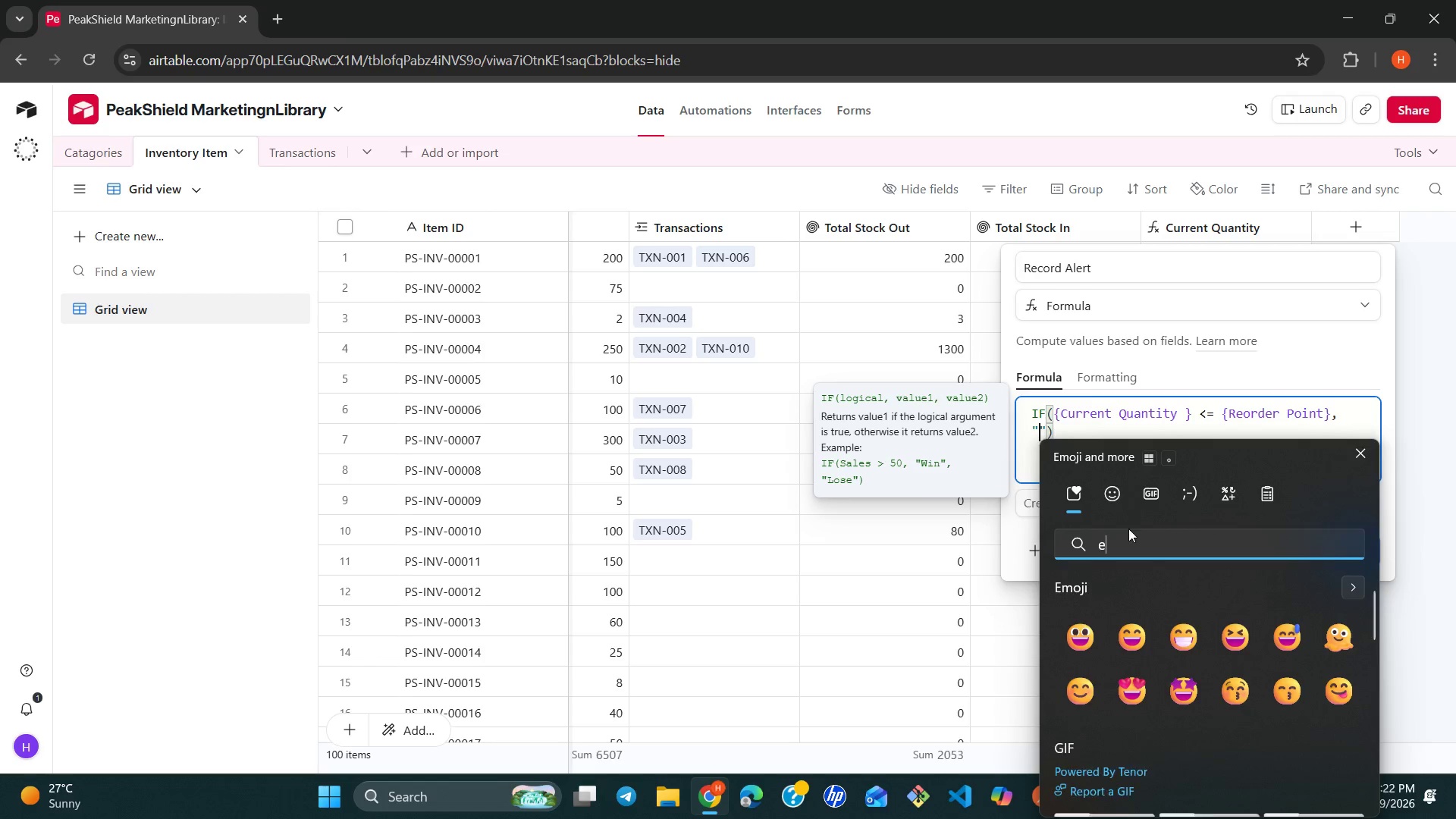 
key(Backspace)
type(red ci)
 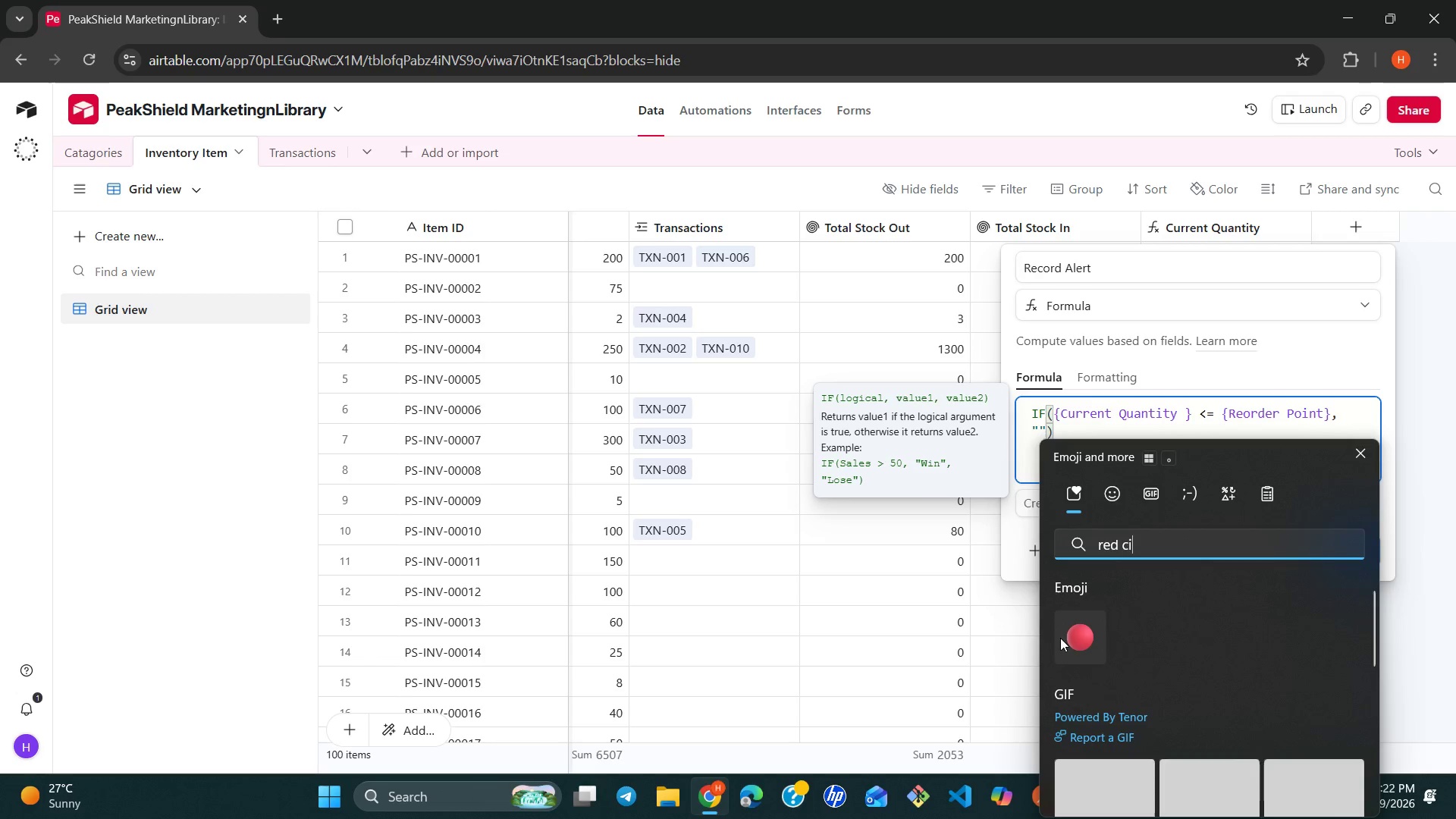 
left_click([1067, 638])
 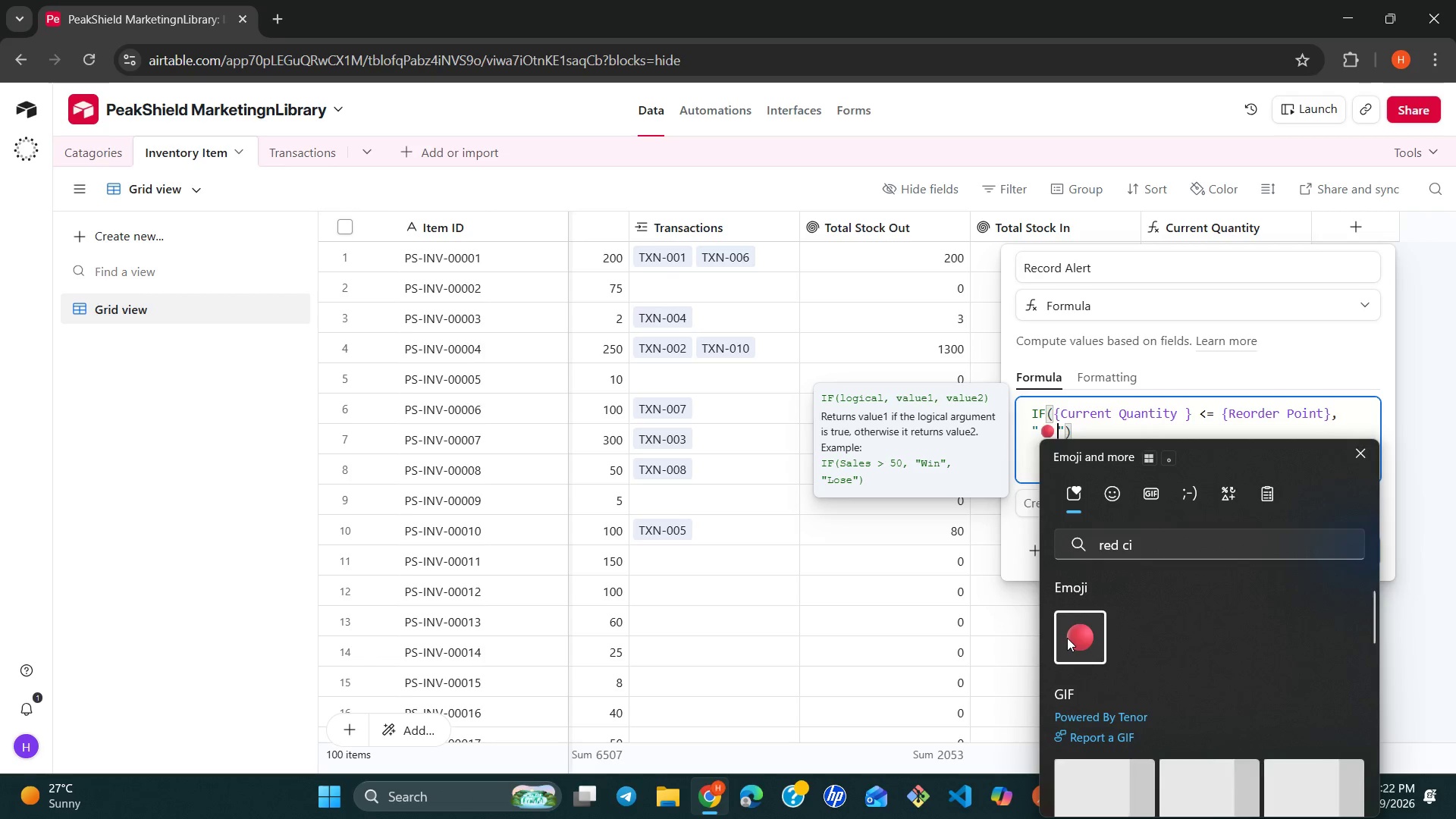 
key(Space)
 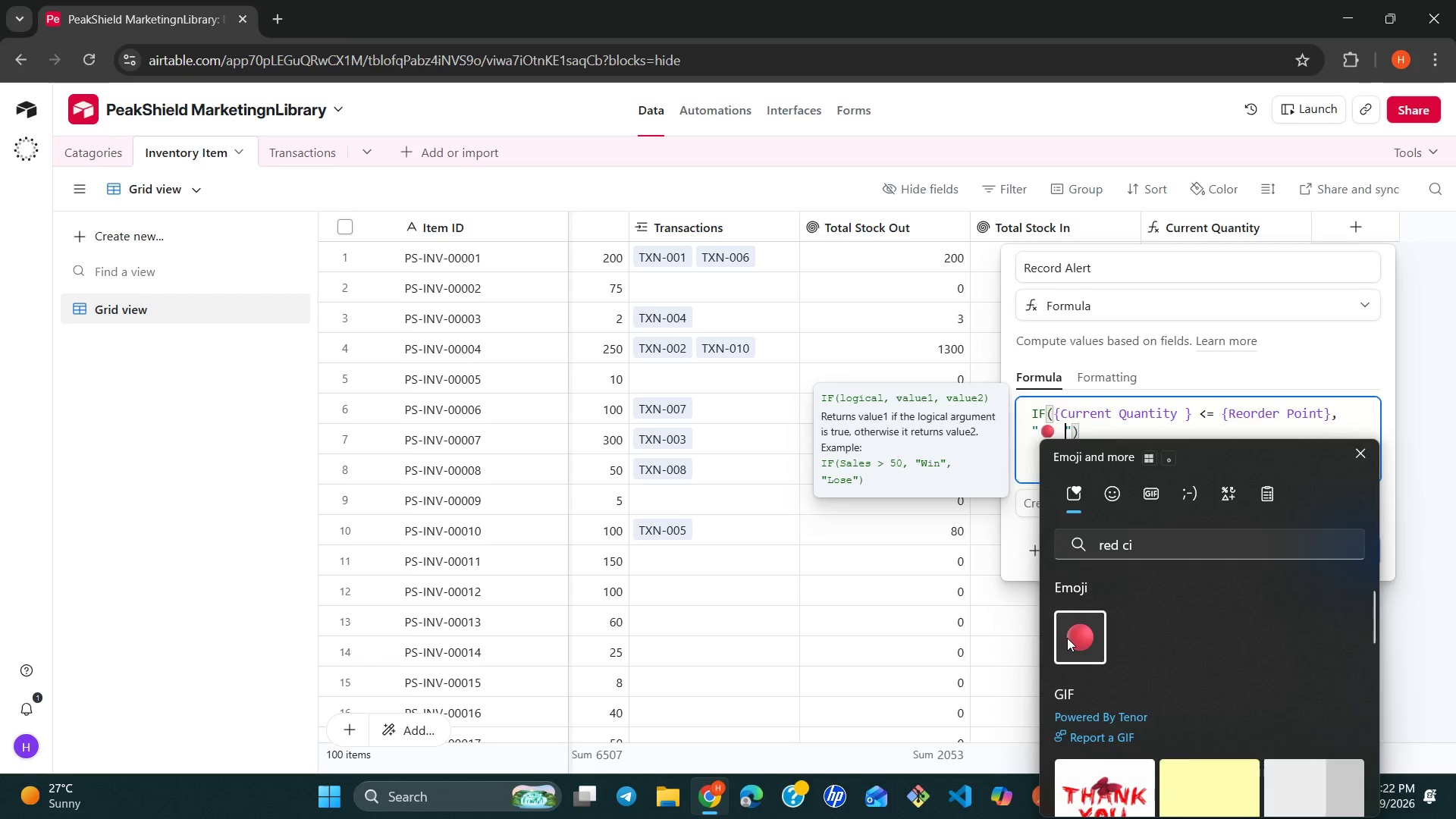 
type(Reorder)
 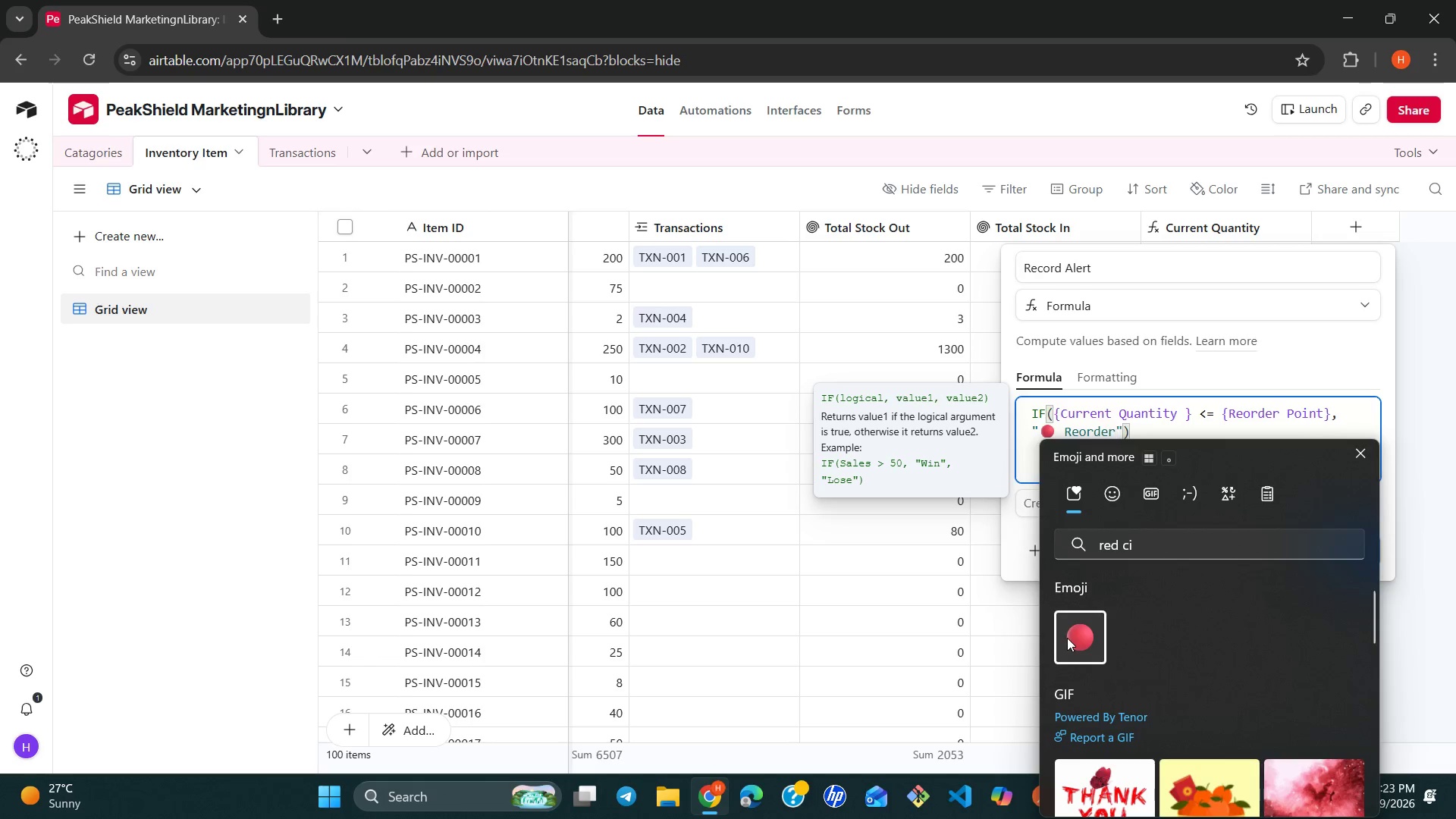 
key(Backspace)
key(Backspace)
key(Backspace)
key(Backspace)
key(Backspace)
key(Backspace)
type(EORDER NOW)
 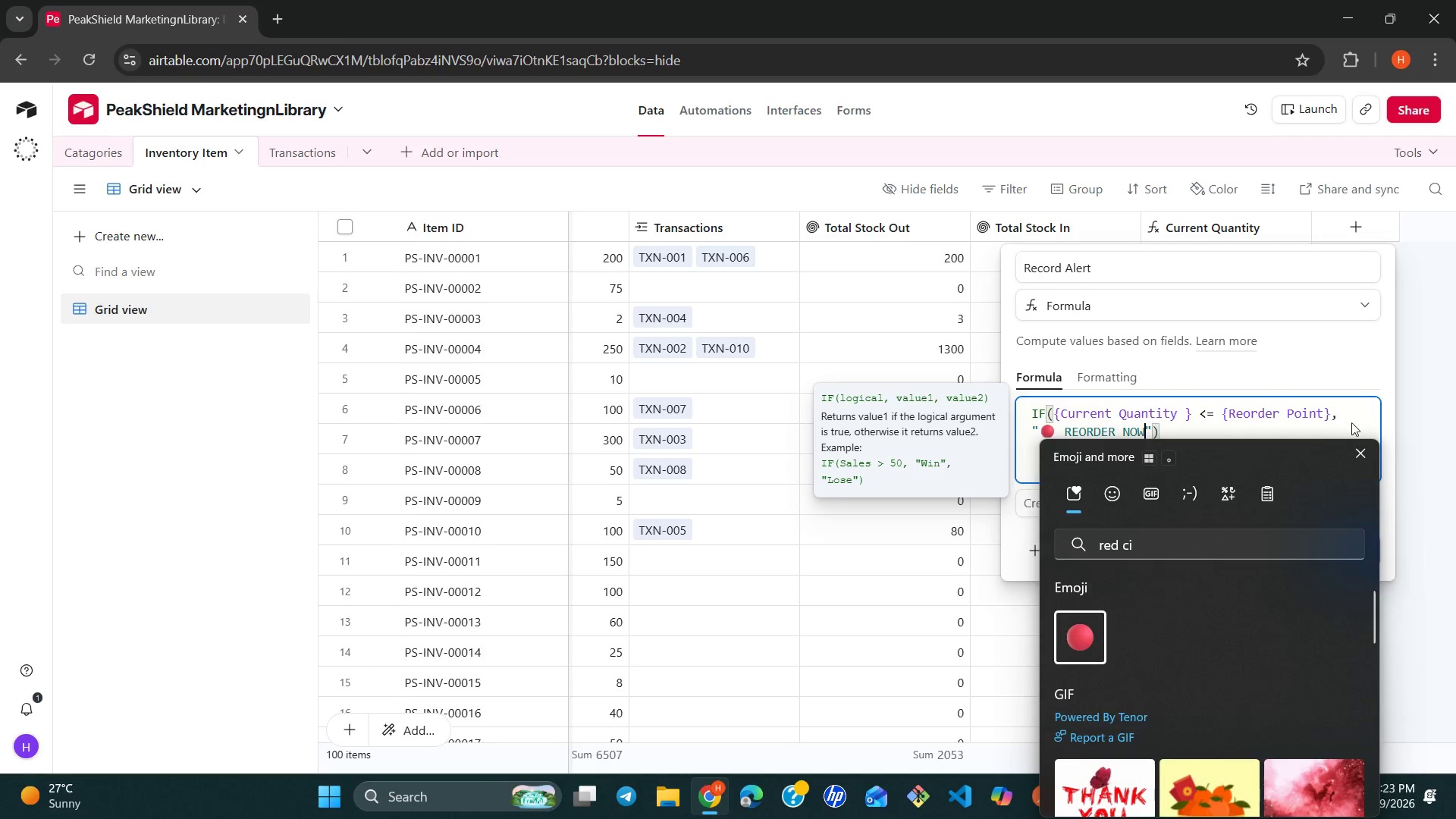 
left_click([1382, 416])
 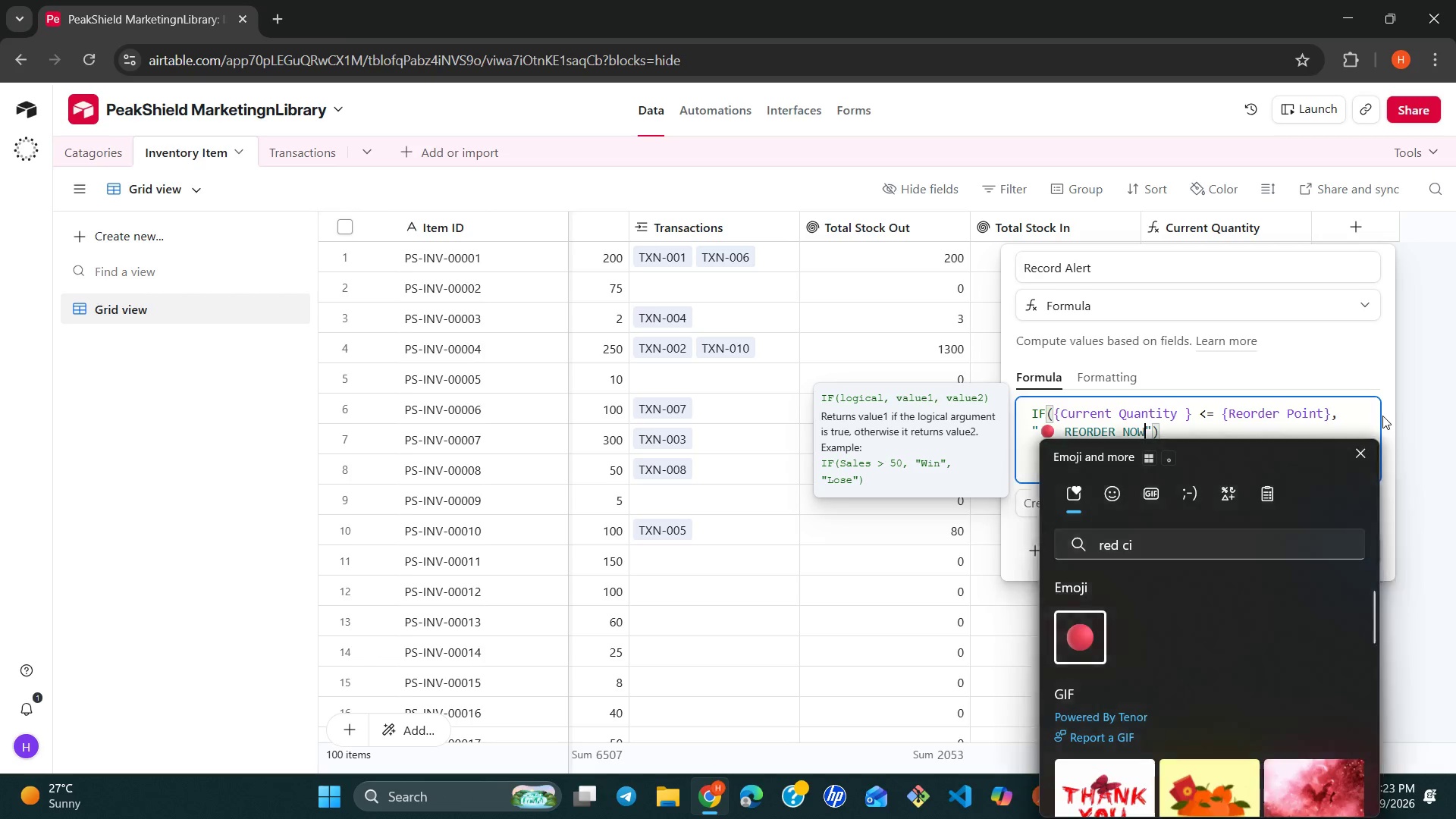 
left_click_drag(start_coordinate=[1382, 416], to_coordinate=[1153, 437])
 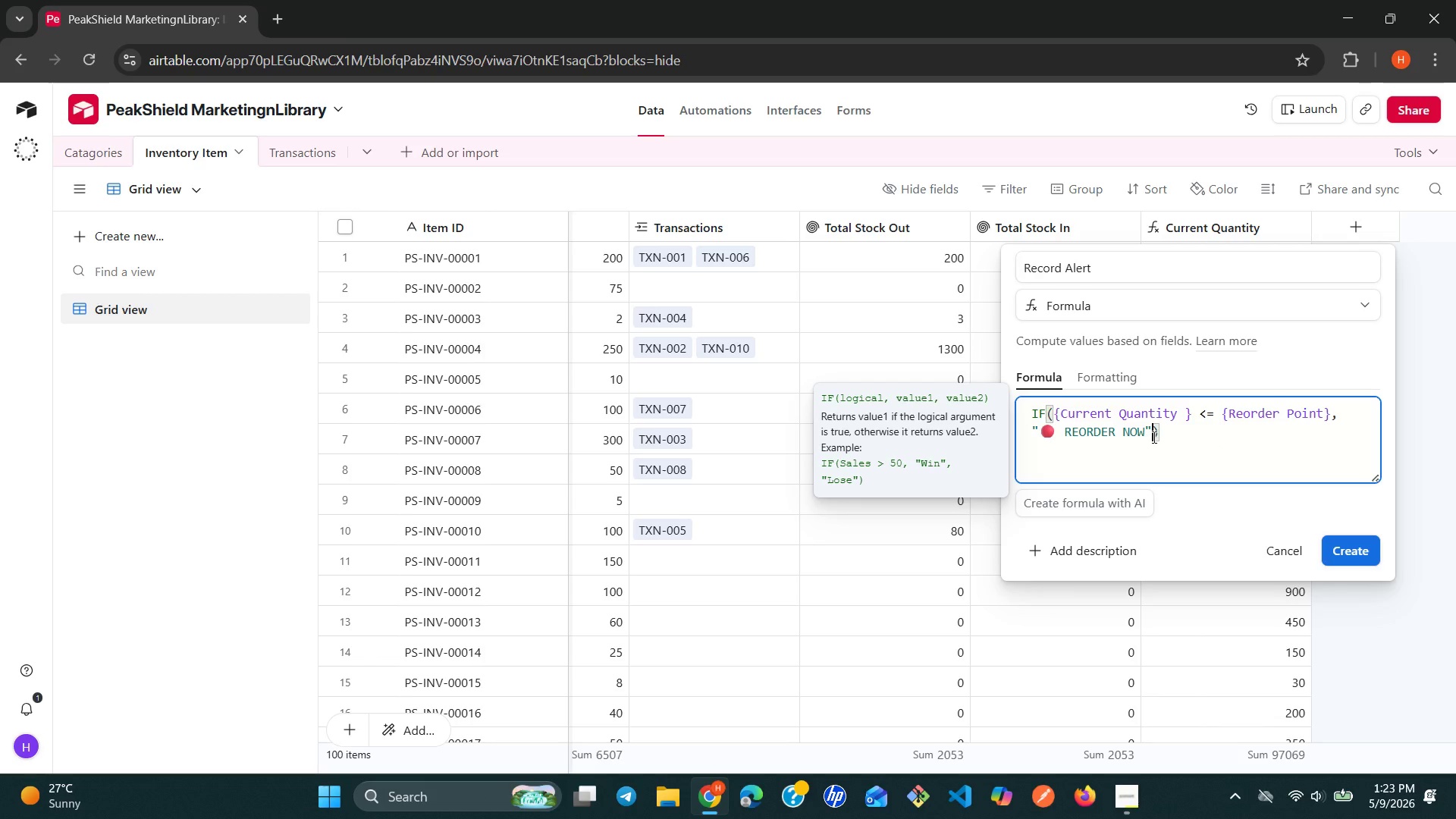 
left_click([1153, 437])
 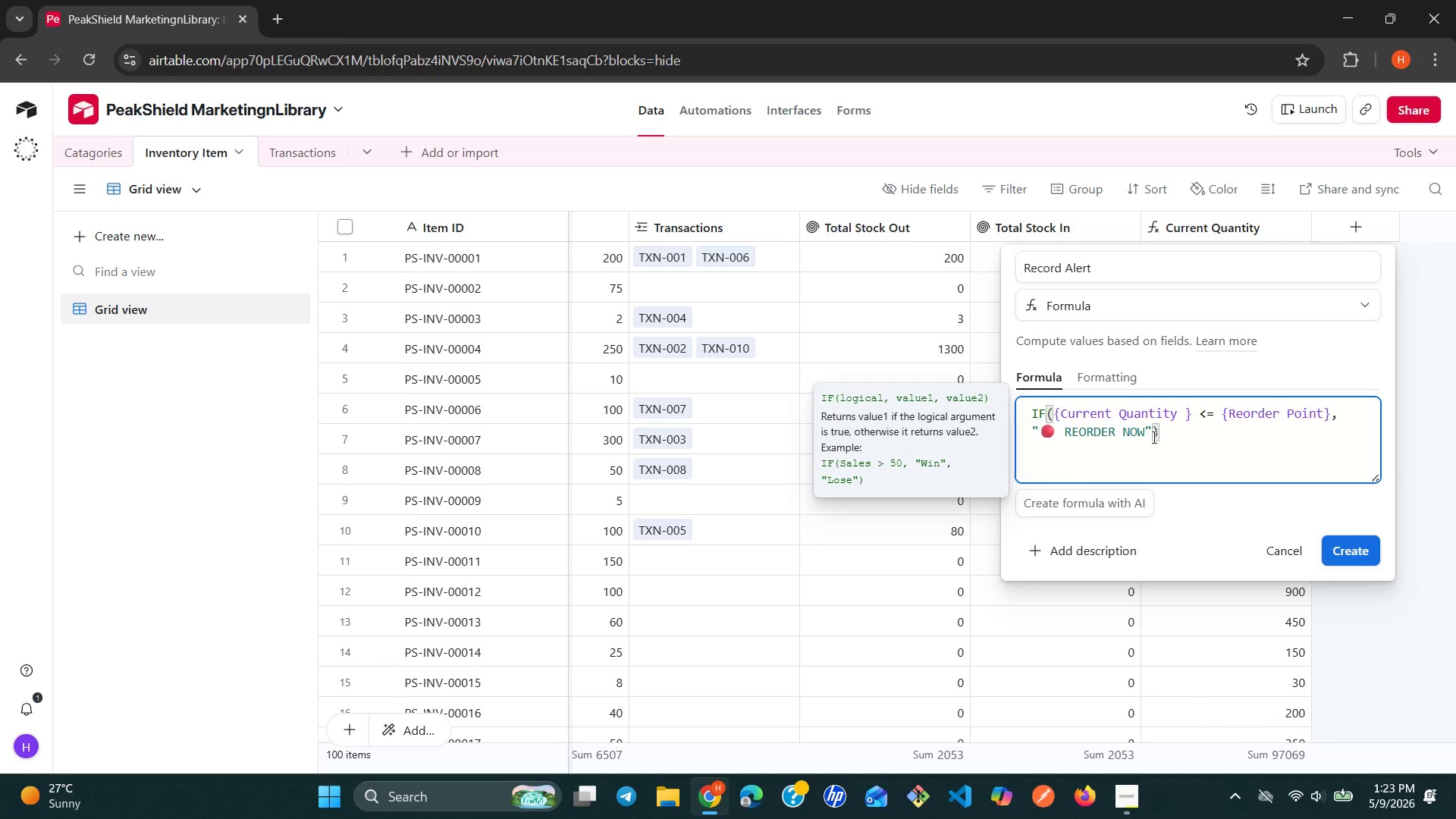 
key(Comma)
 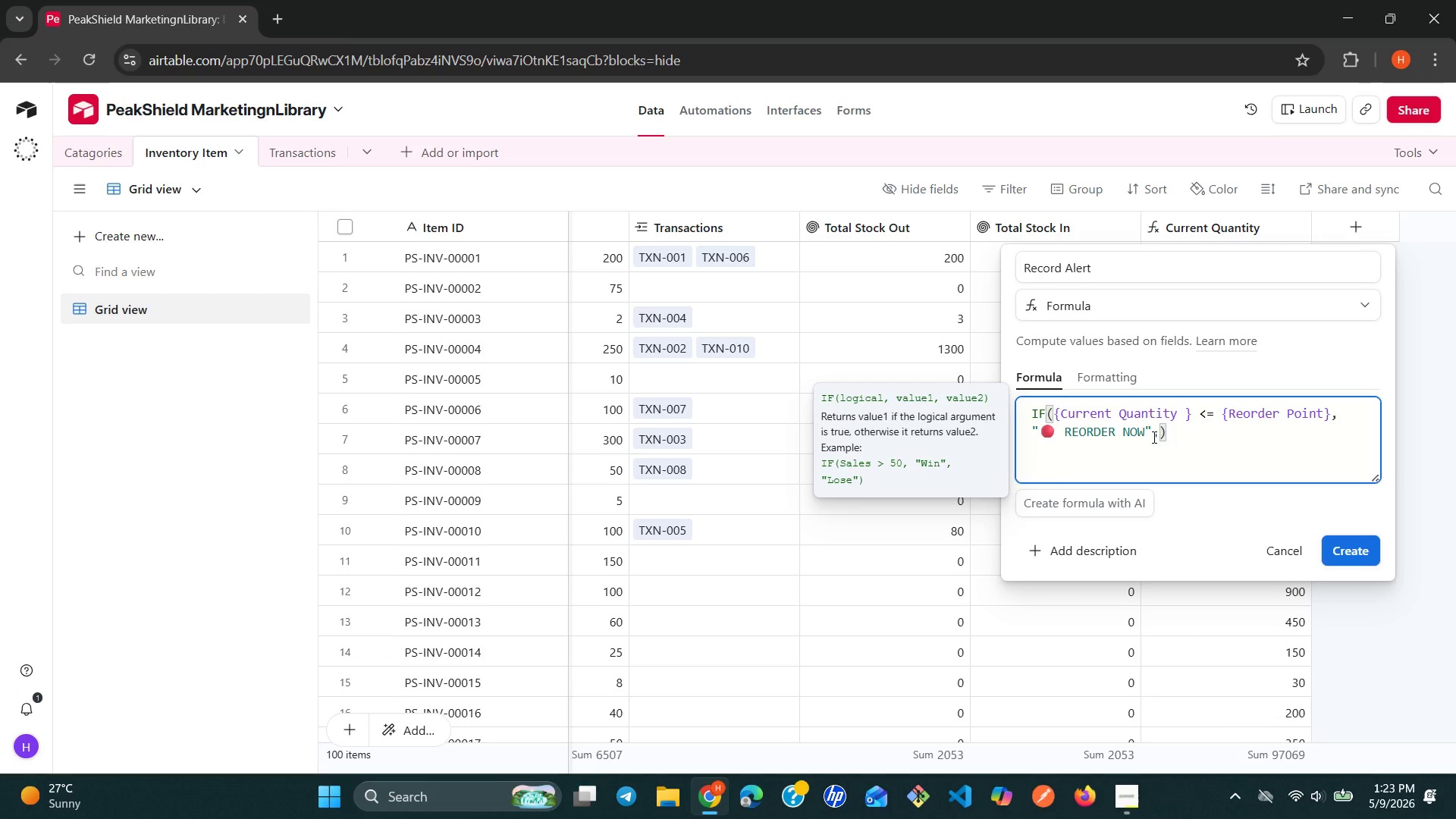 
key(Space)
 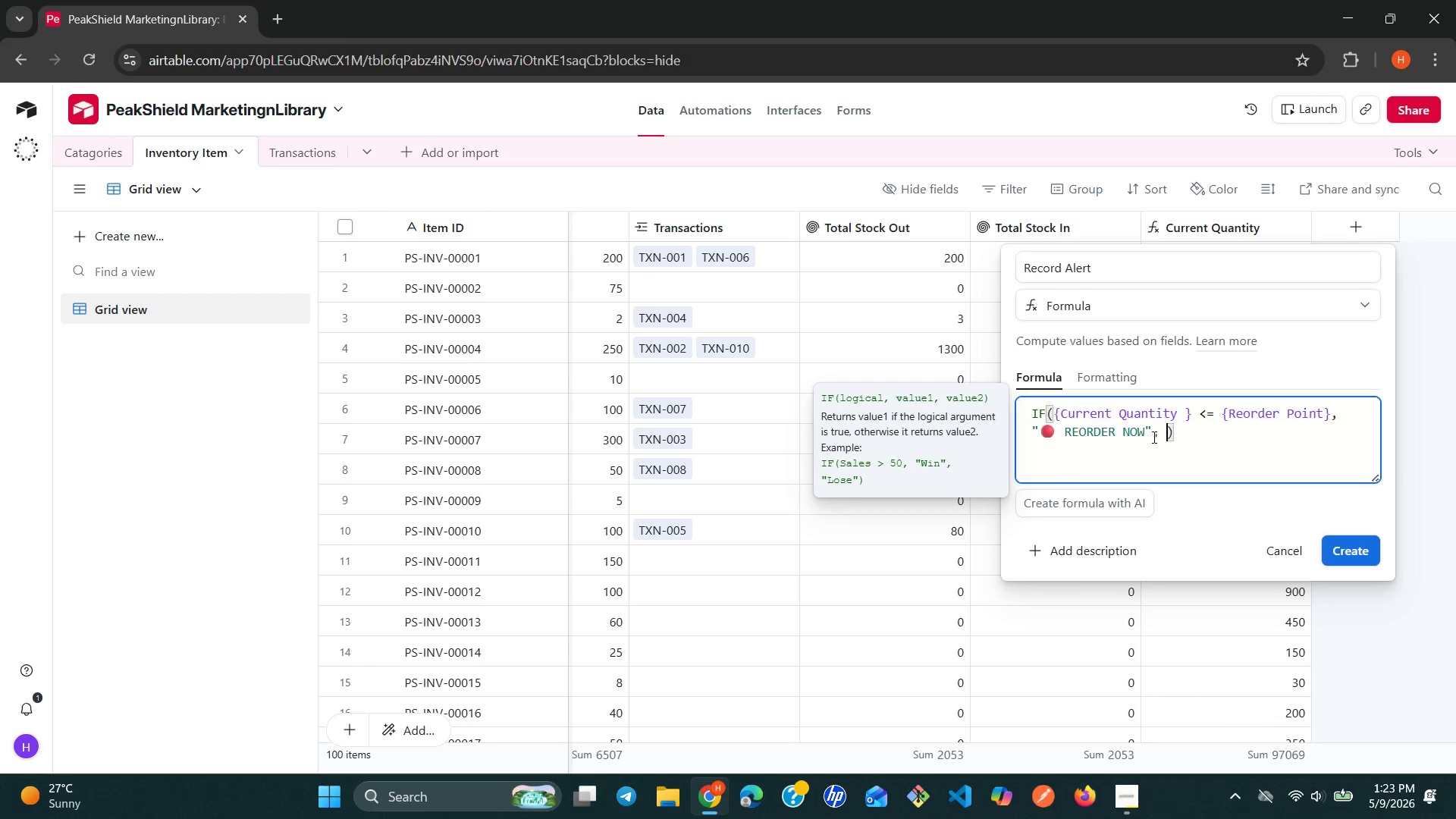 
key(Shift+ShiftRight)
 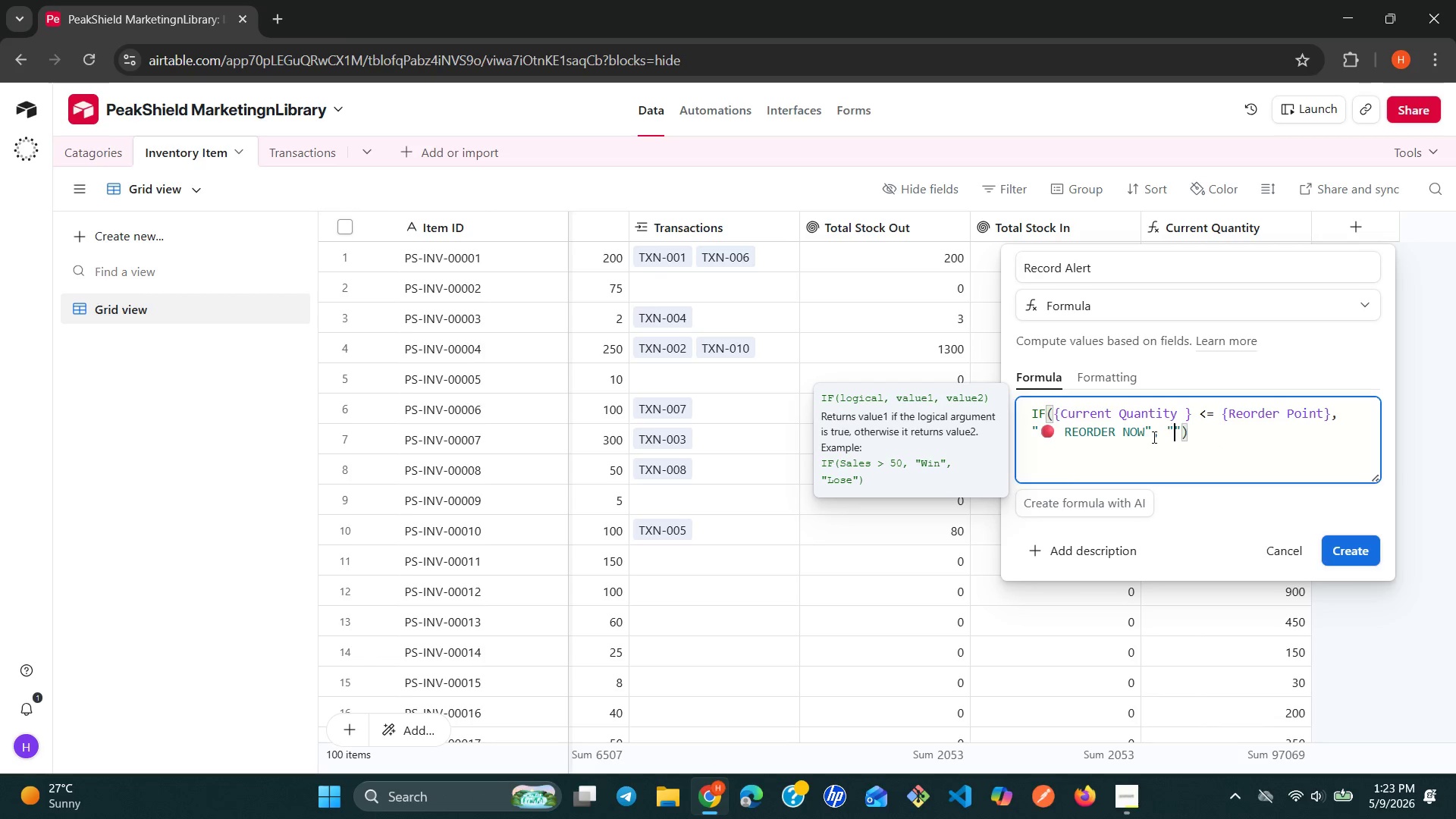 
key(Shift+Quote)
 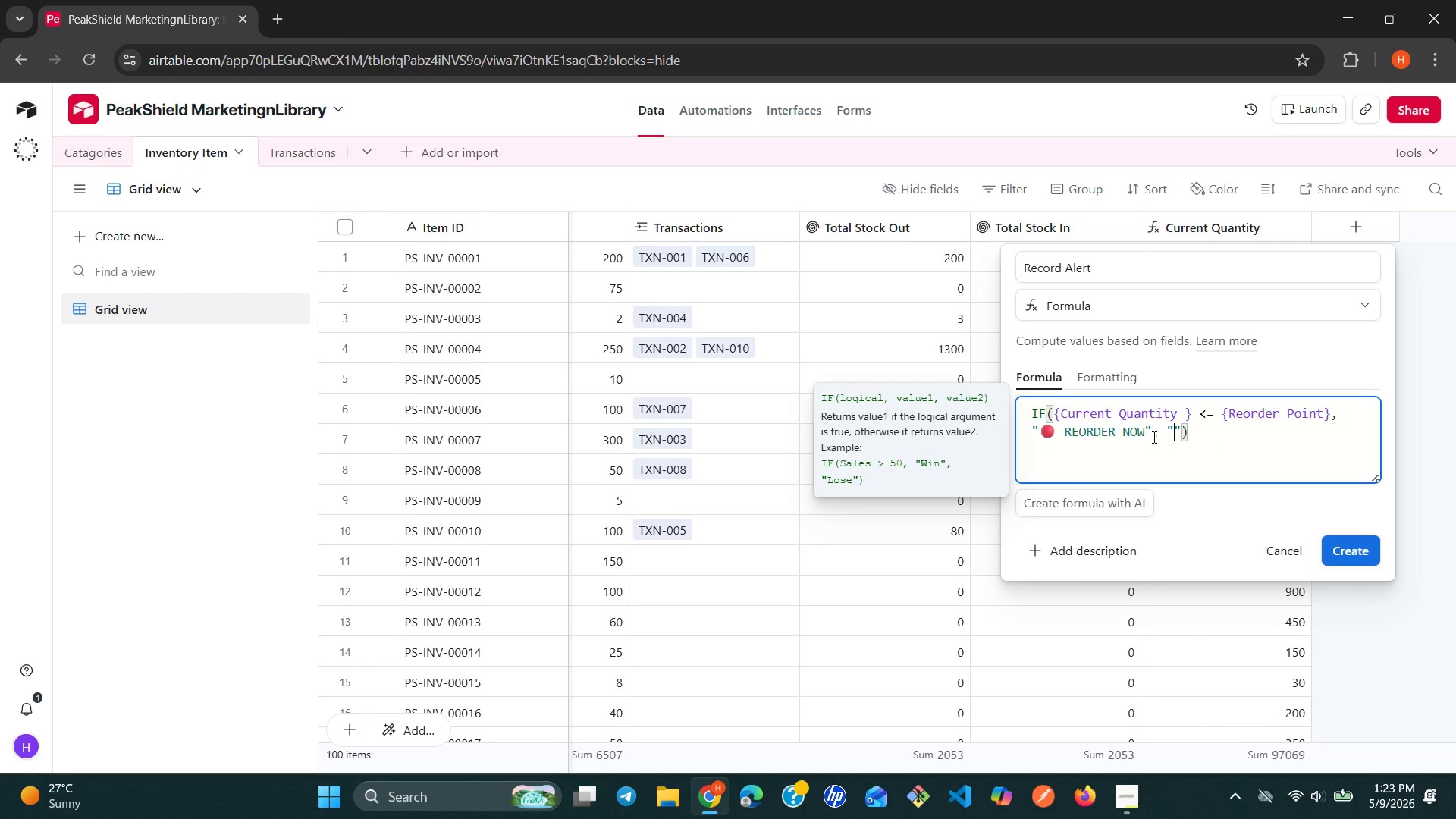 
key(CapsLock)
 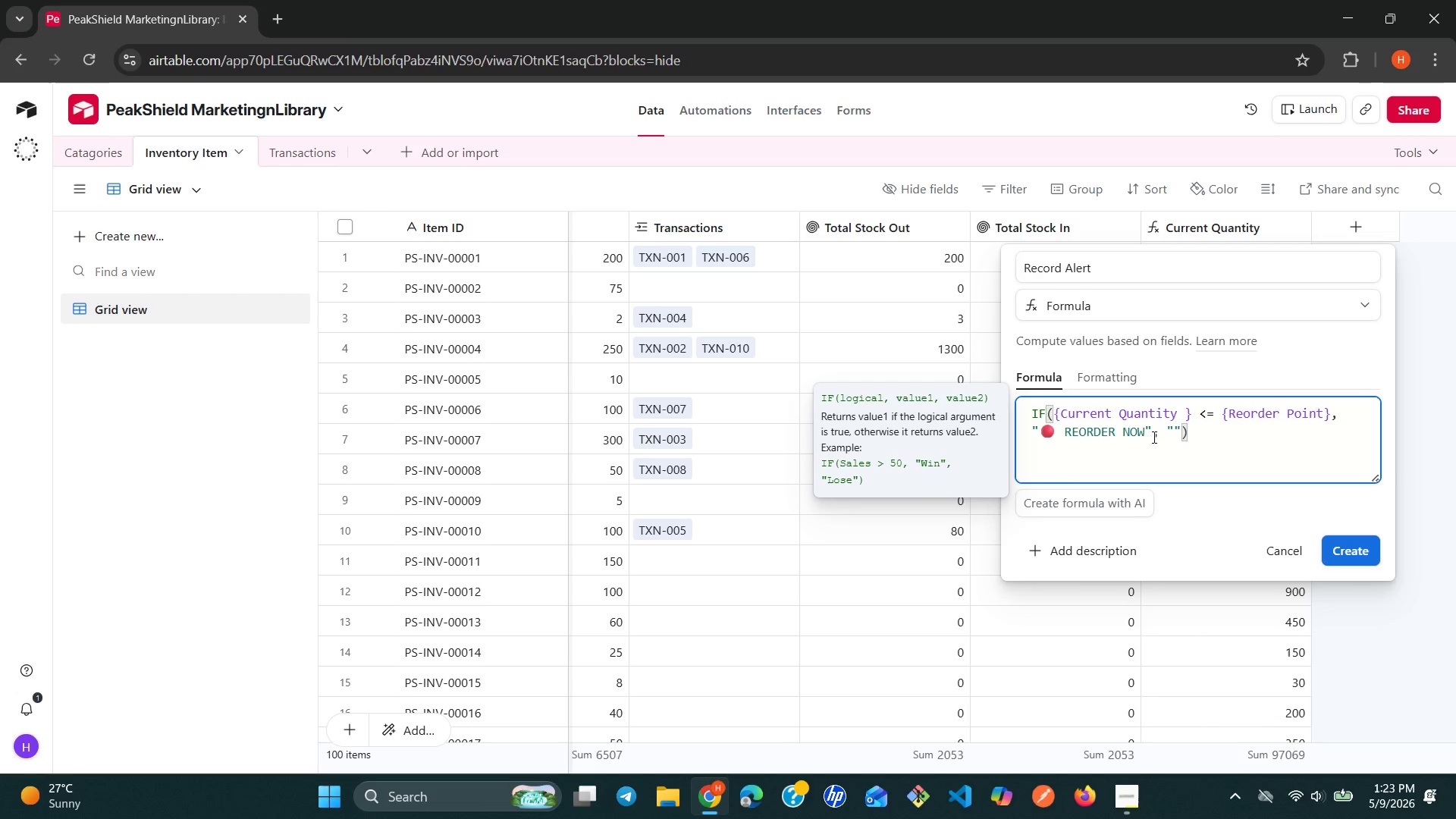 
key(Alt+Control+Meta+AltLeft)
 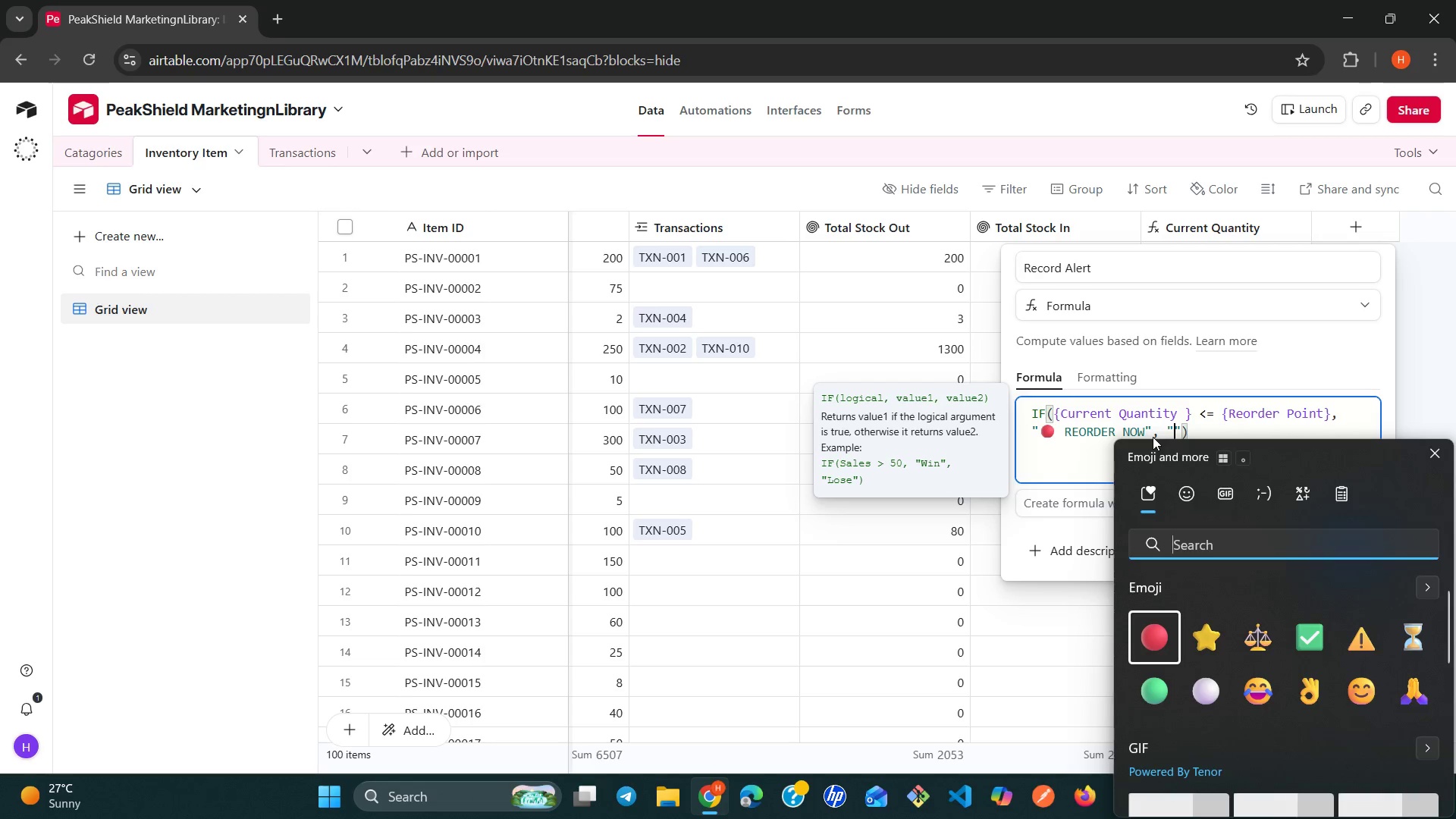 
key(Control+Meta+ControlLeft)
 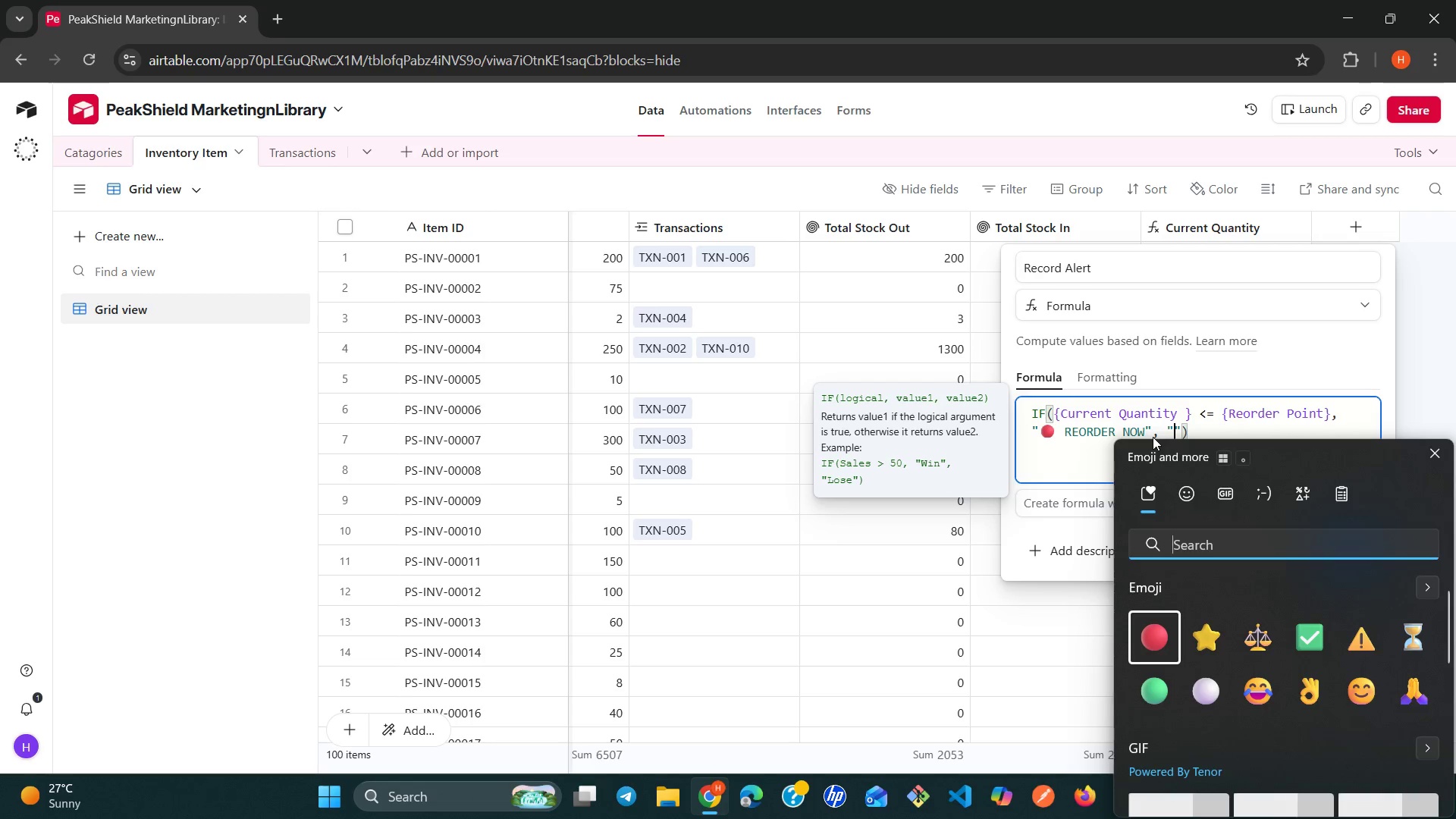 
key(Alt+Control+Meta+Shift+ShiftLeft)
 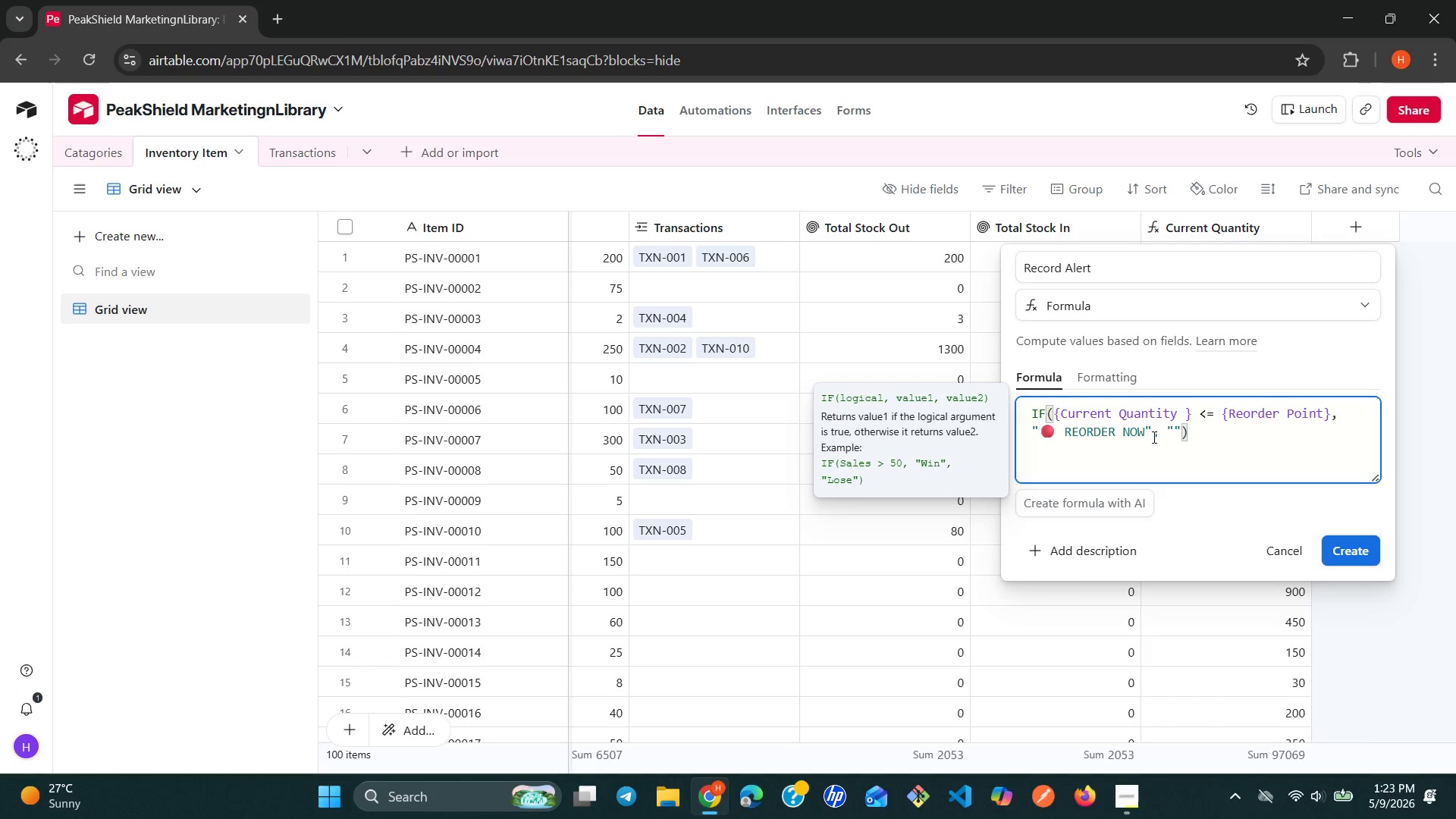 
key(Meta+MetaLeft)
 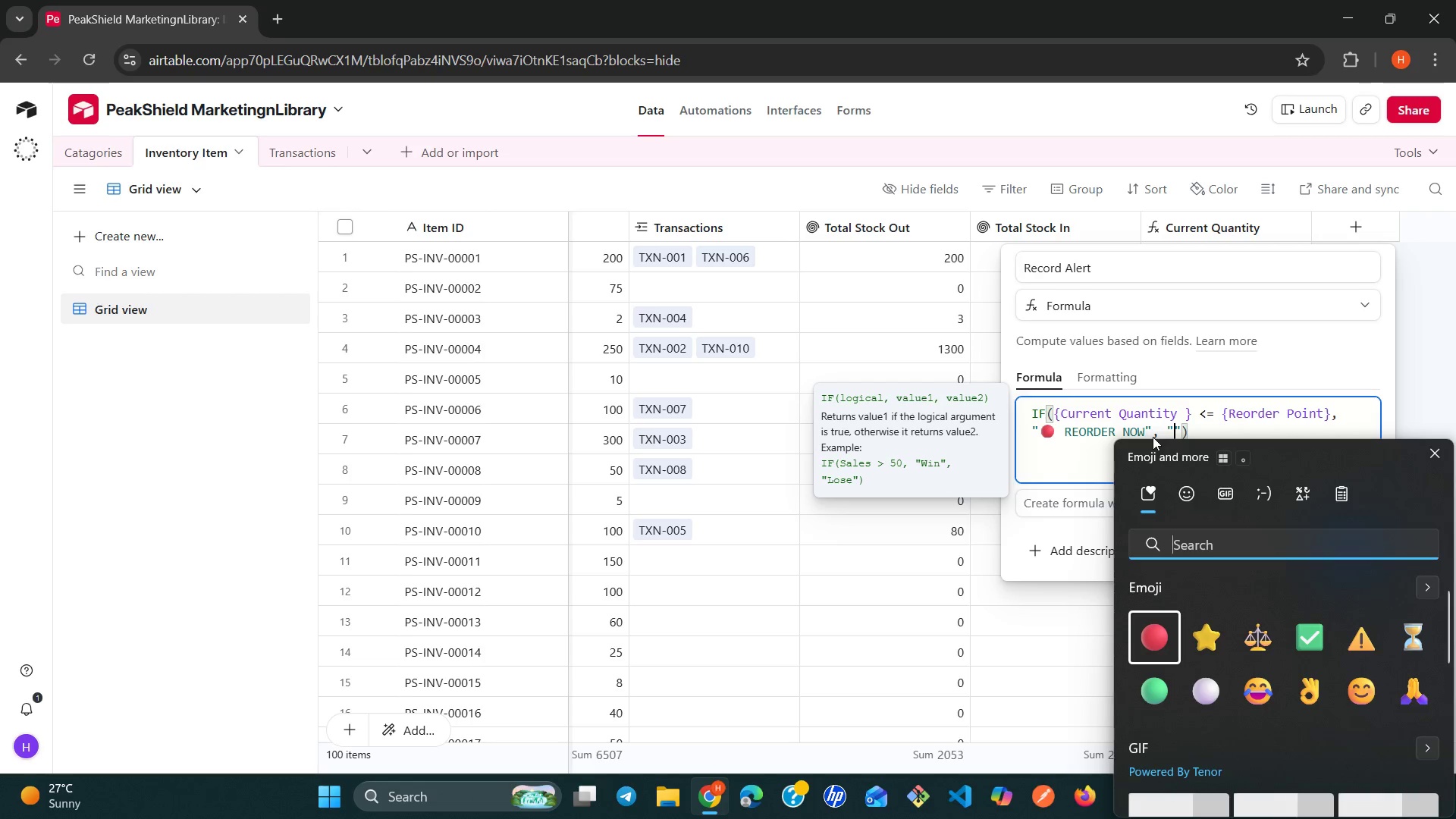 
key(Alt+Control+Meta+Shift+Space)
 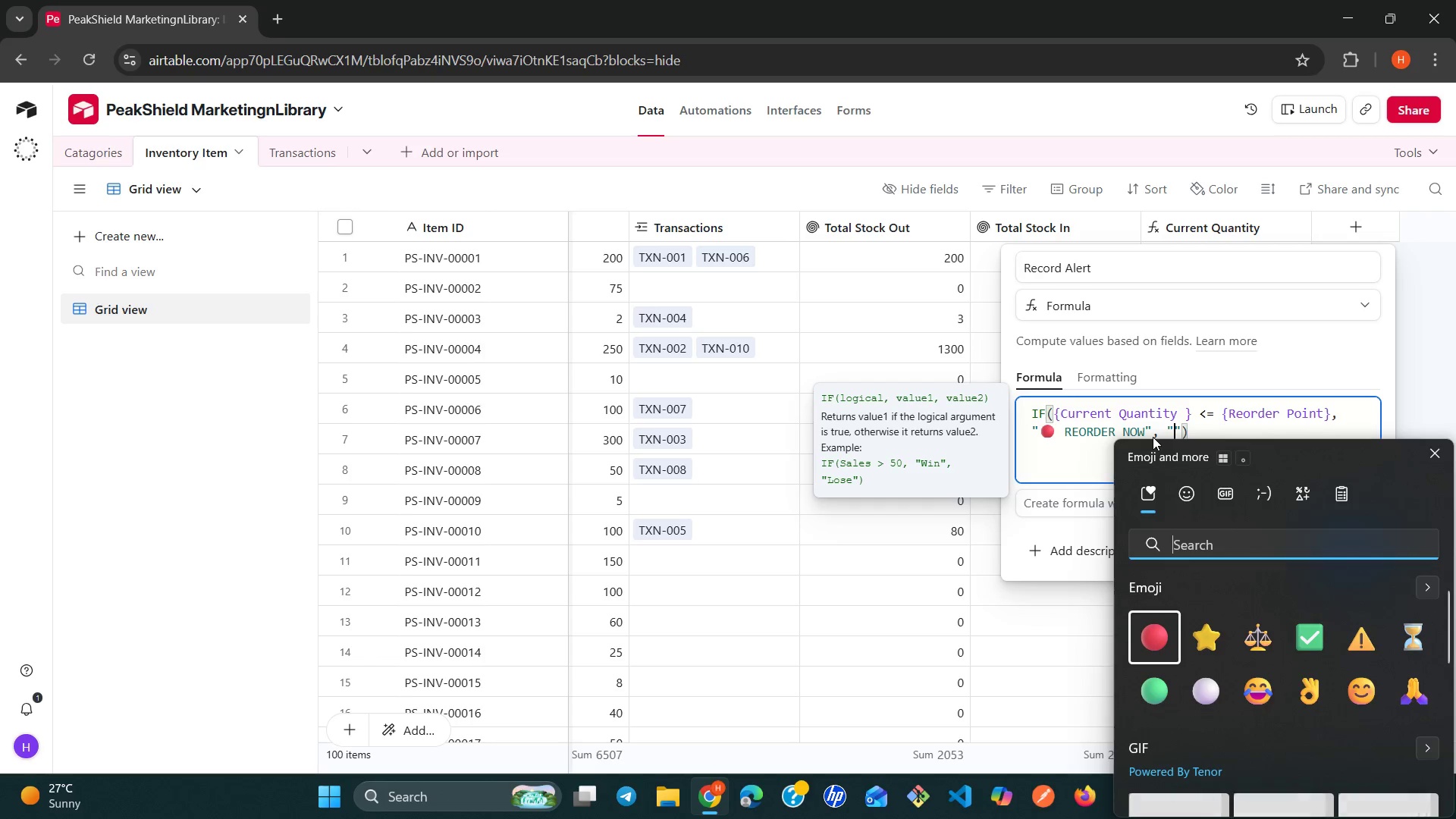 
type(ok)
 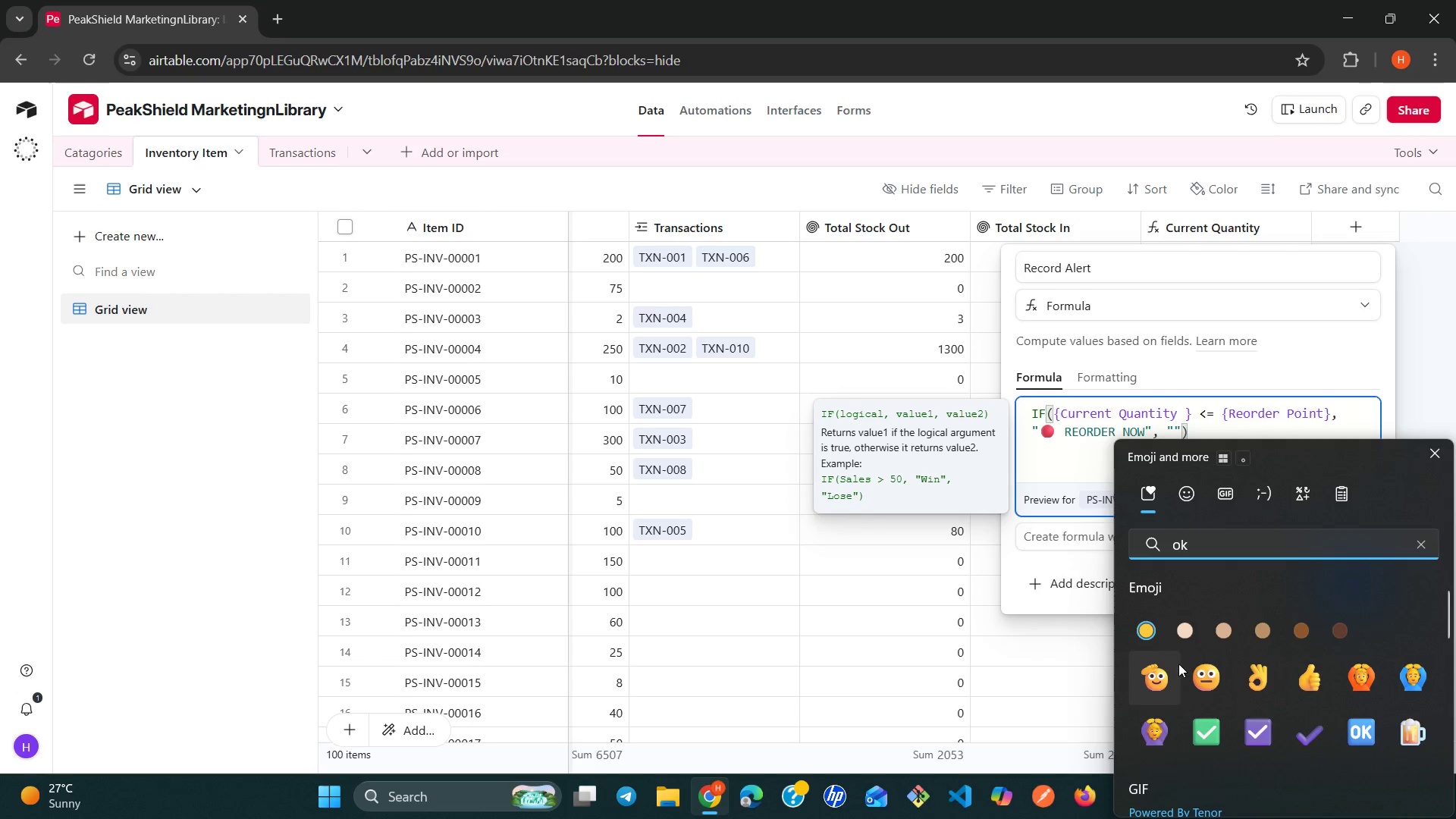 
left_click([1196, 730])
 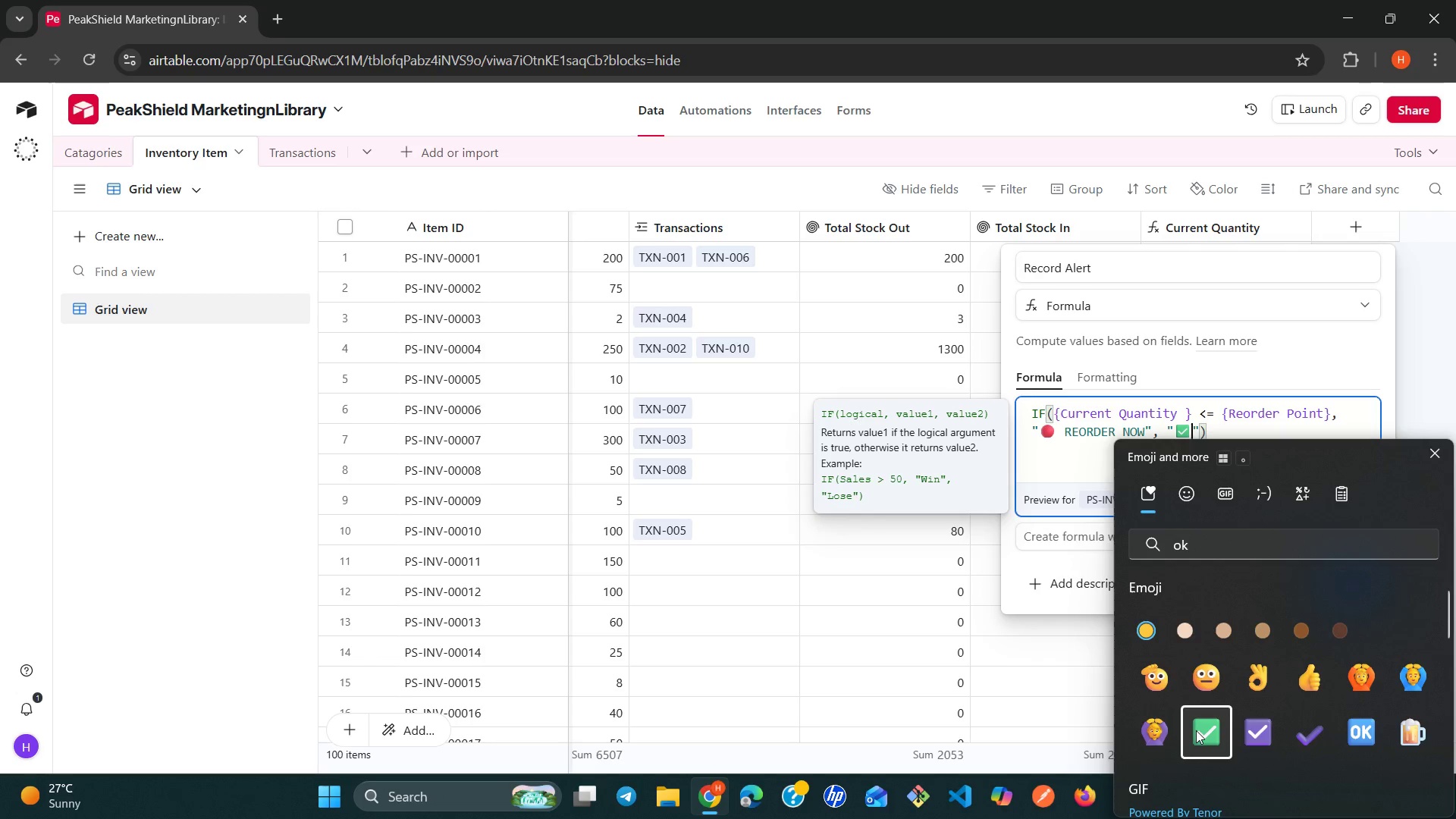 
type( OK)
 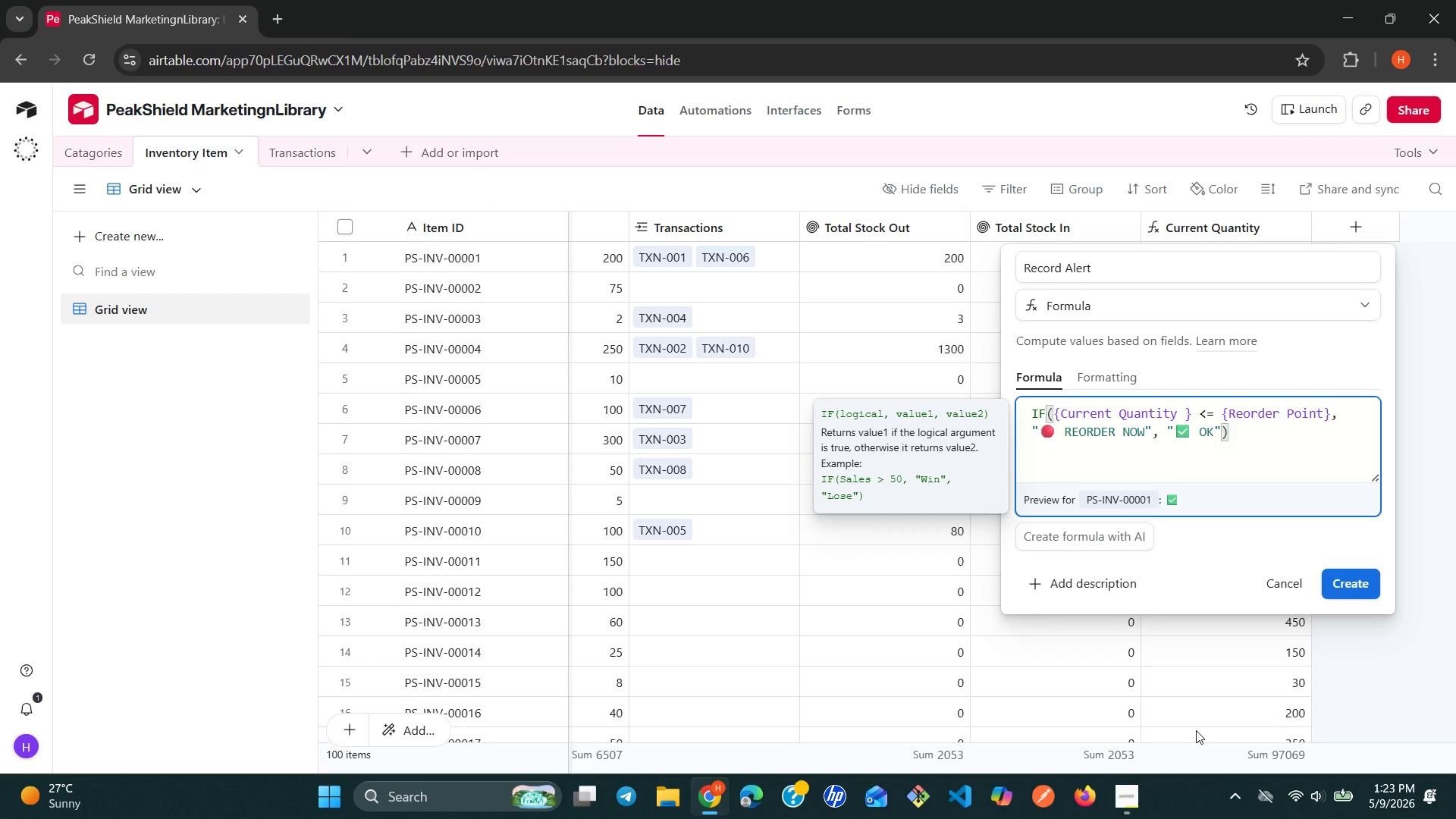 
left_click([1358, 595])
 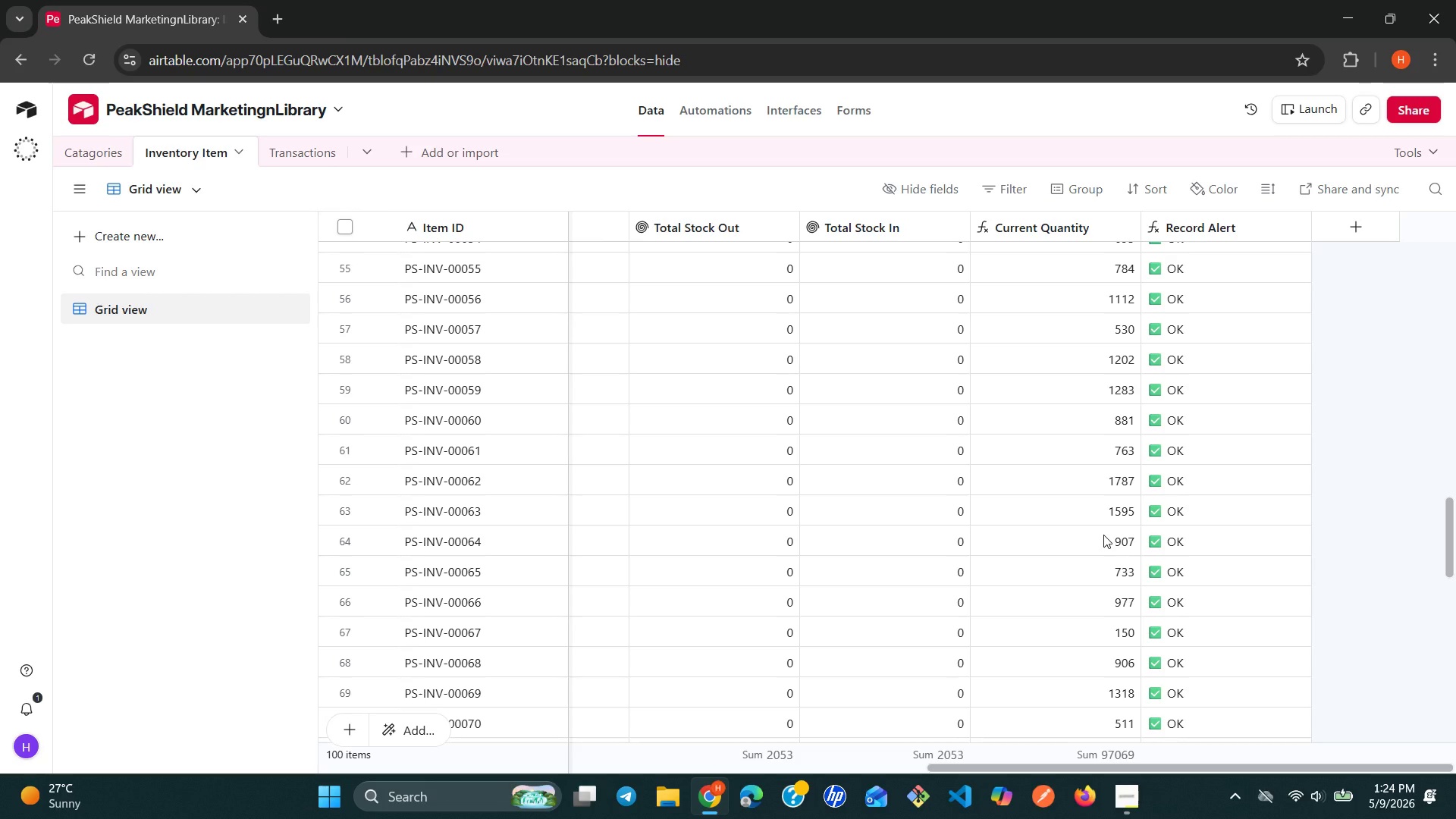 
wait(25.81)
 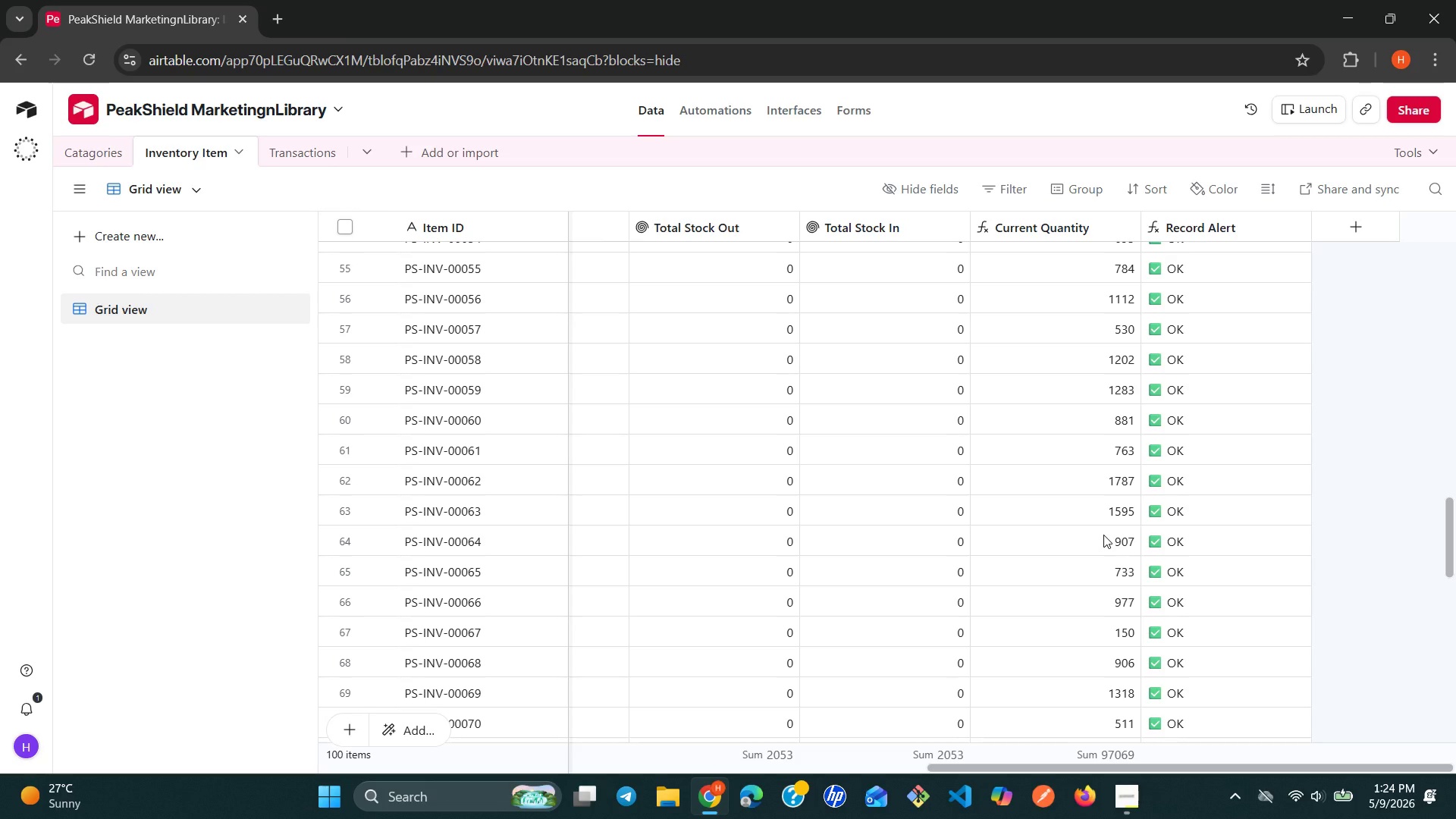 
left_click([1363, 217])
 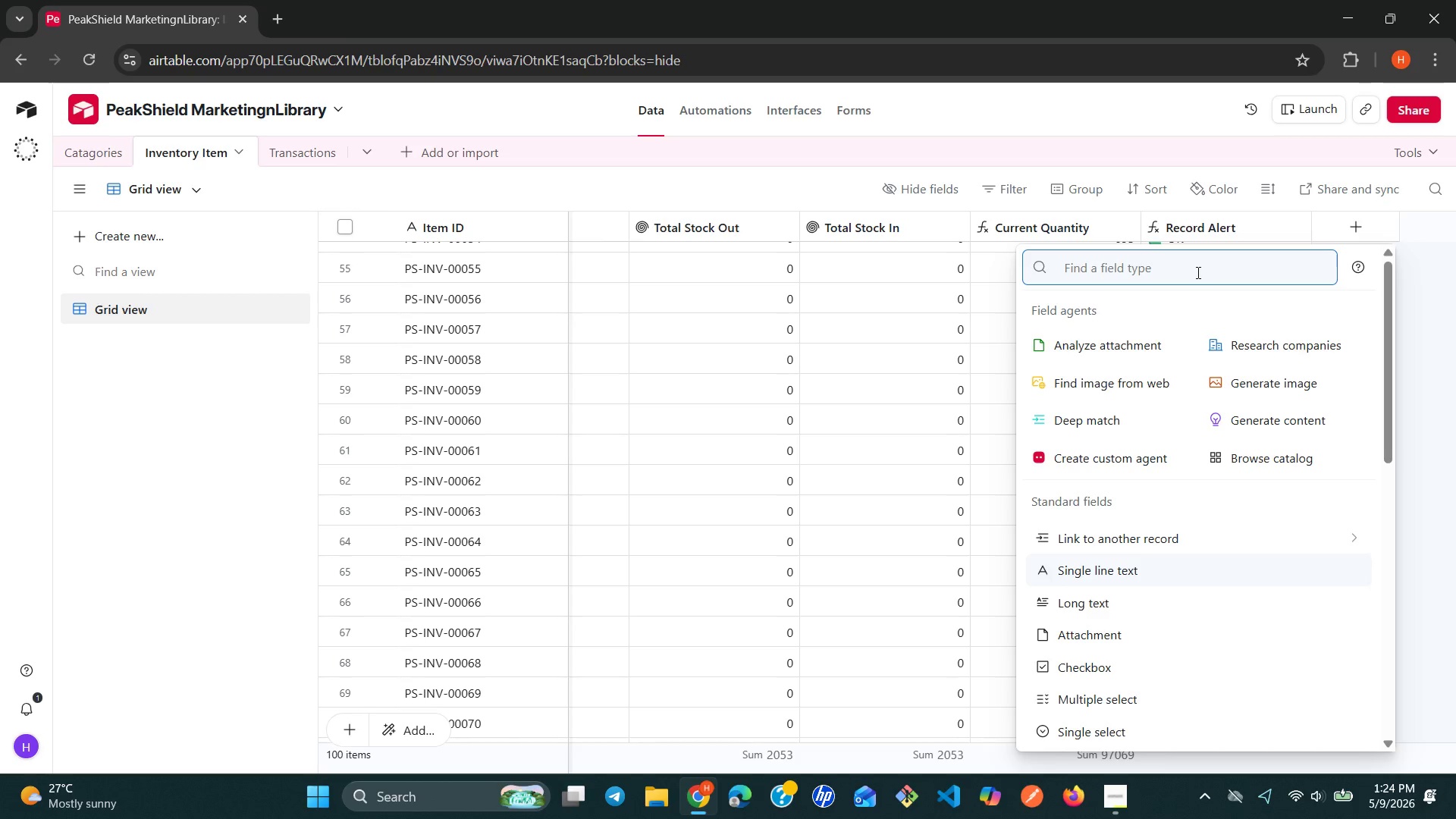 
type(form)
 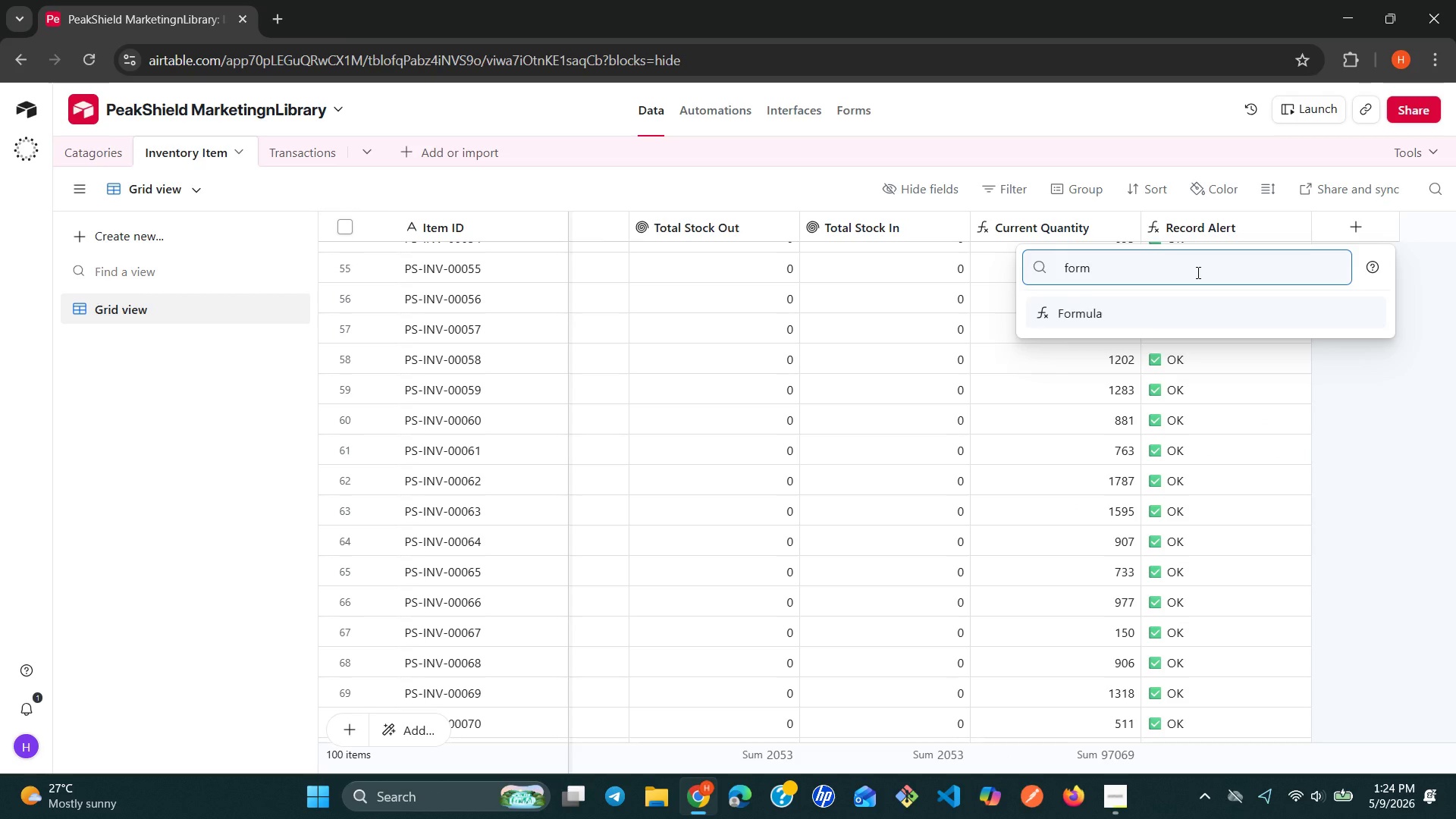 
key(Enter)
 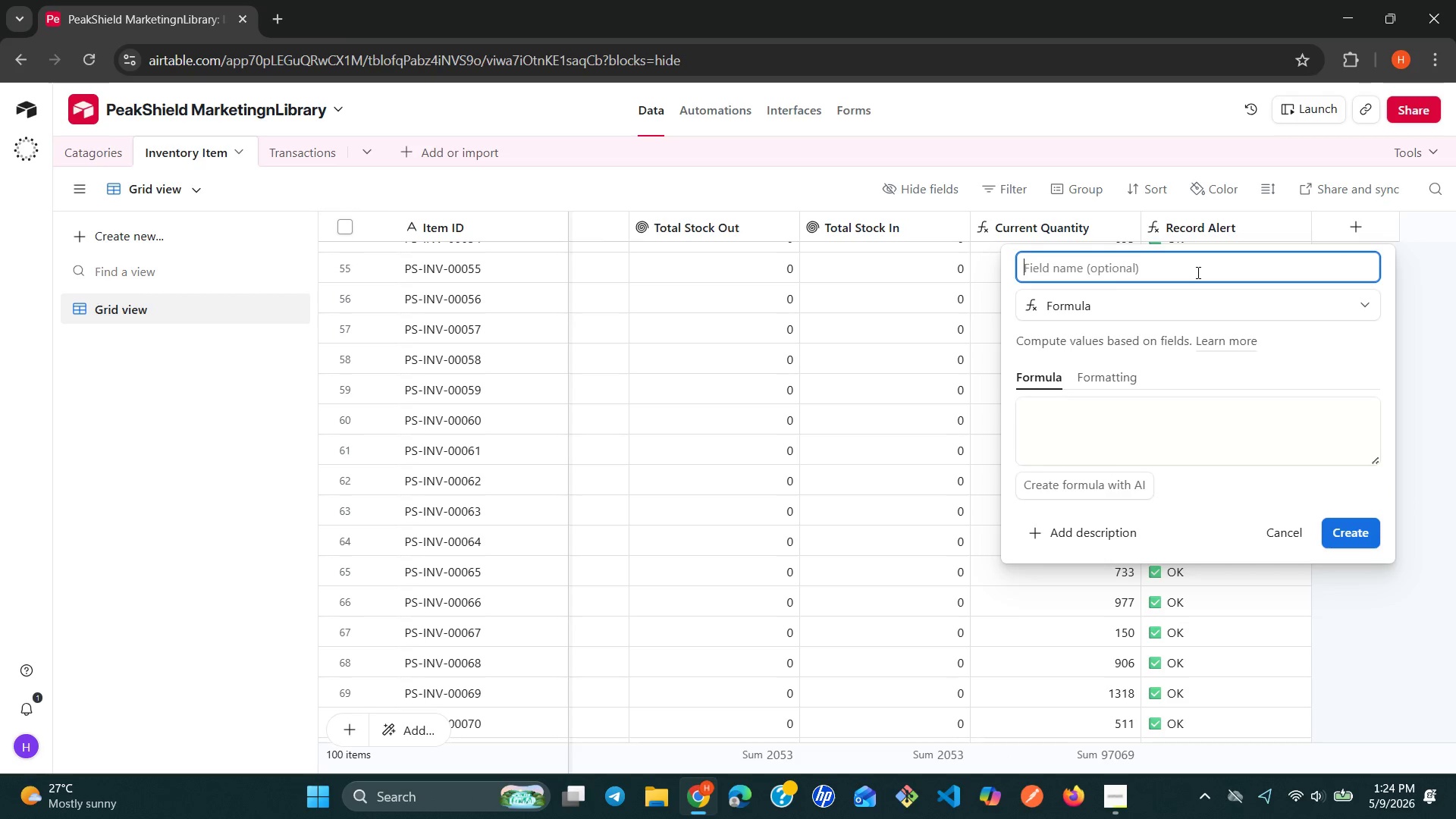 
type(Total Asset Value)
 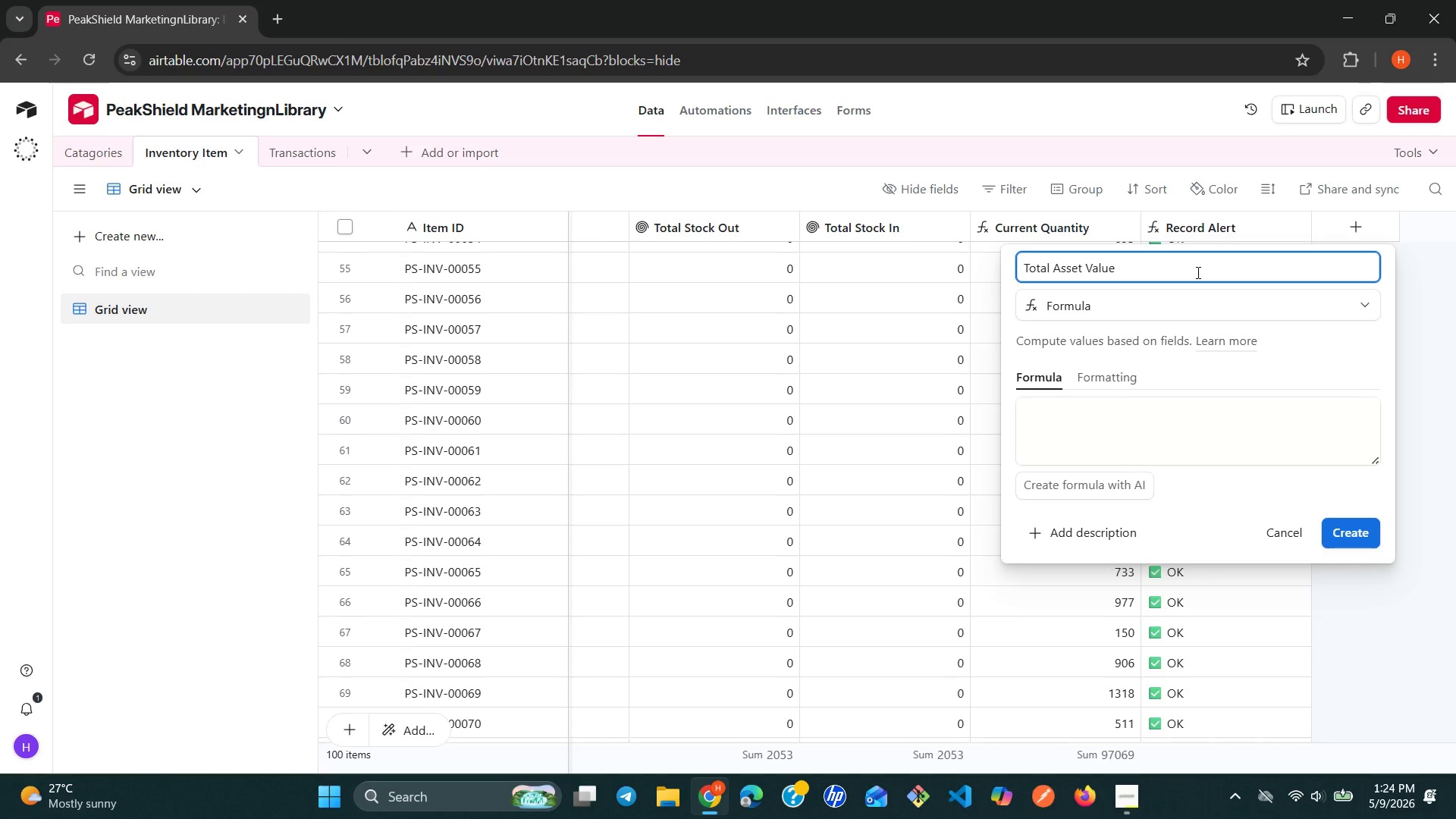 
left_click([1122, 427])
 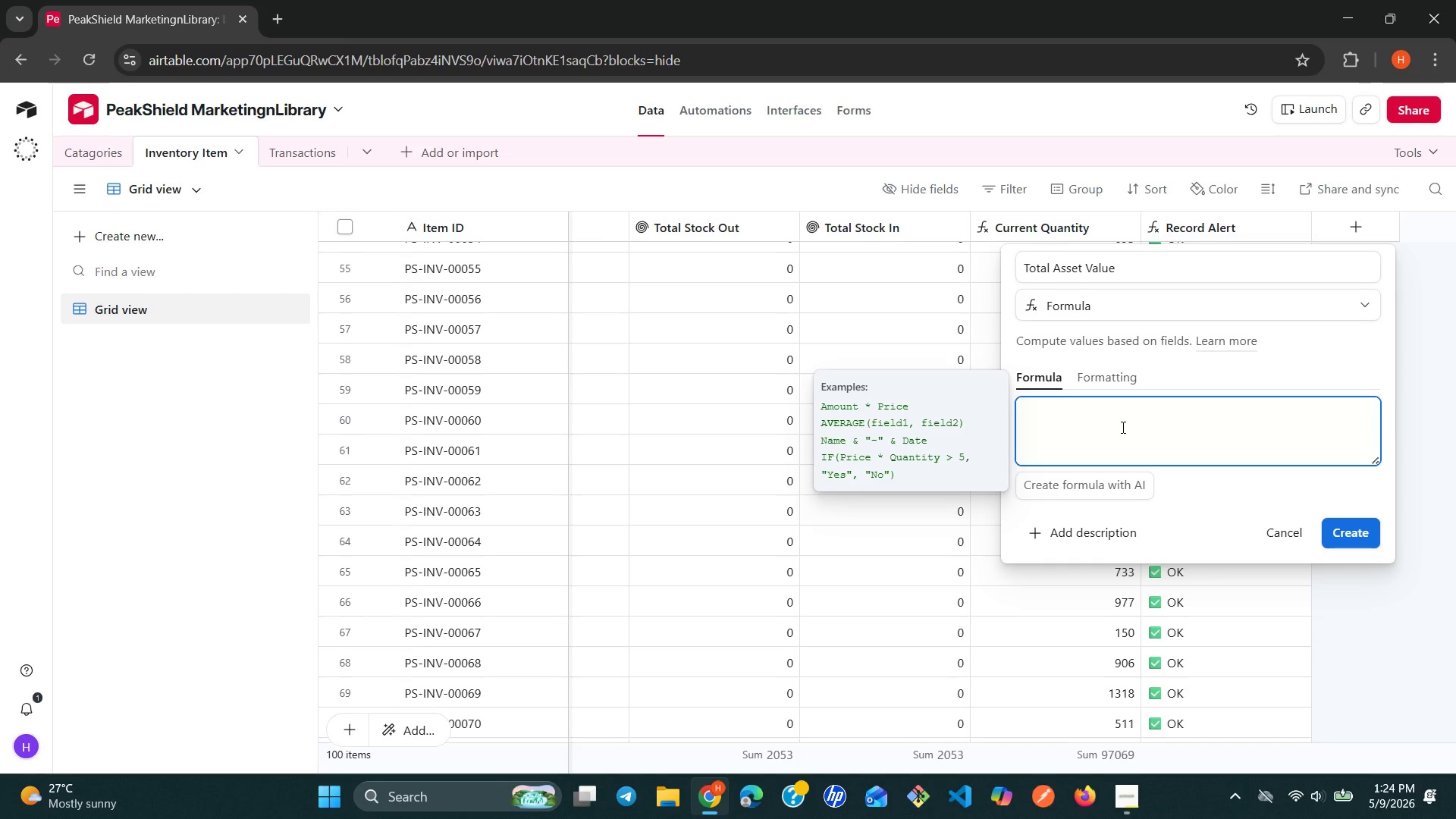 
type({cu)
 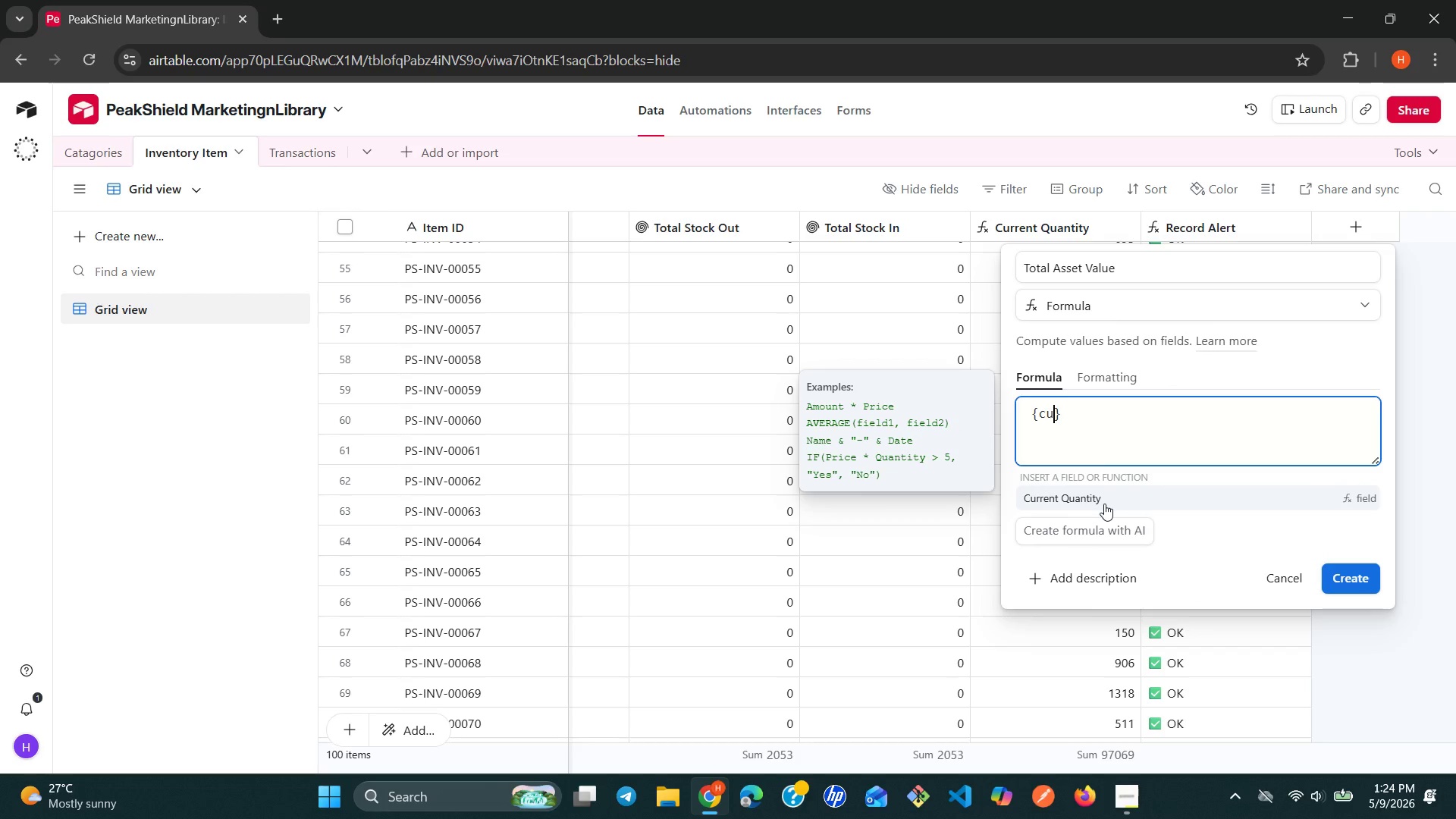 
left_click([1104, 504])
 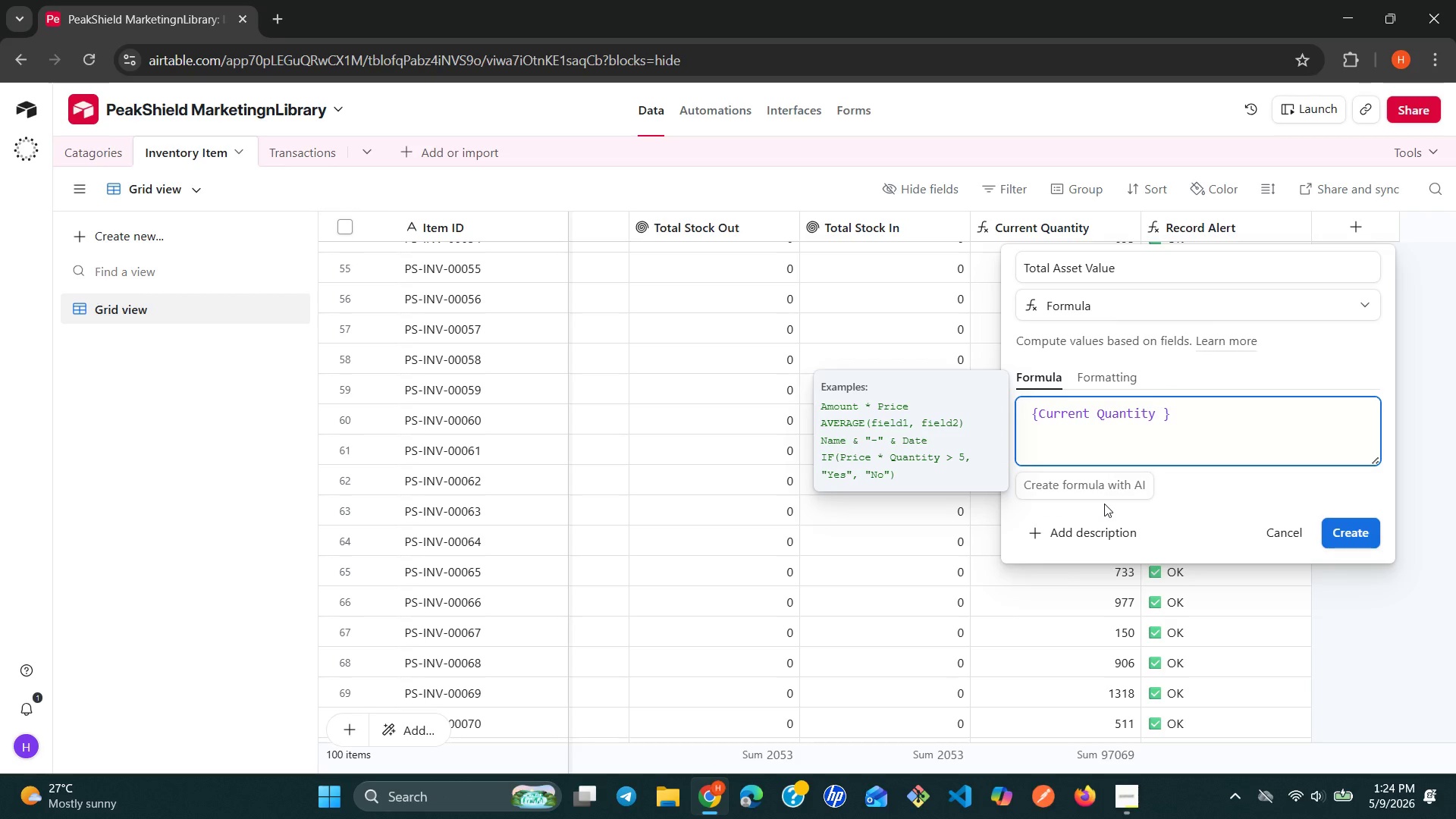 
key(Space)
 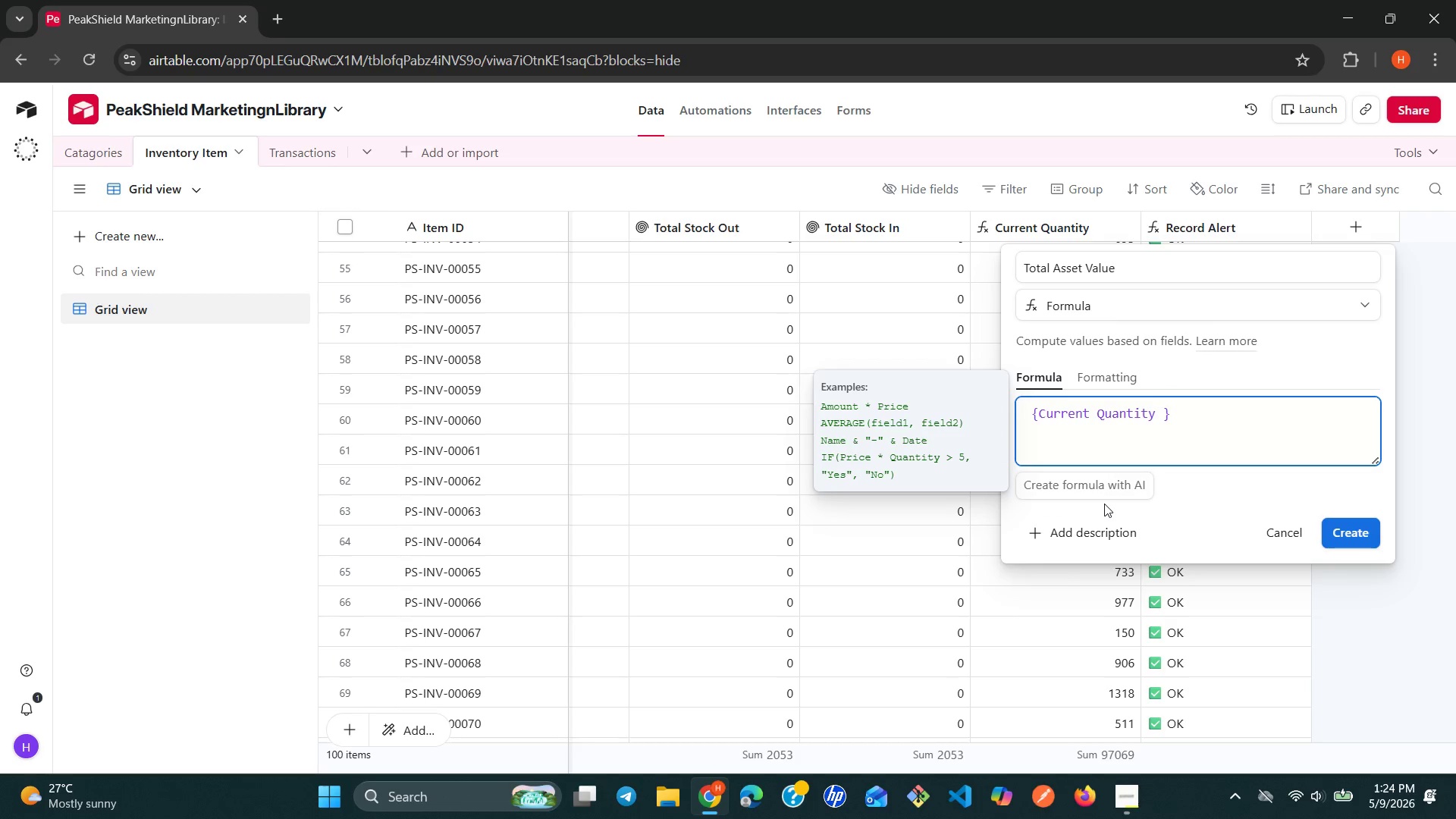 
key(Shift+8)
 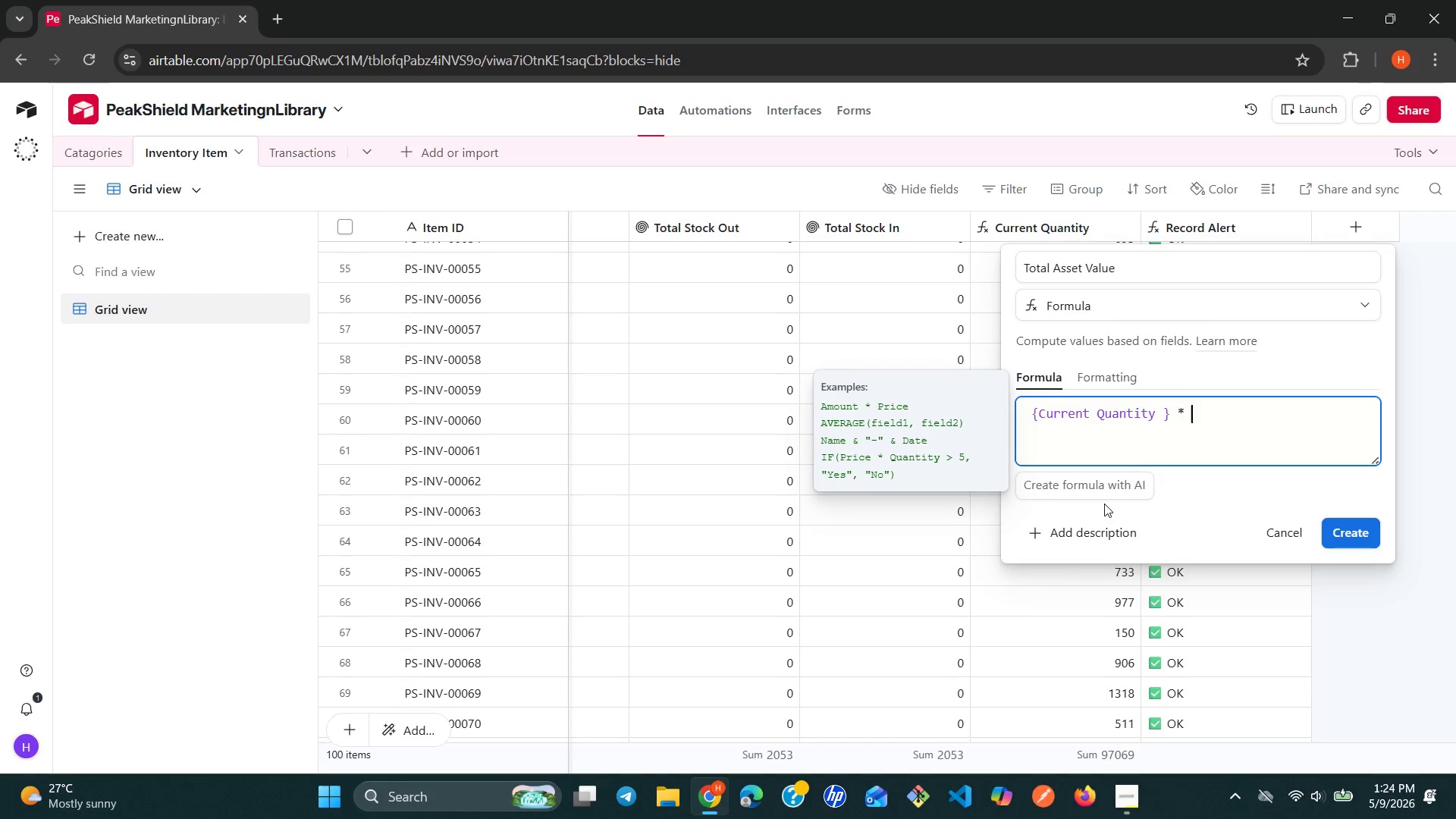 
key(Space)
 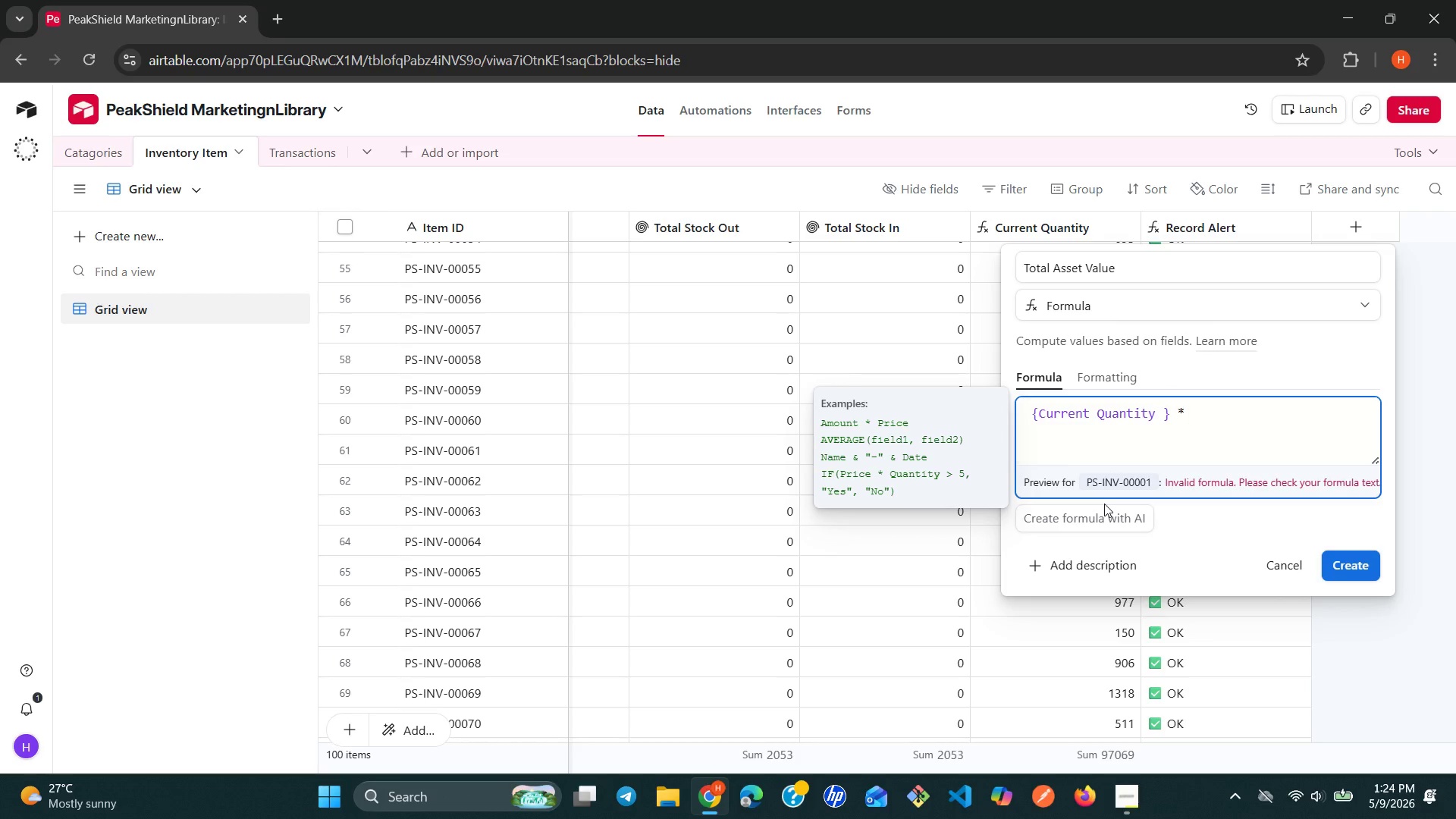 
hold_key(key=ShiftRight, duration=0.55)
 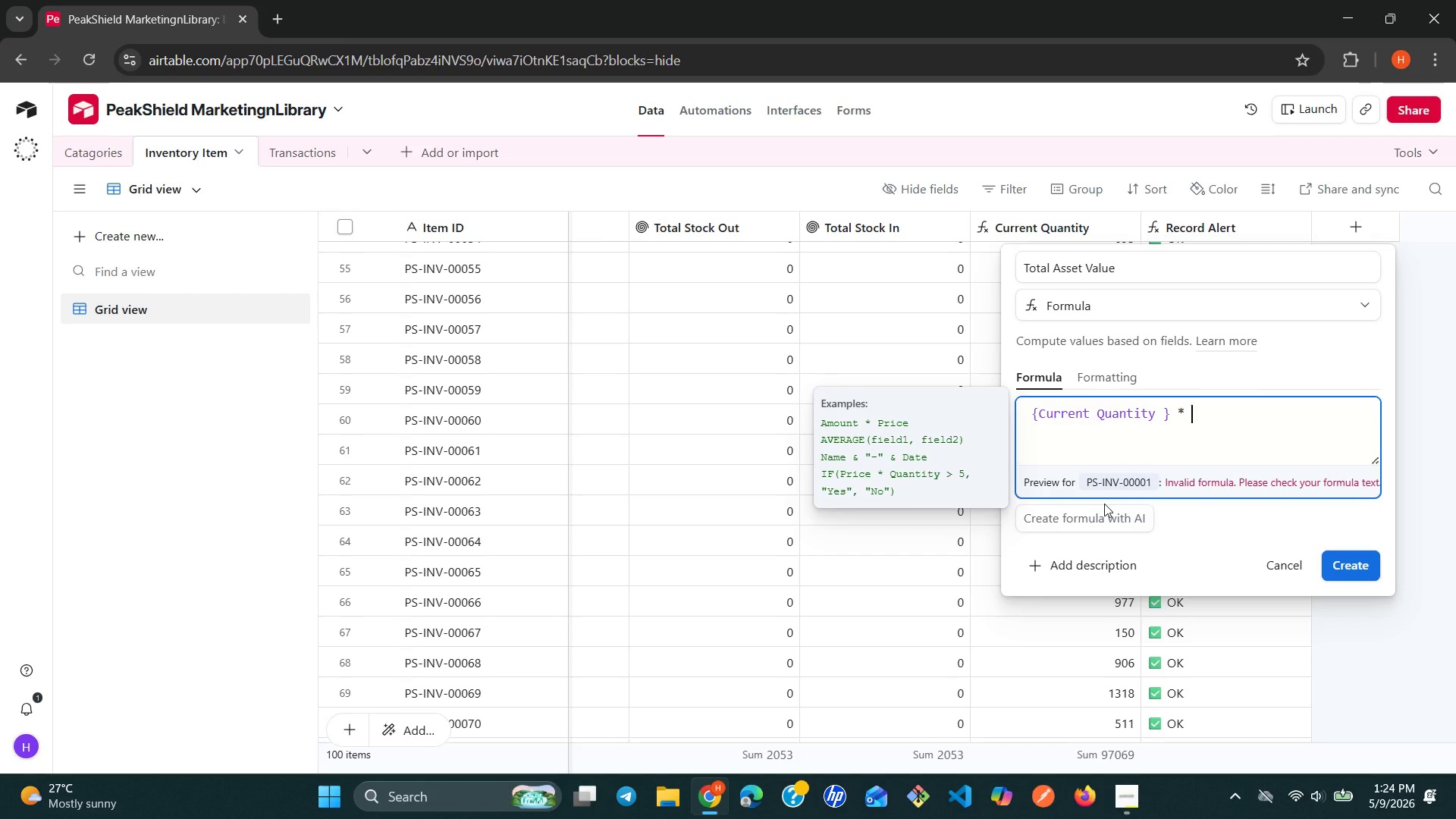 
key(Shift+ShiftRight)
 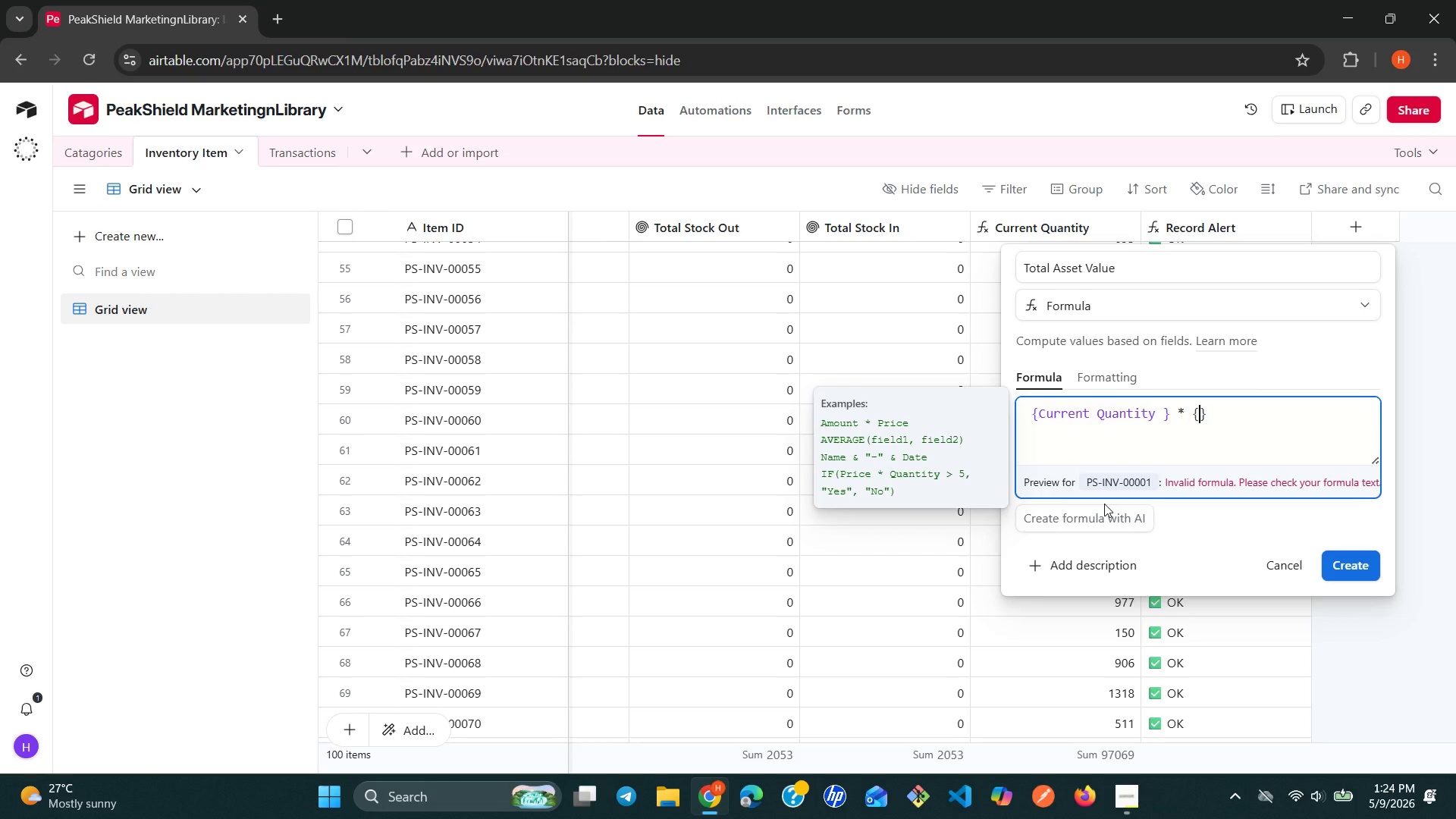 
key(Shift+BracketLeft)
 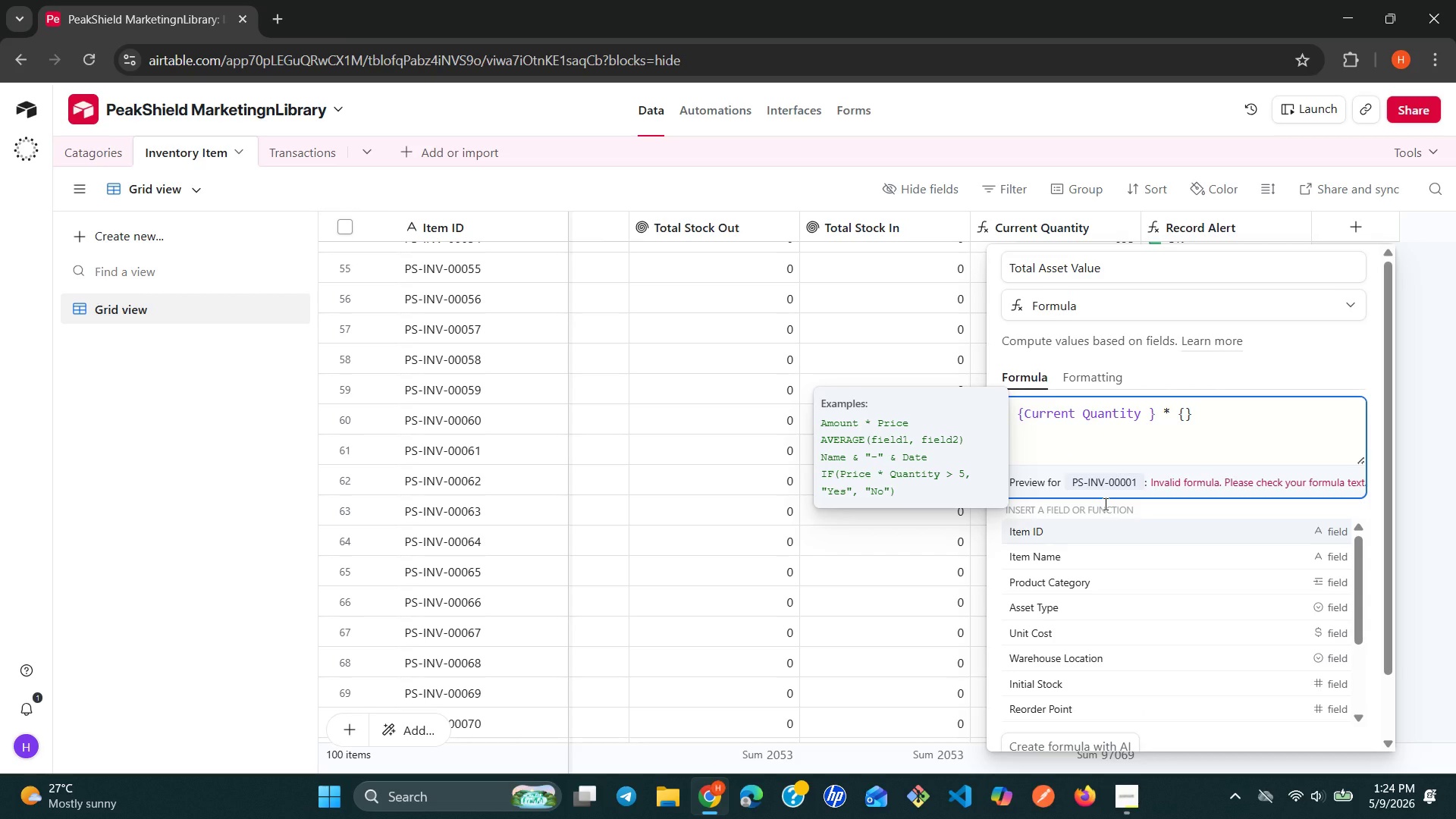 
type(unit )
key(Backspace)
 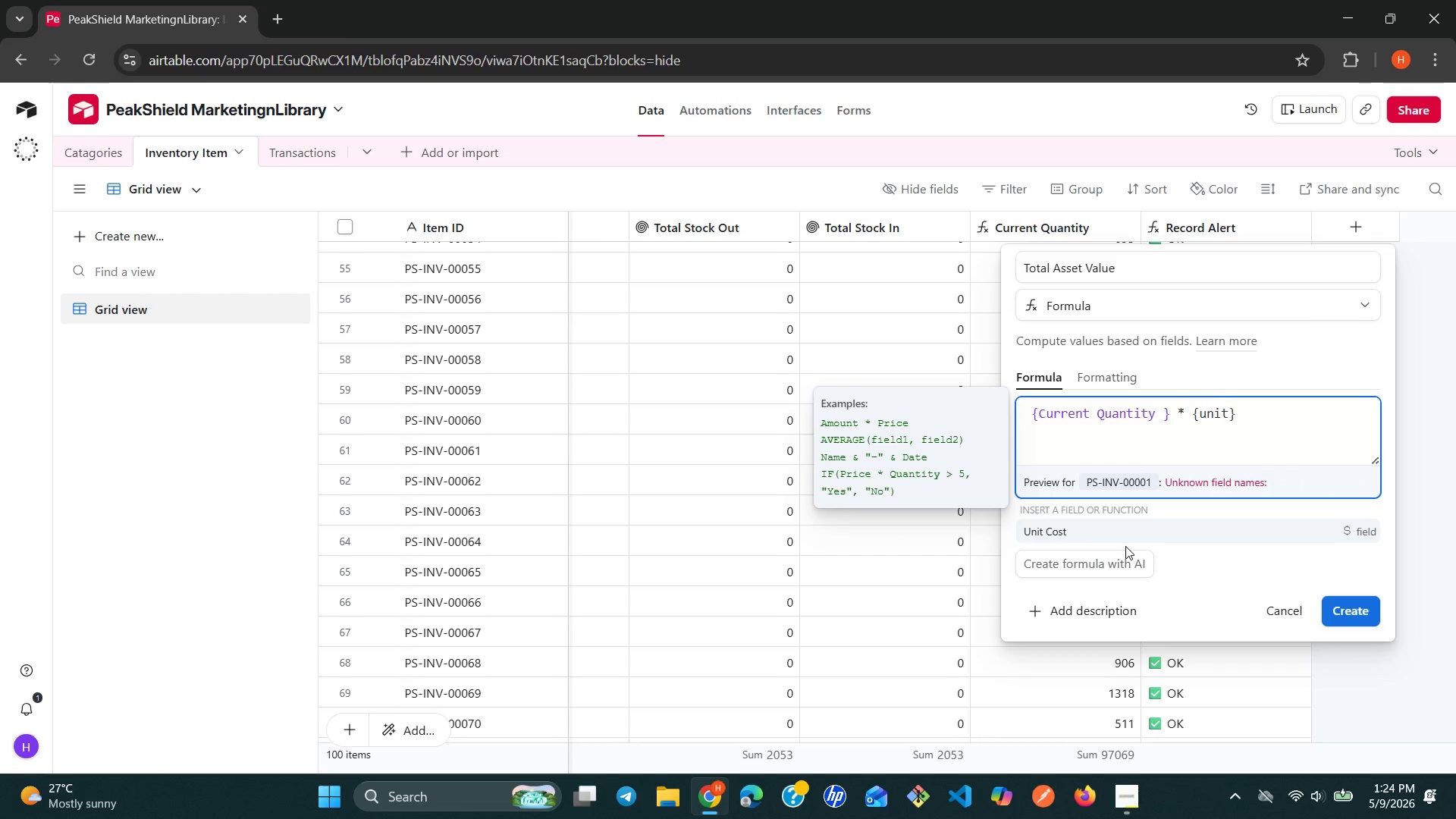 
left_click([1125, 546])
 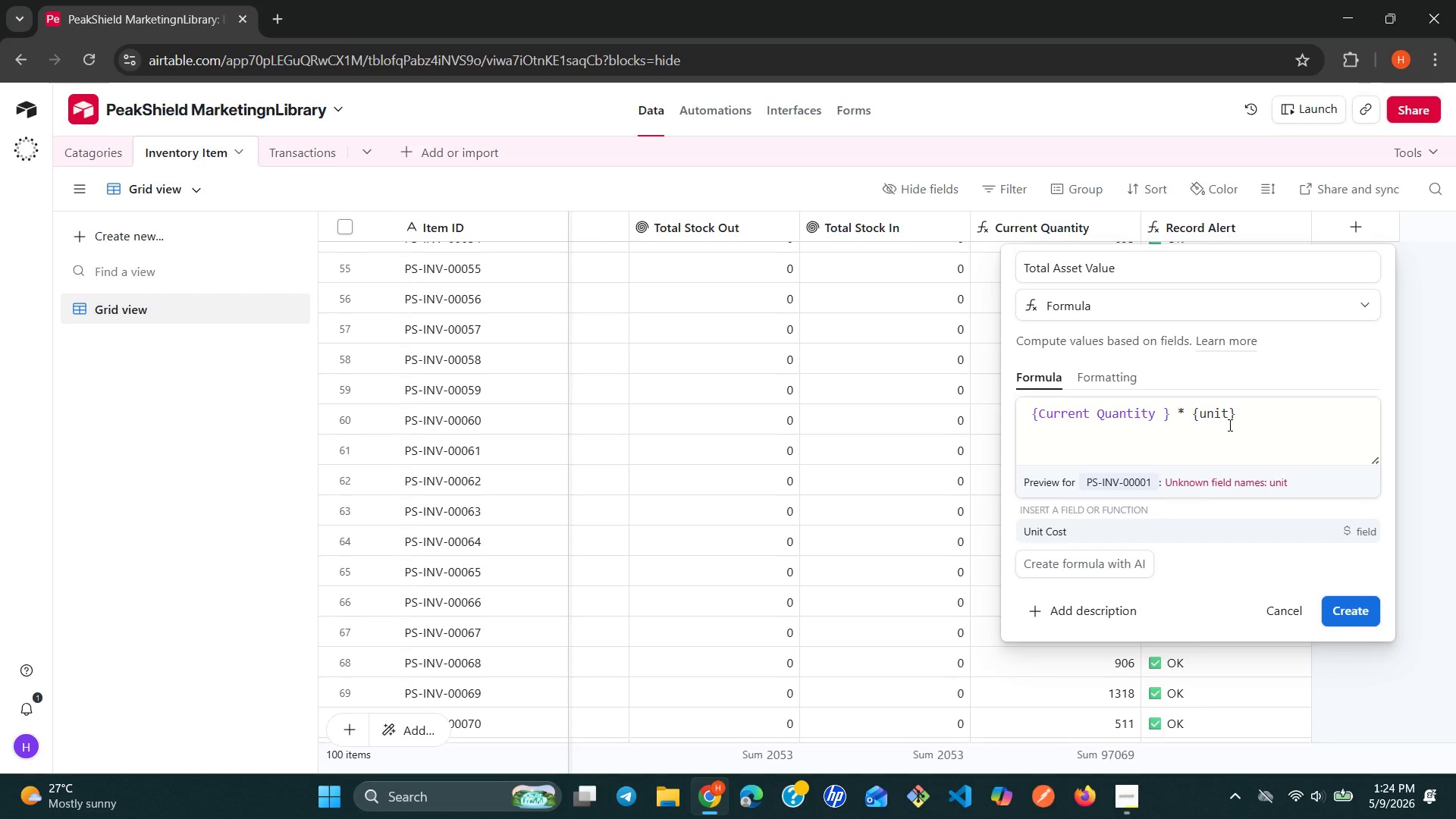 
left_click([1228, 425])
 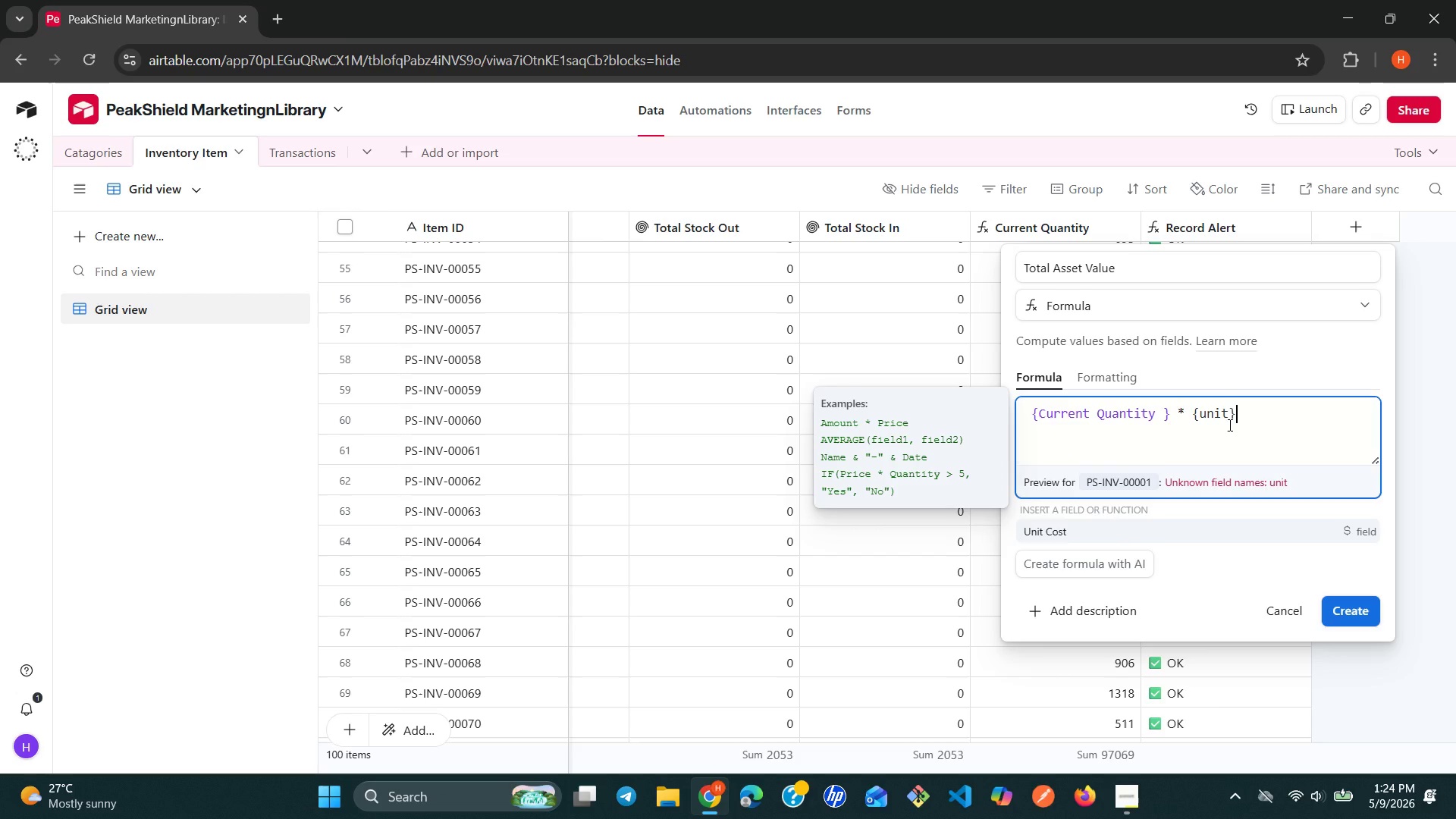 
key(ArrowLeft)
 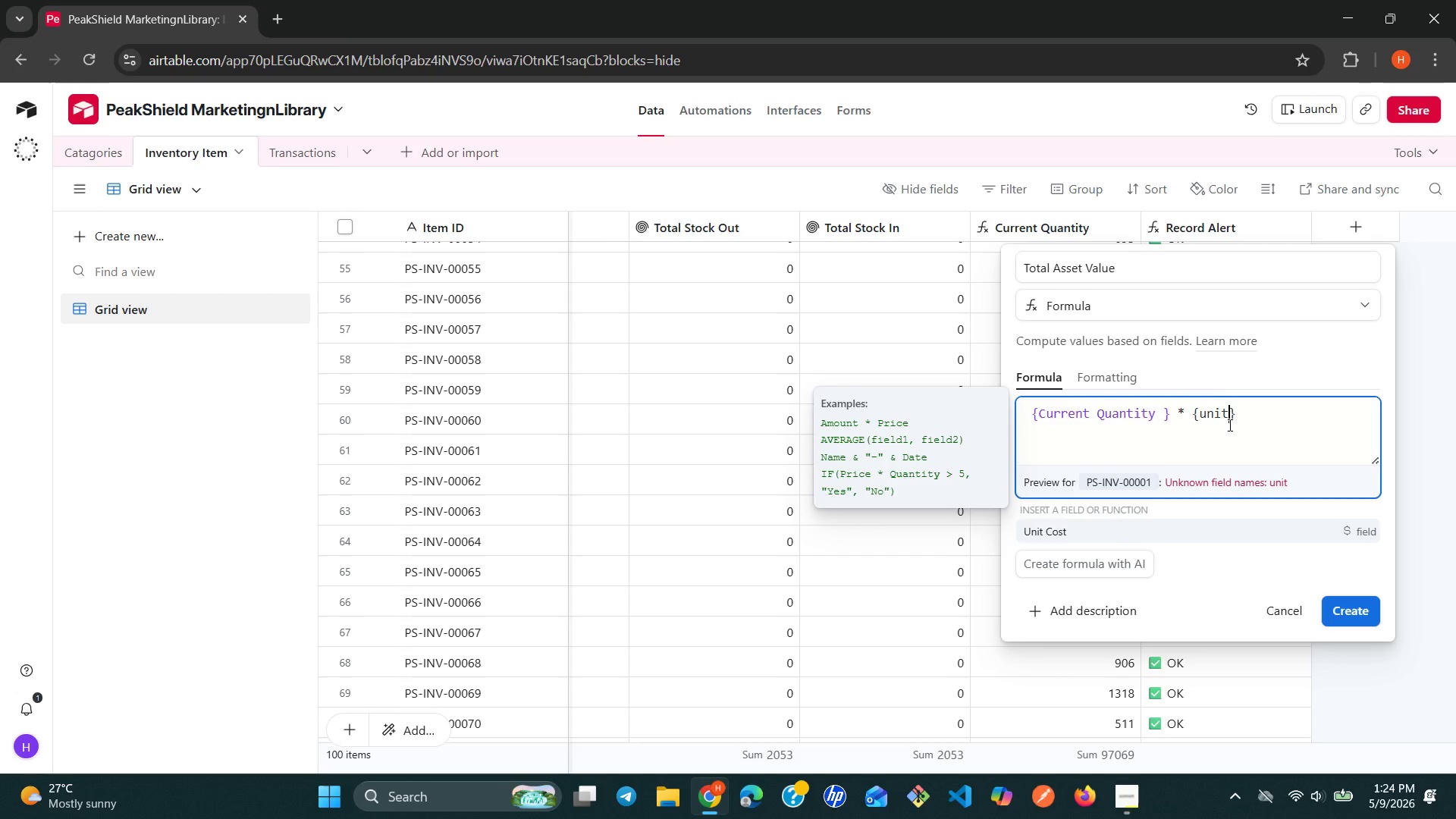 
key(Enter)
 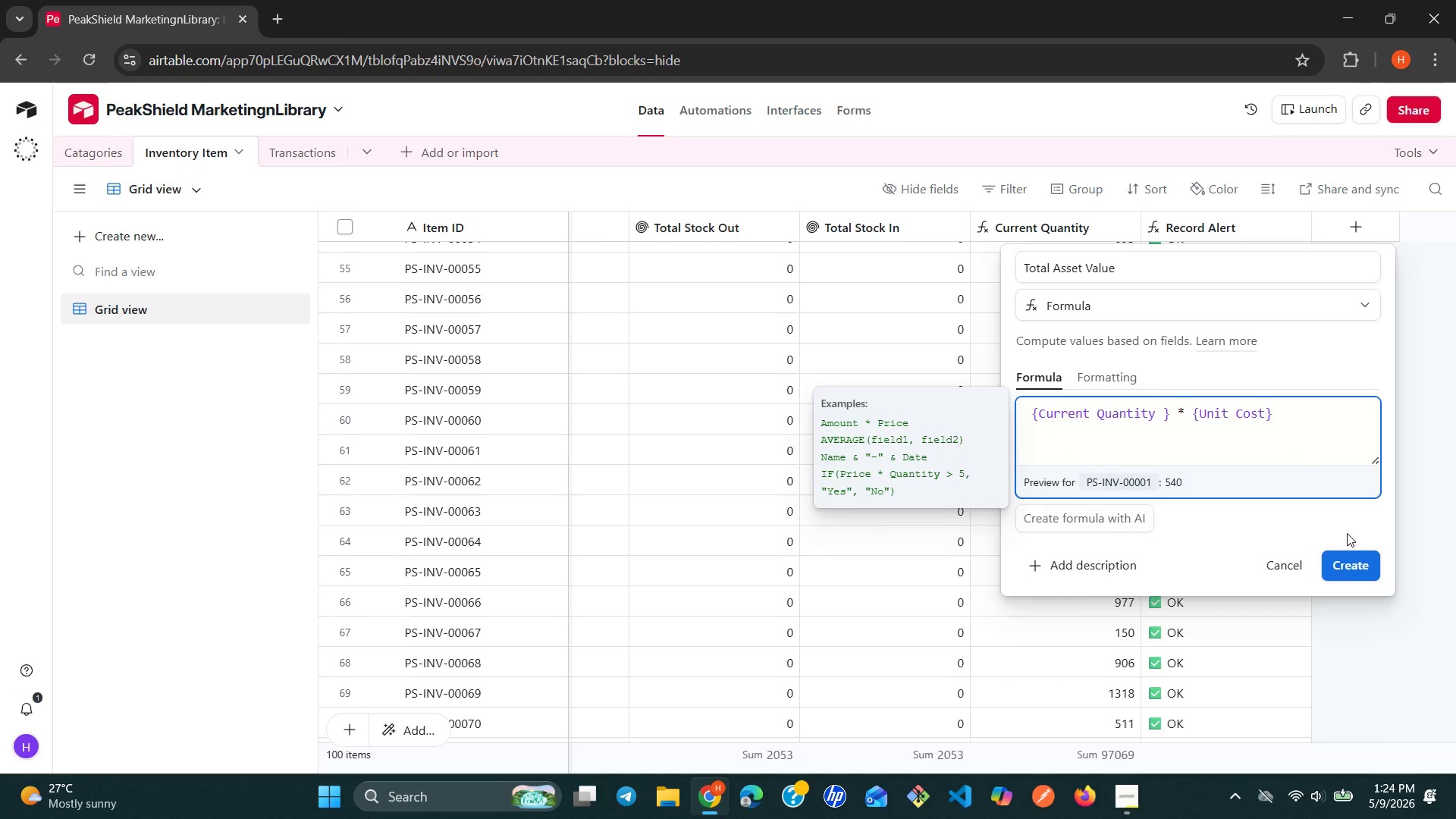 
wait(6.08)
 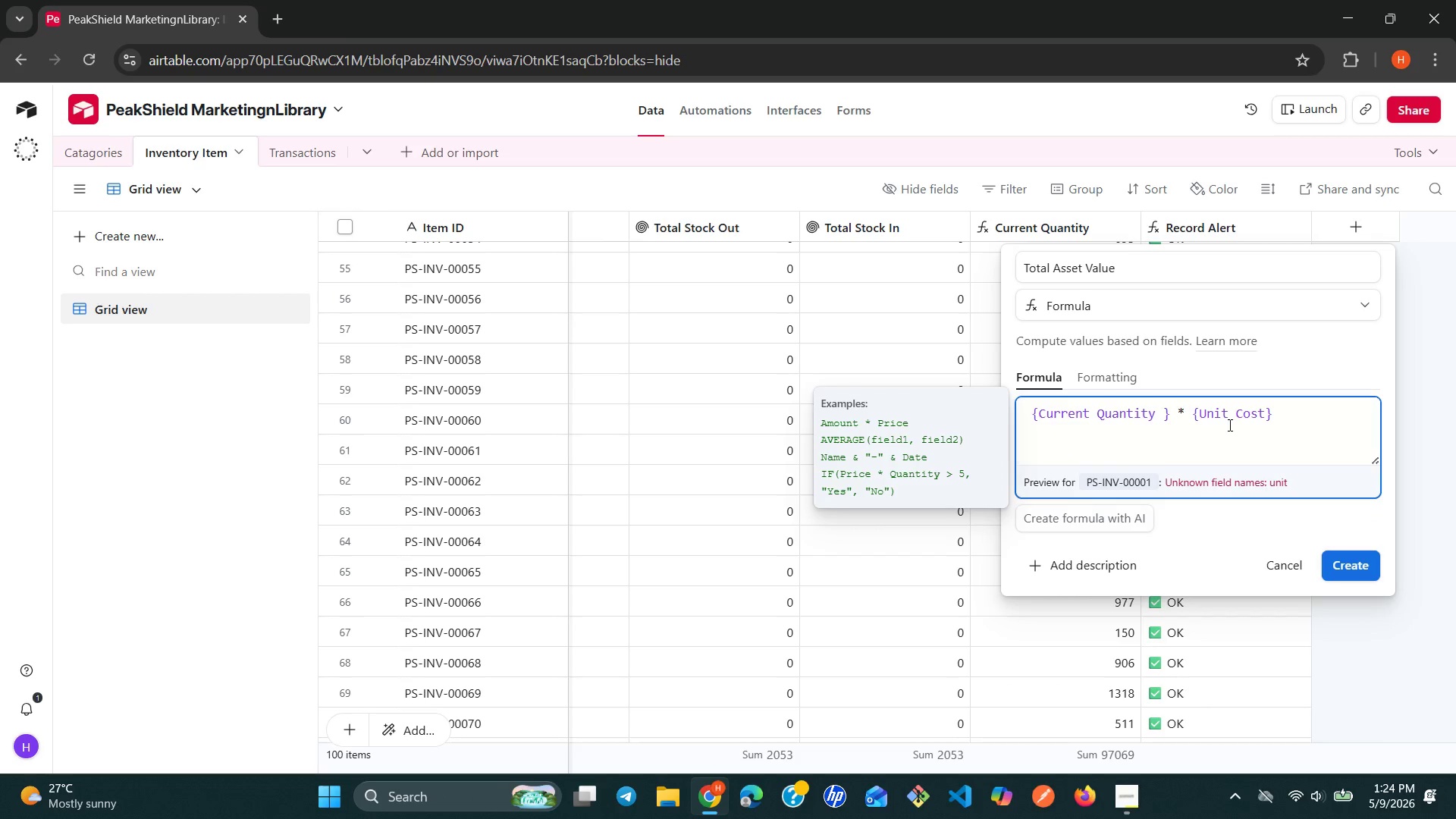 
left_click([1347, 563])
 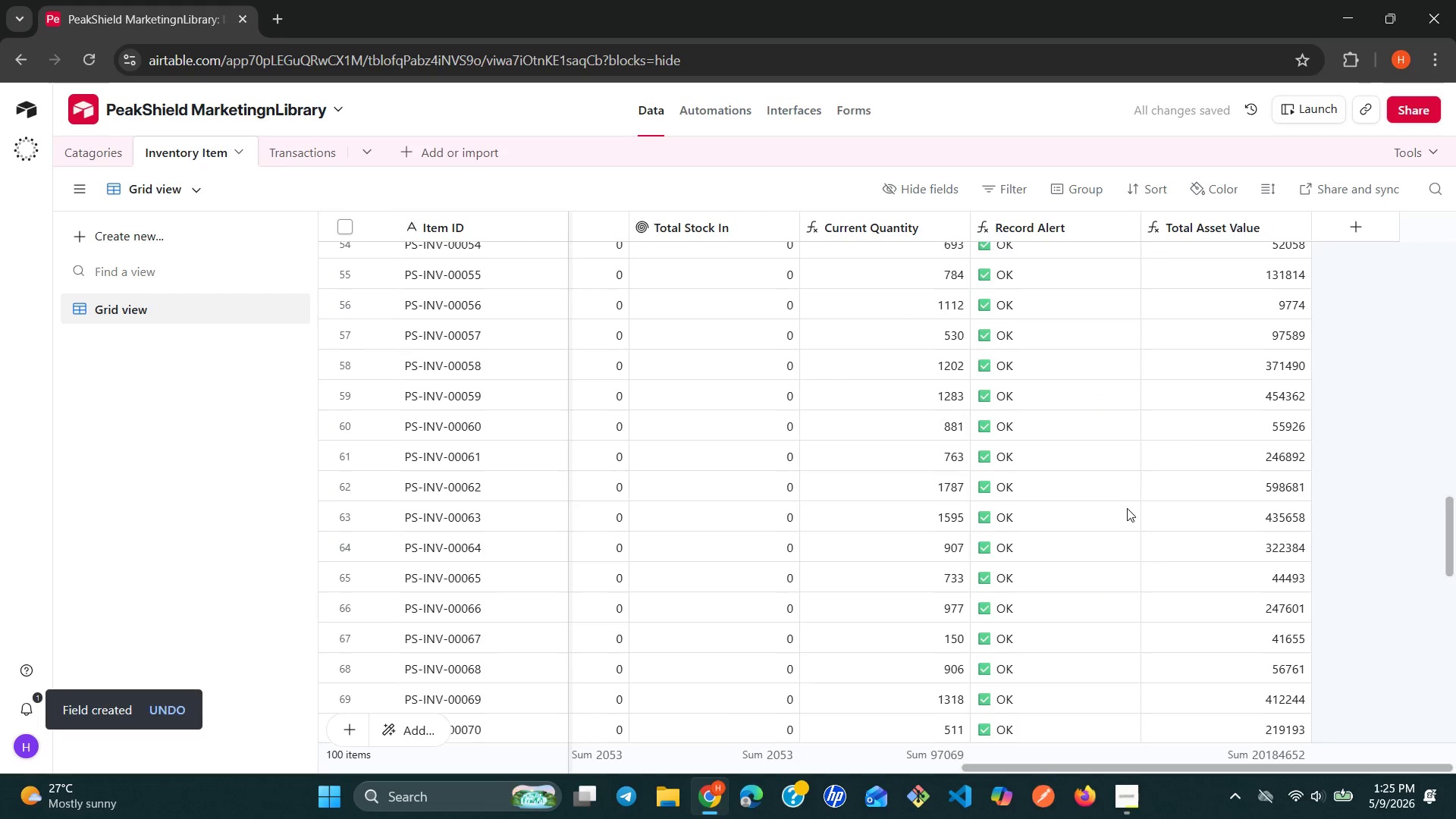 
wait(6.33)
 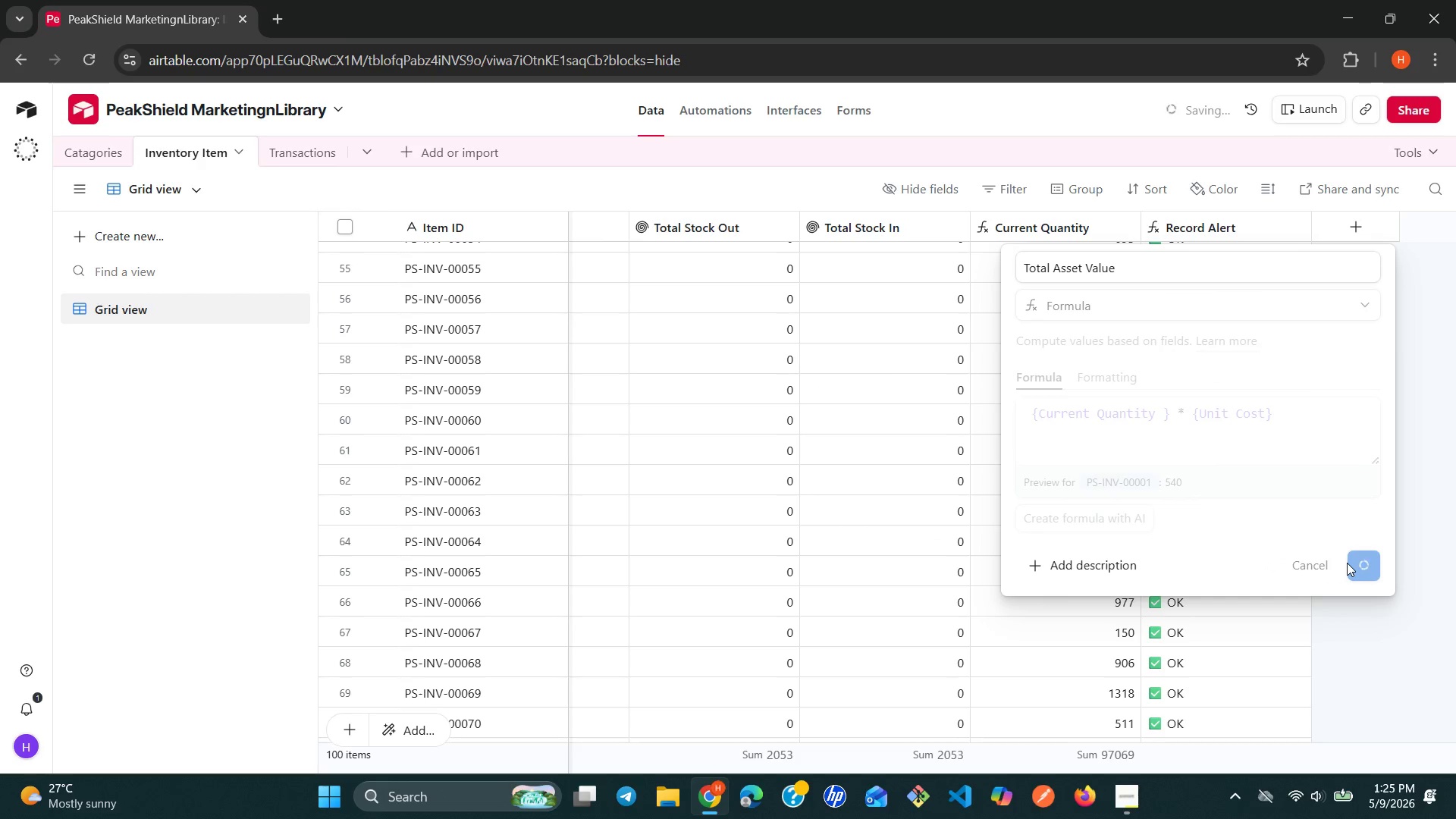 
left_click([1296, 211])
 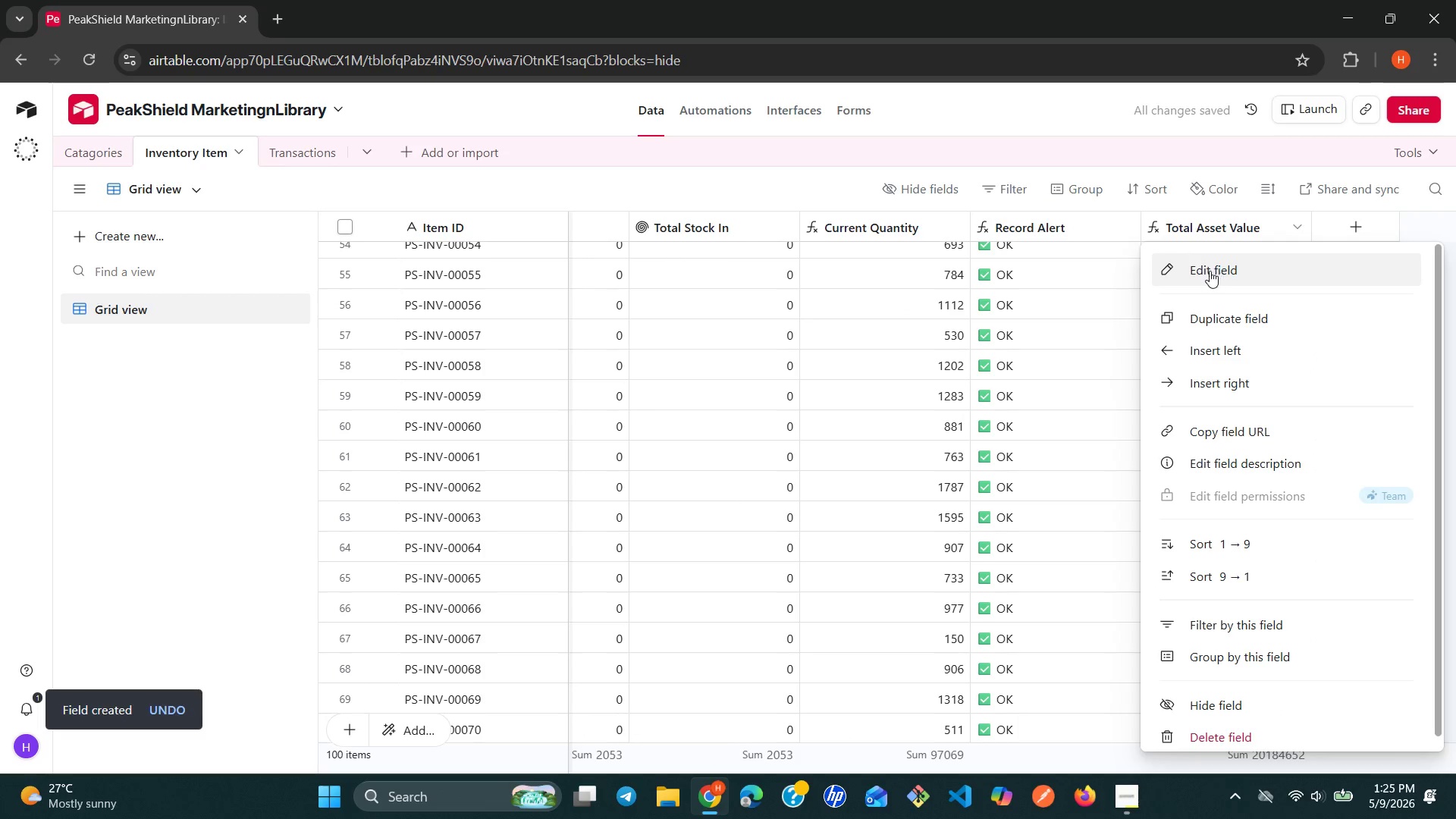 
left_click([1207, 271])
 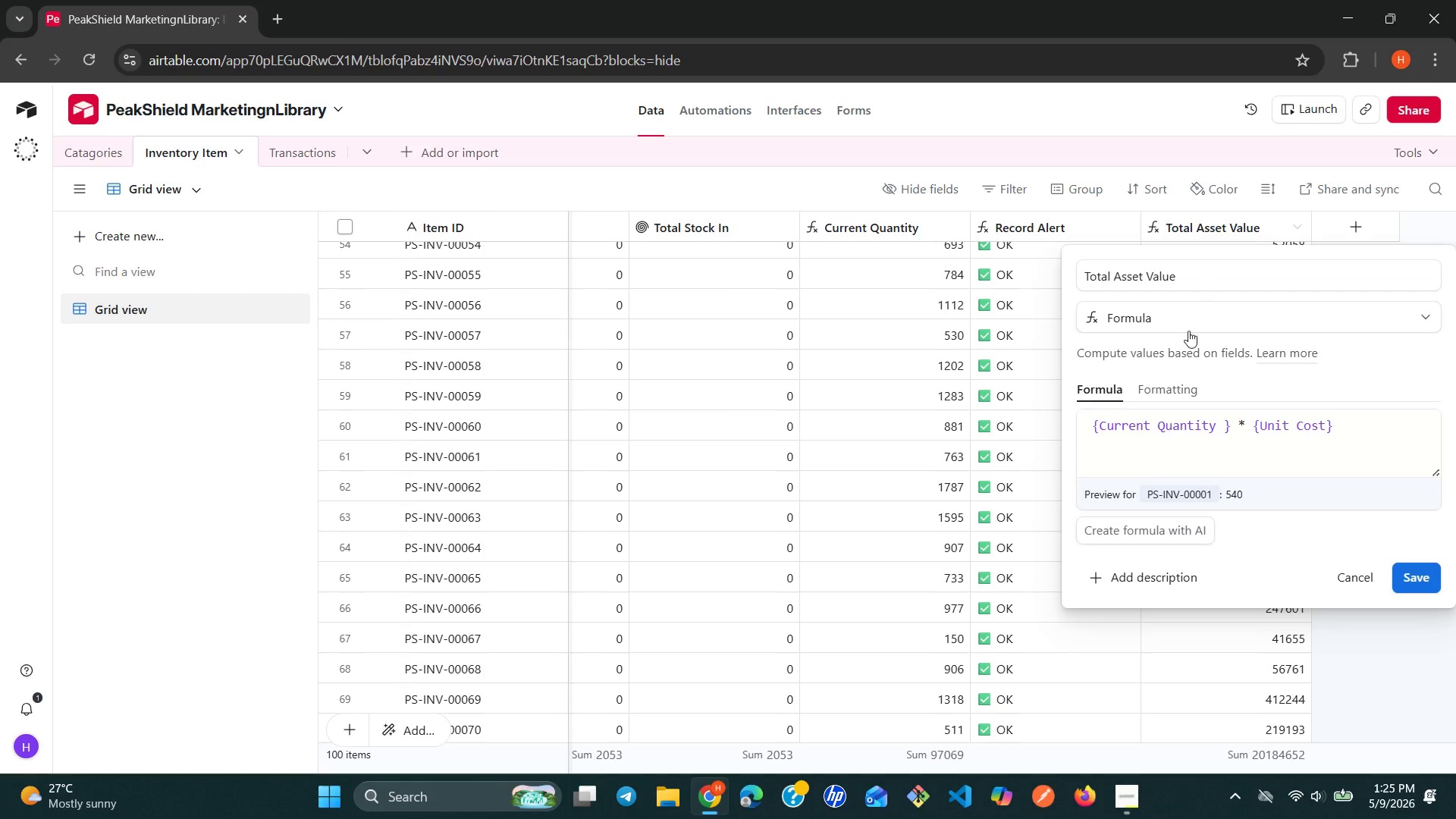 
wait(5.86)
 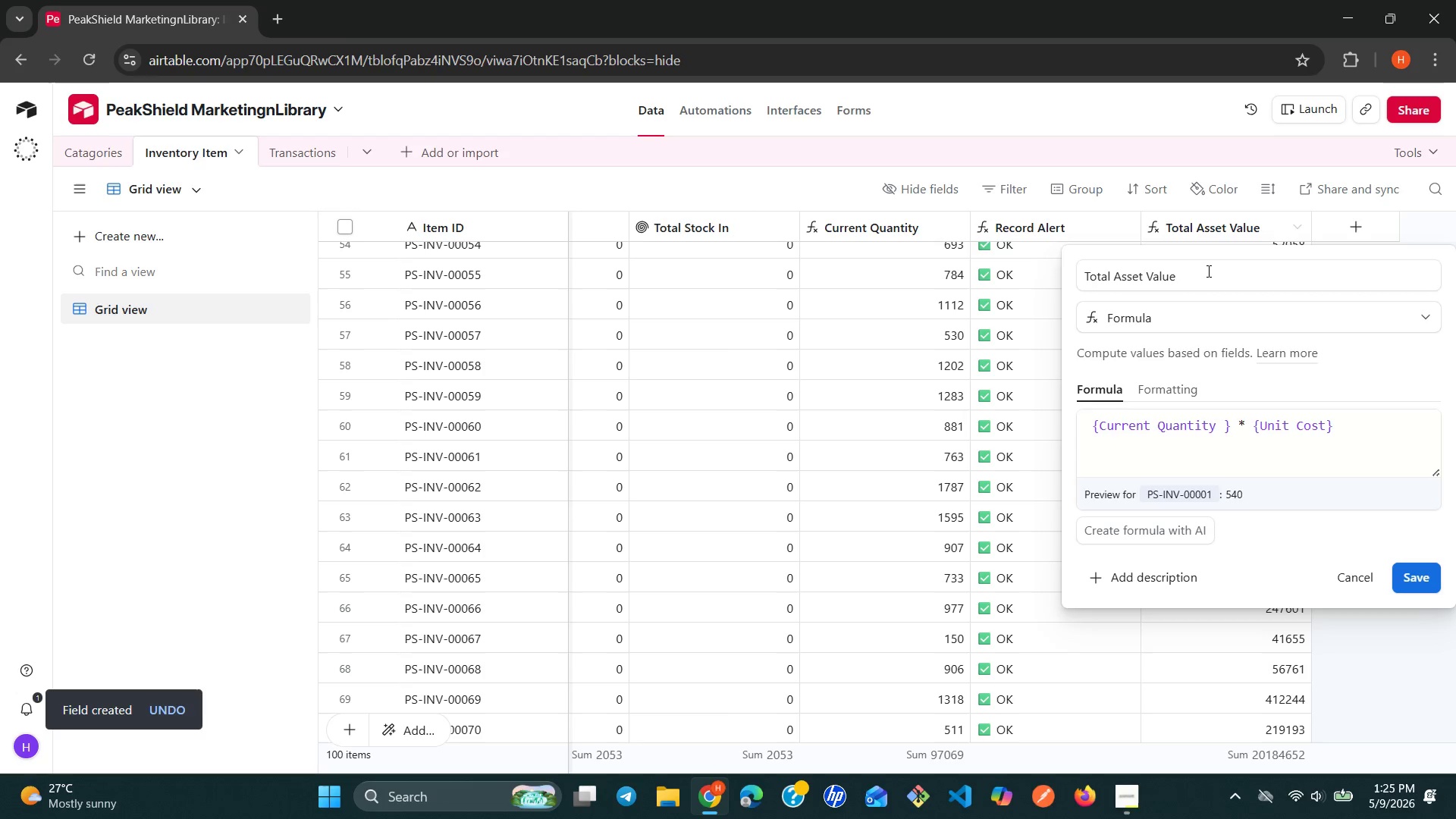 
left_click([1178, 389])
 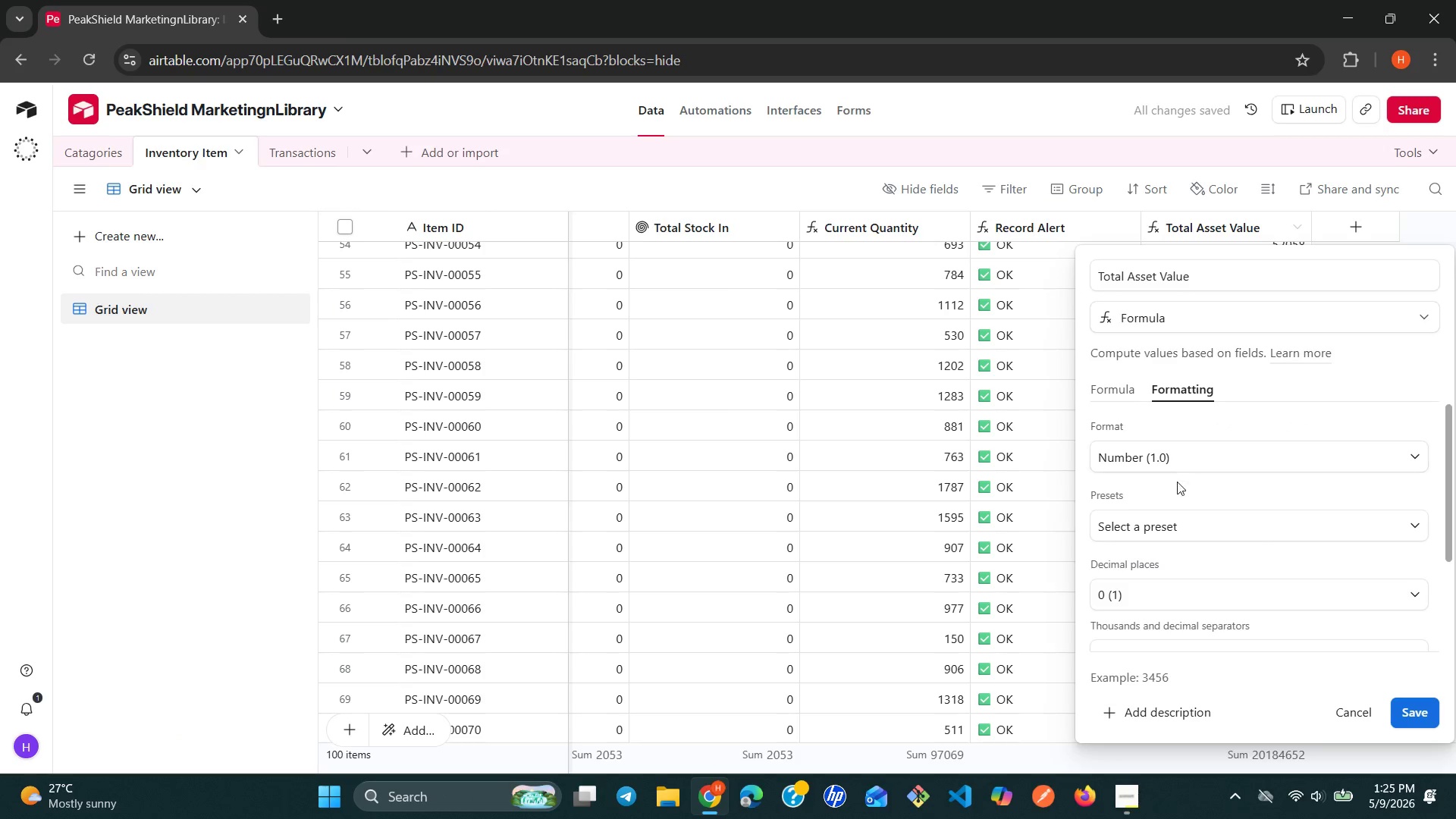 
wait(7.09)
 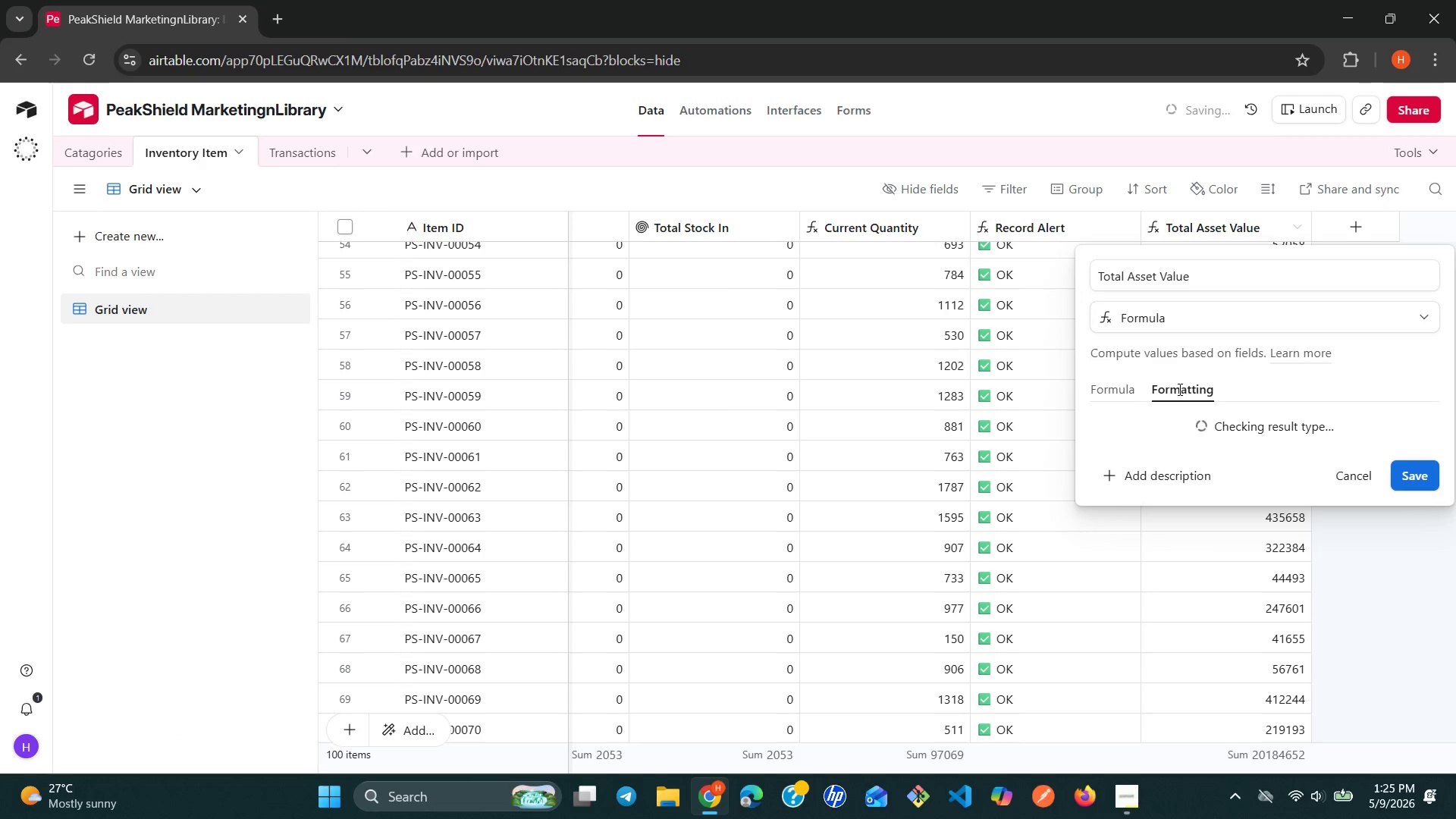 
left_click([1278, 446])
 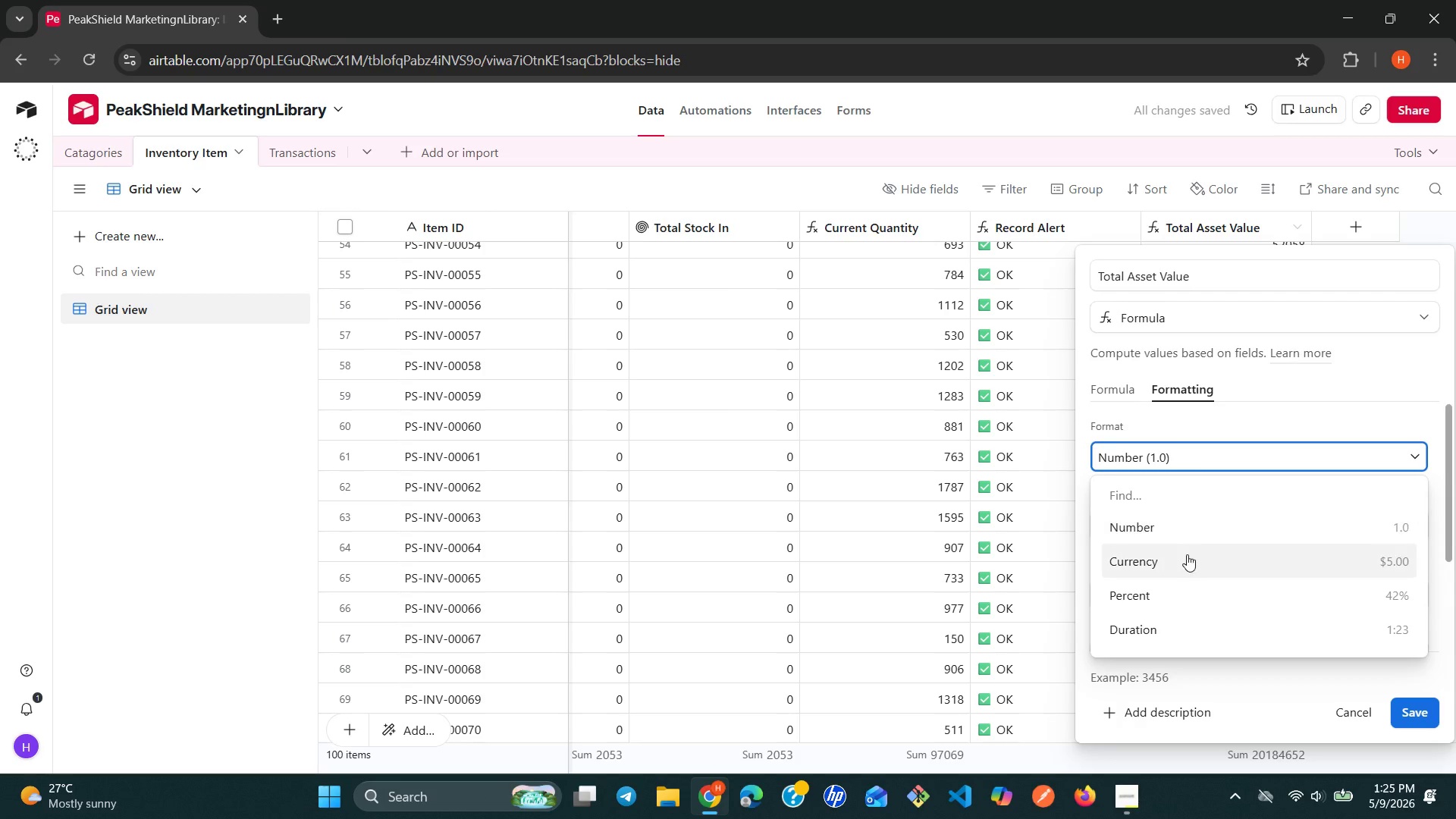 
left_click([1181, 558])
 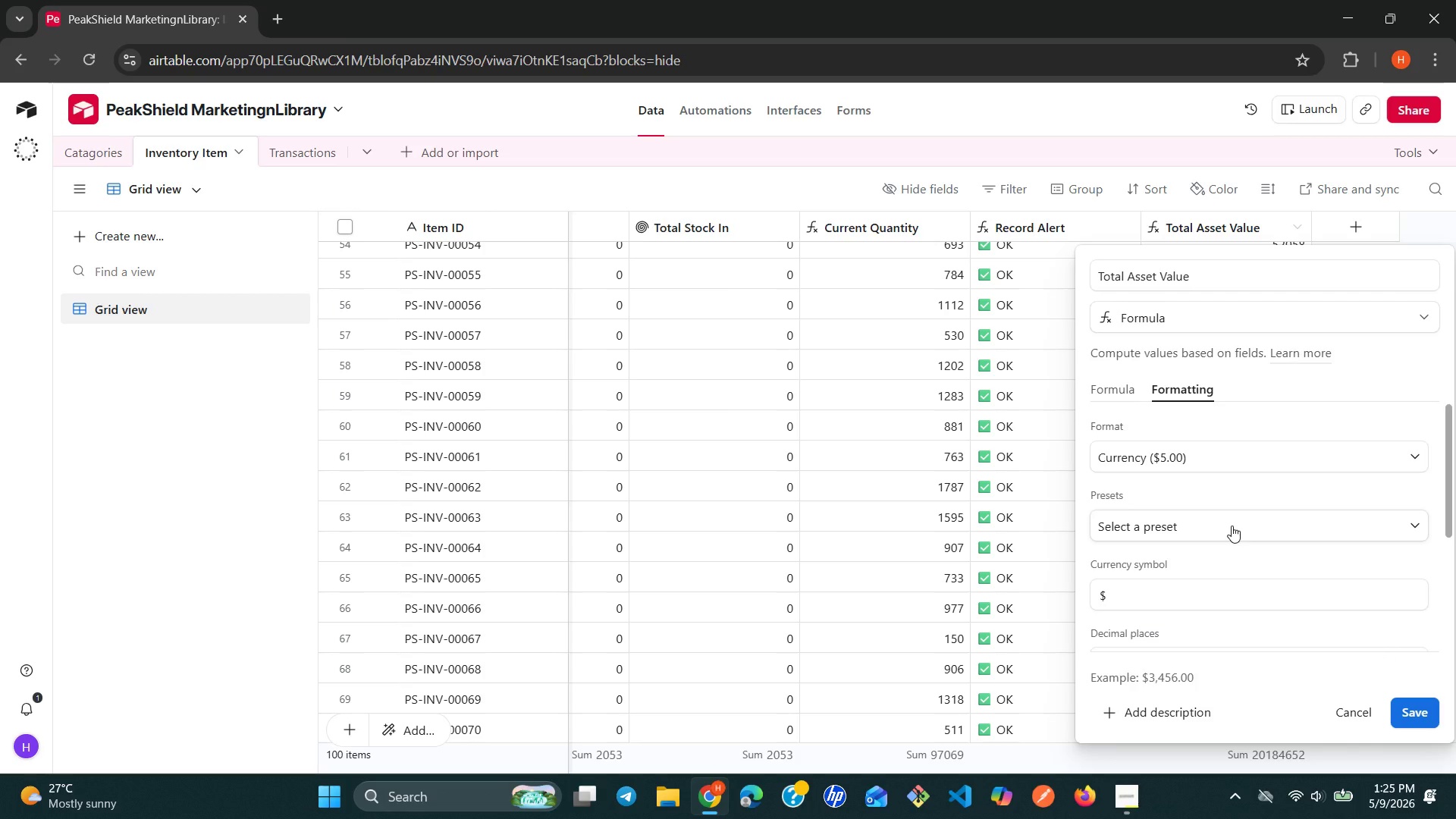 
wait(10.17)
 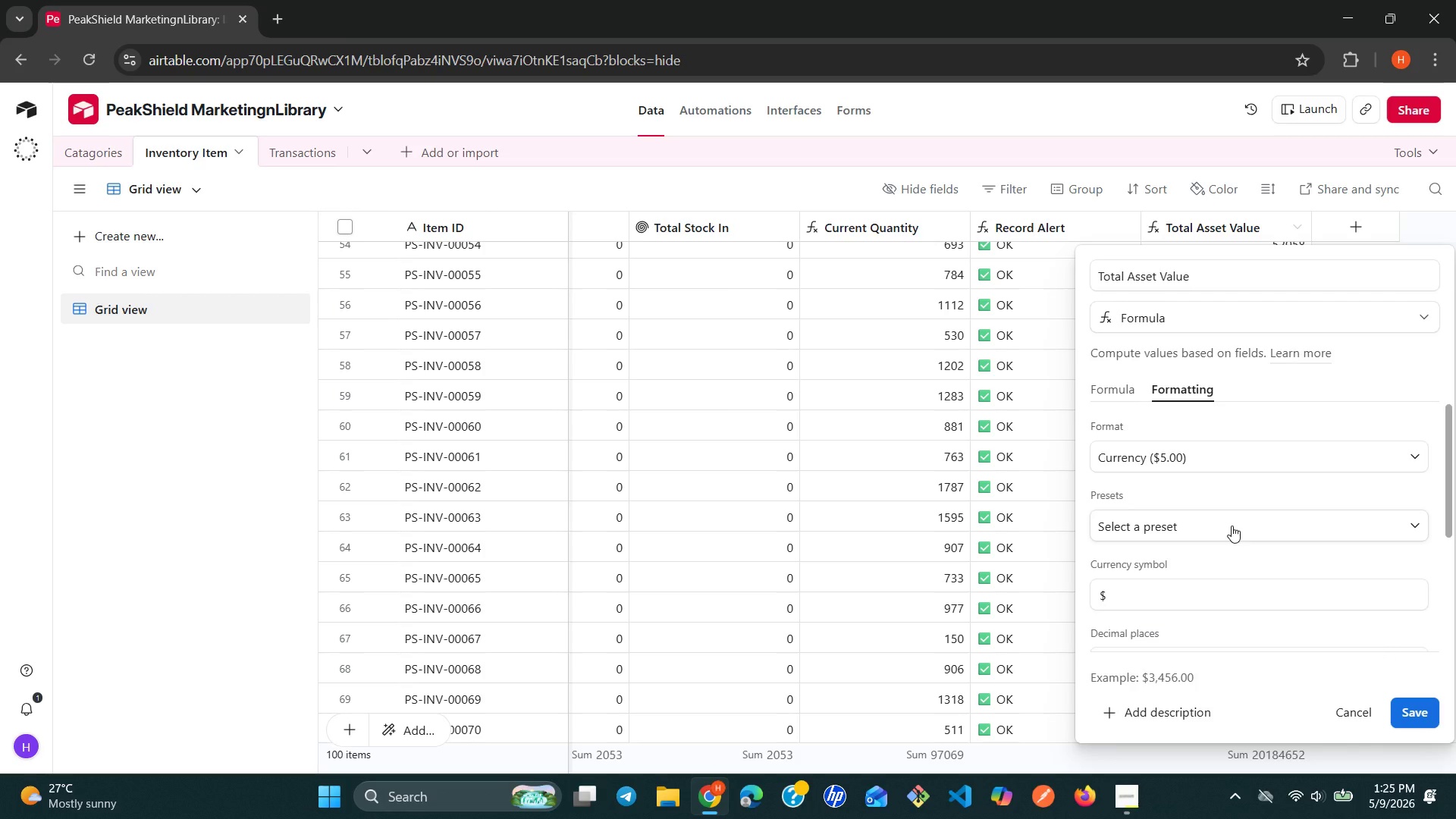 
left_click([1232, 526])
 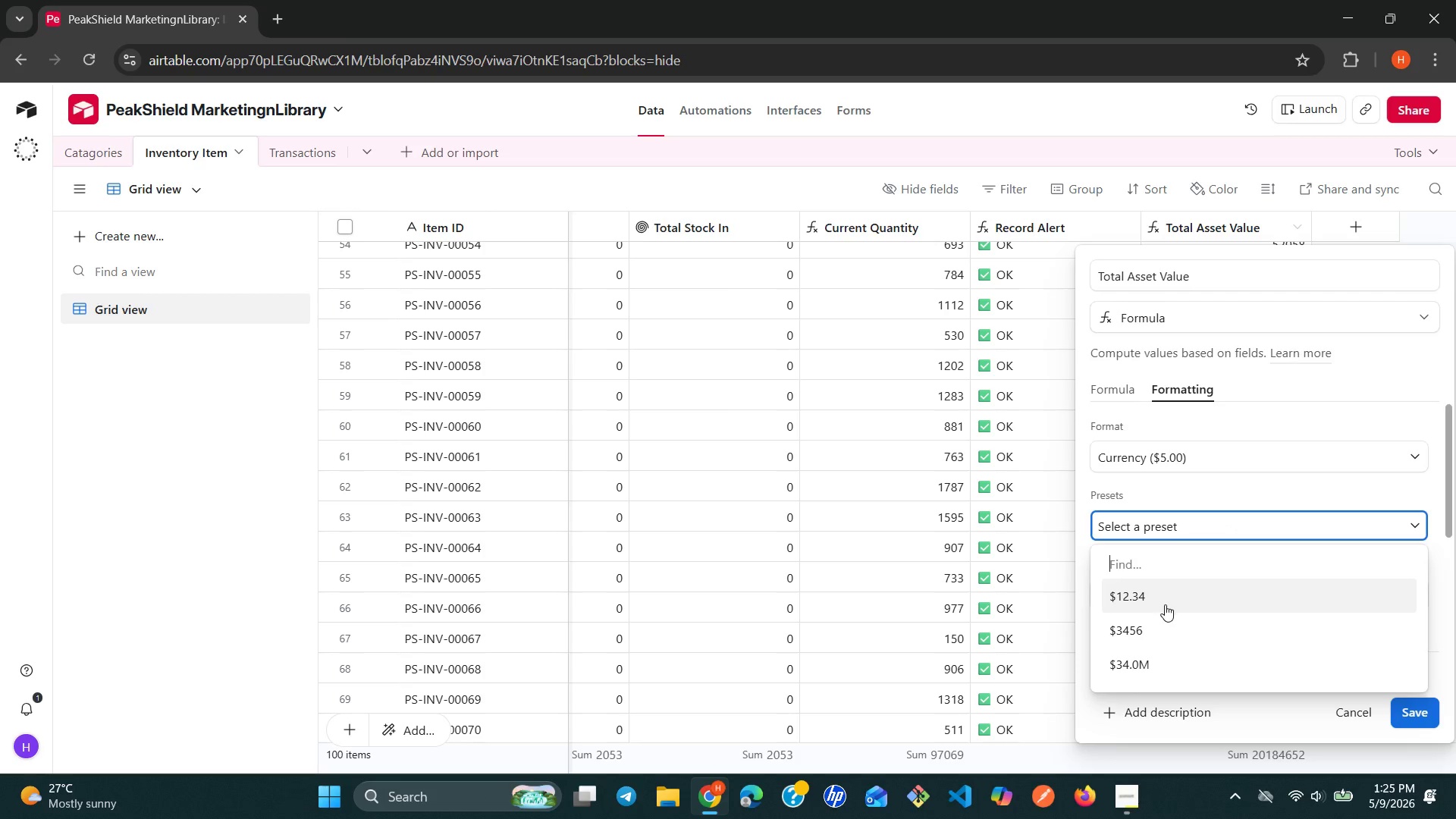 
left_click([1165, 604])
 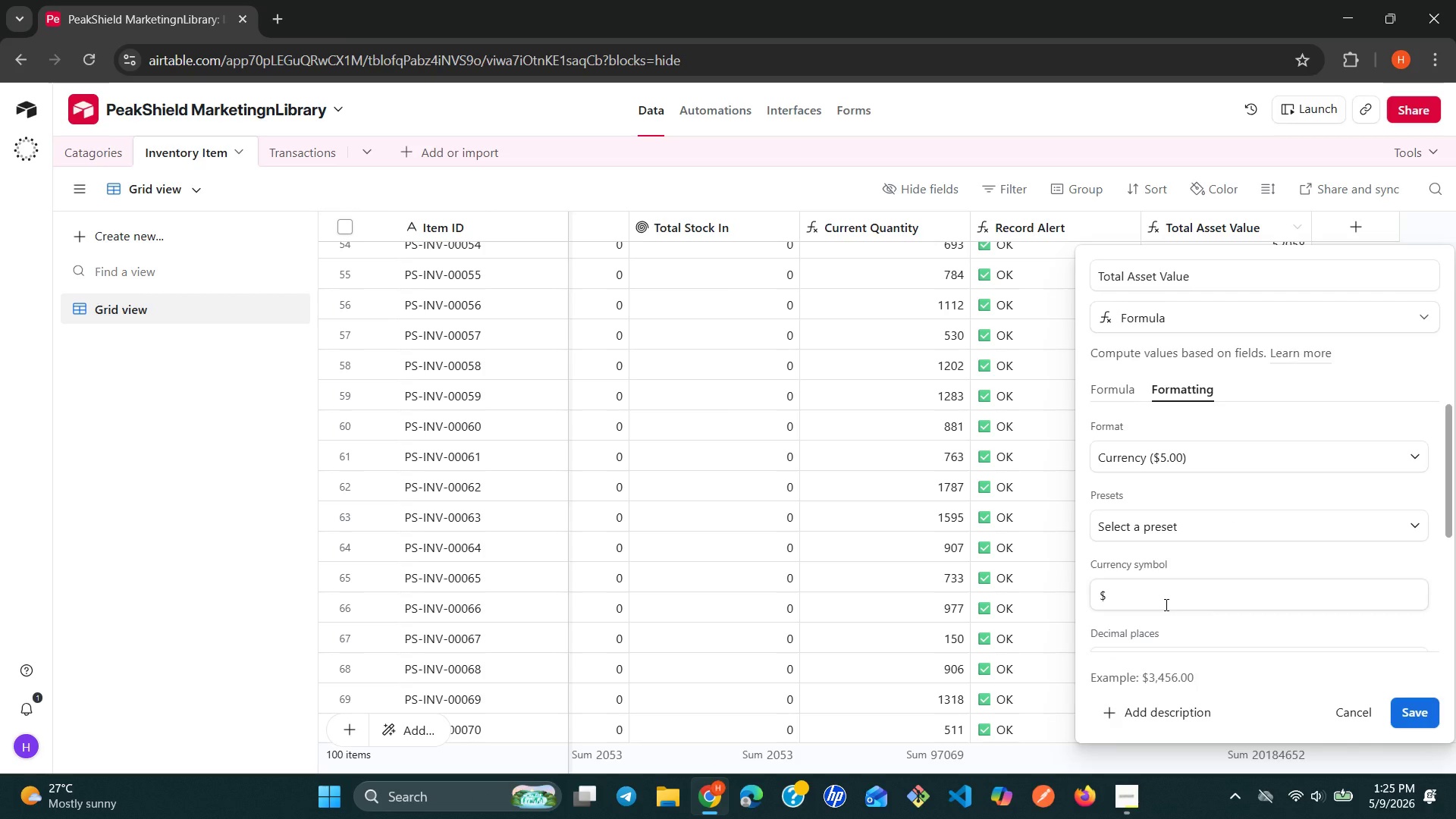 
wait(8.97)
 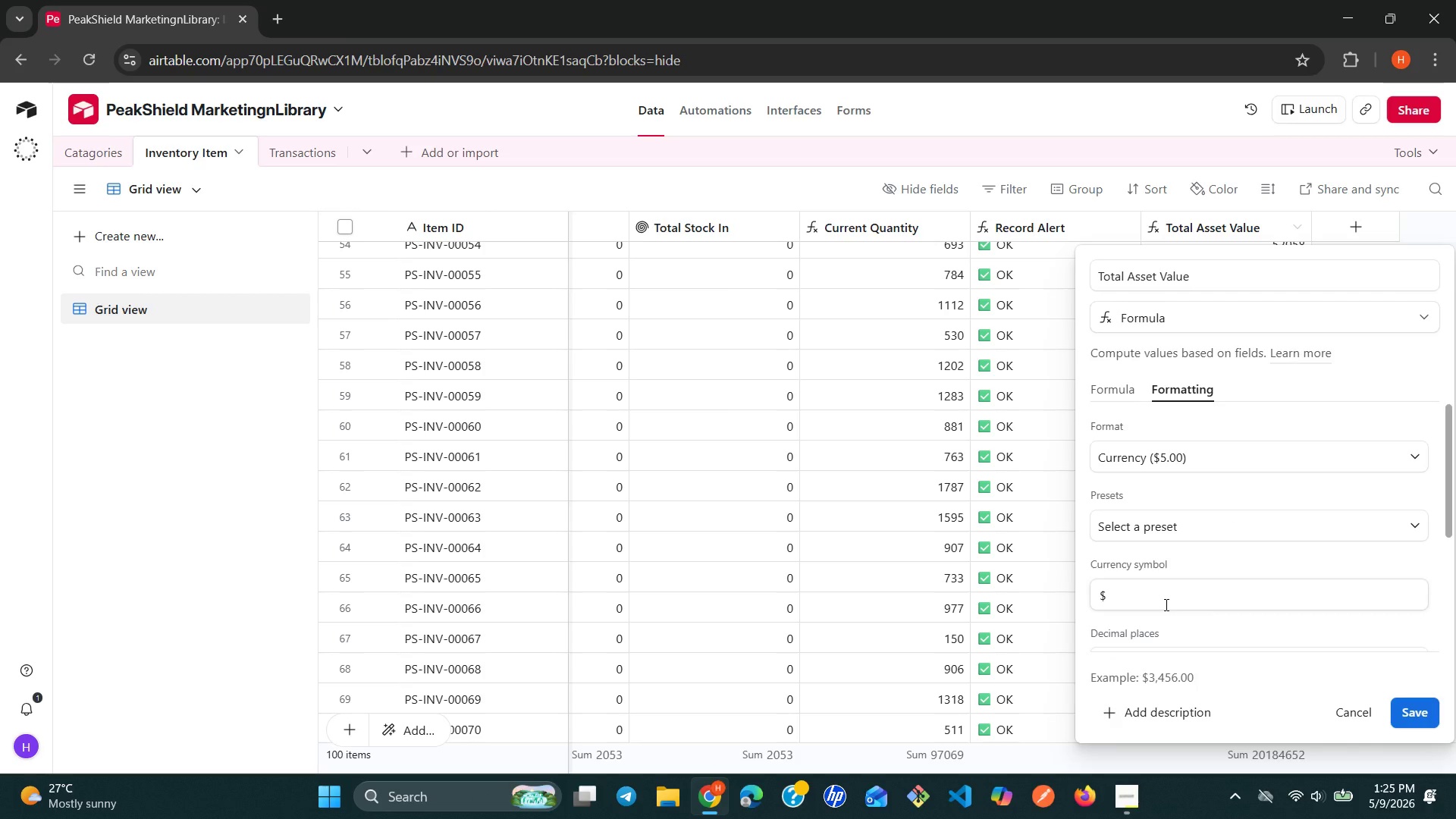 
left_click([1408, 707])
 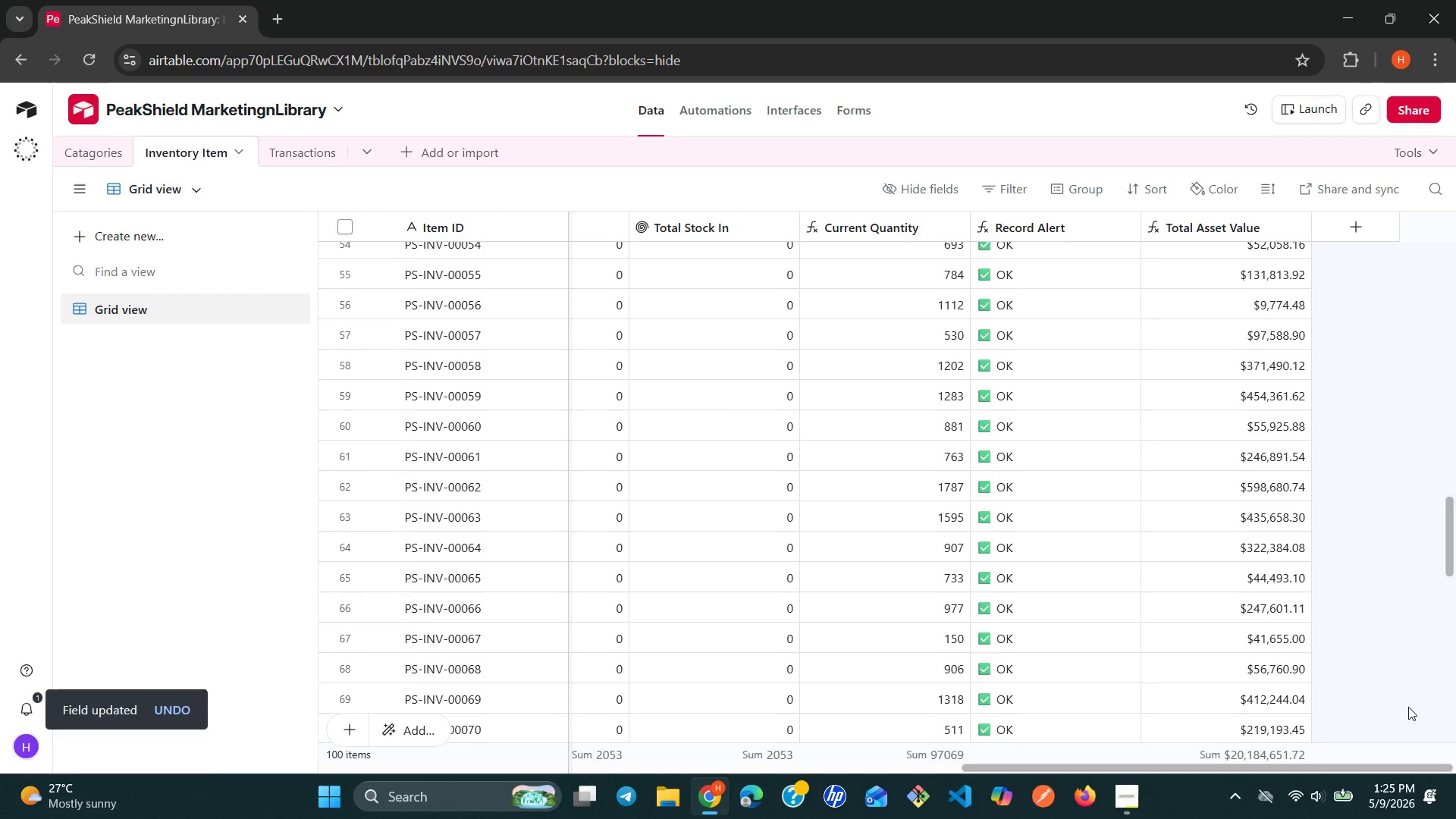 
wait(17.92)
 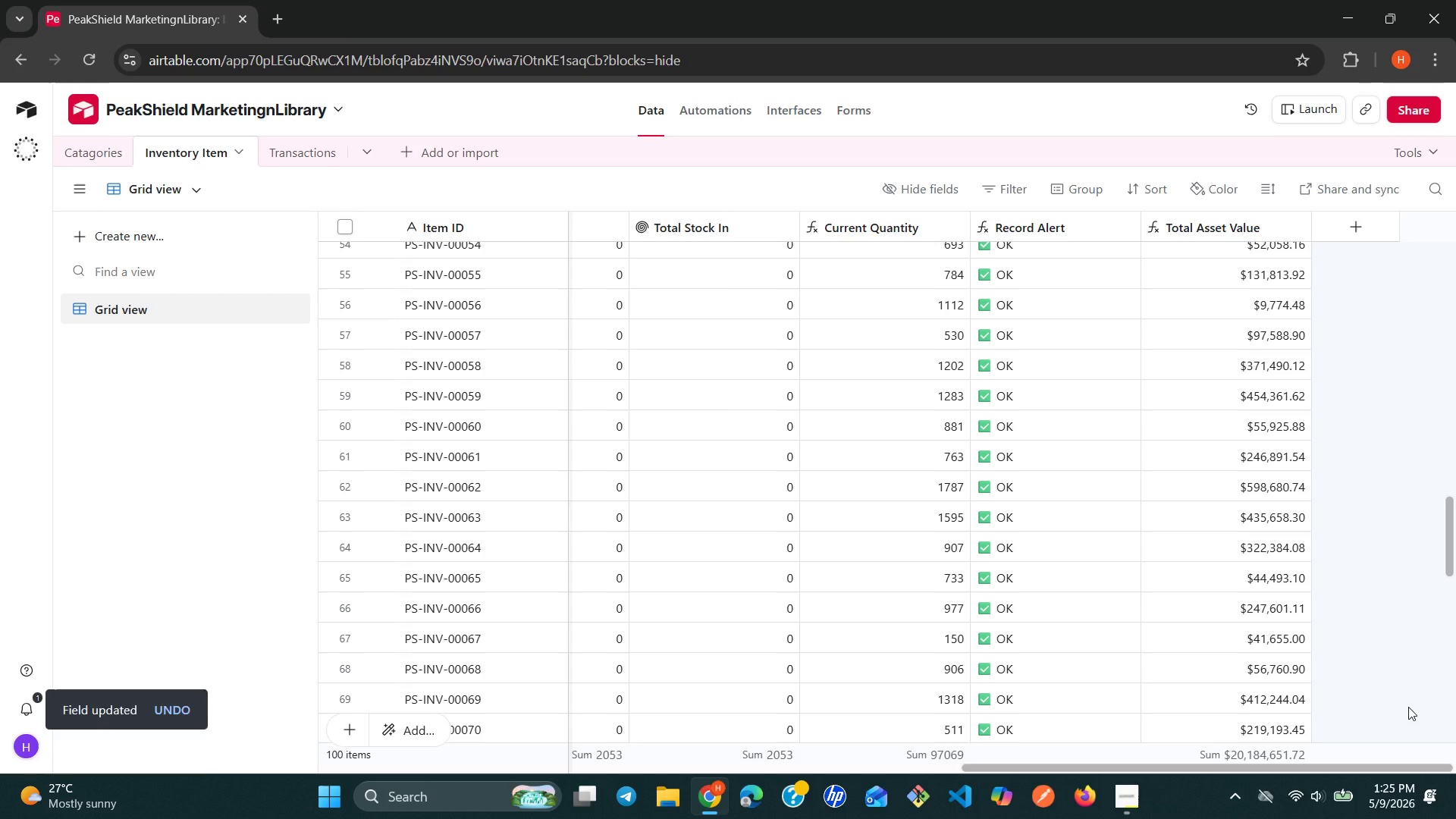 
left_click([1361, 231])
 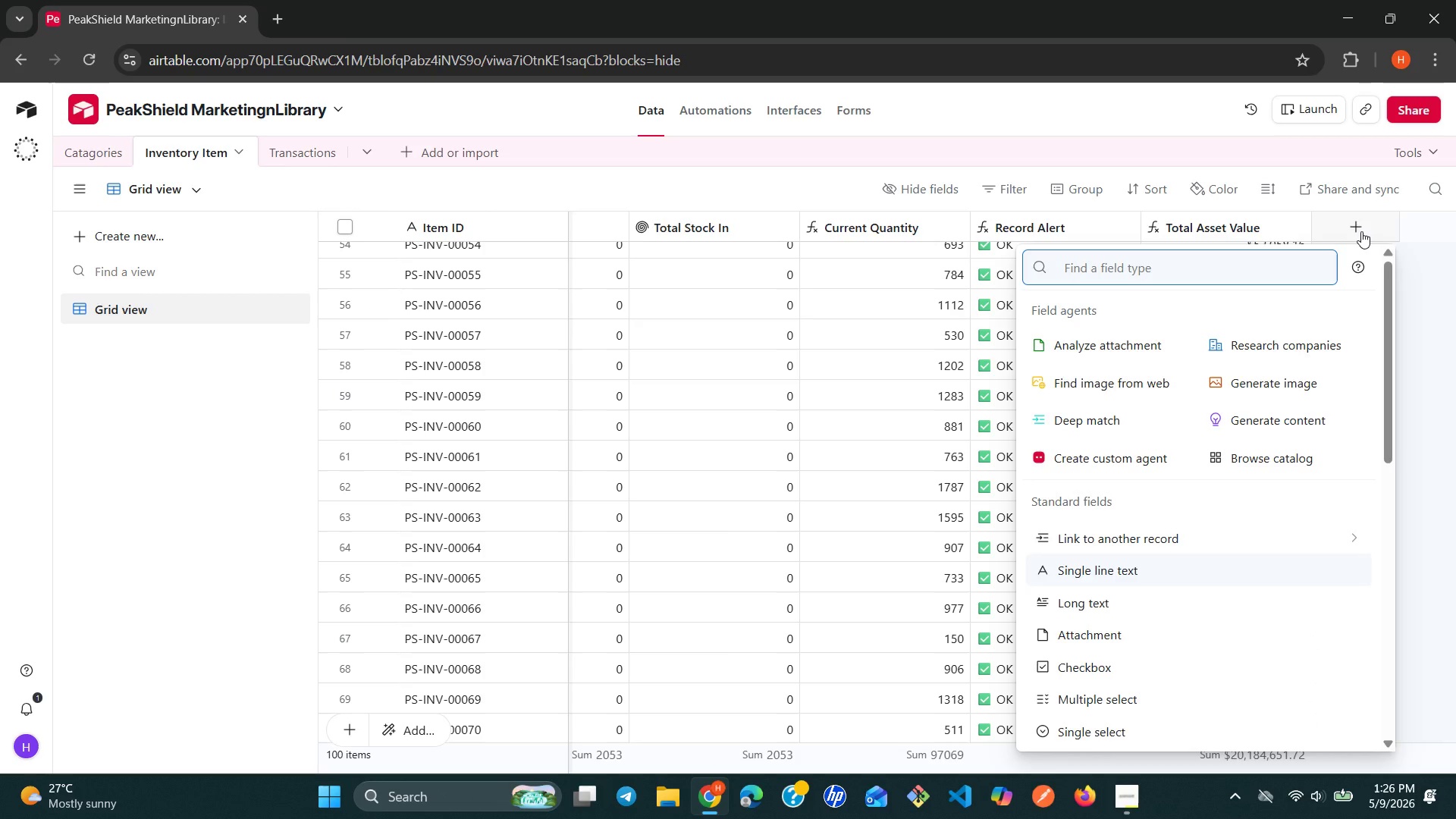 
type(fo)
 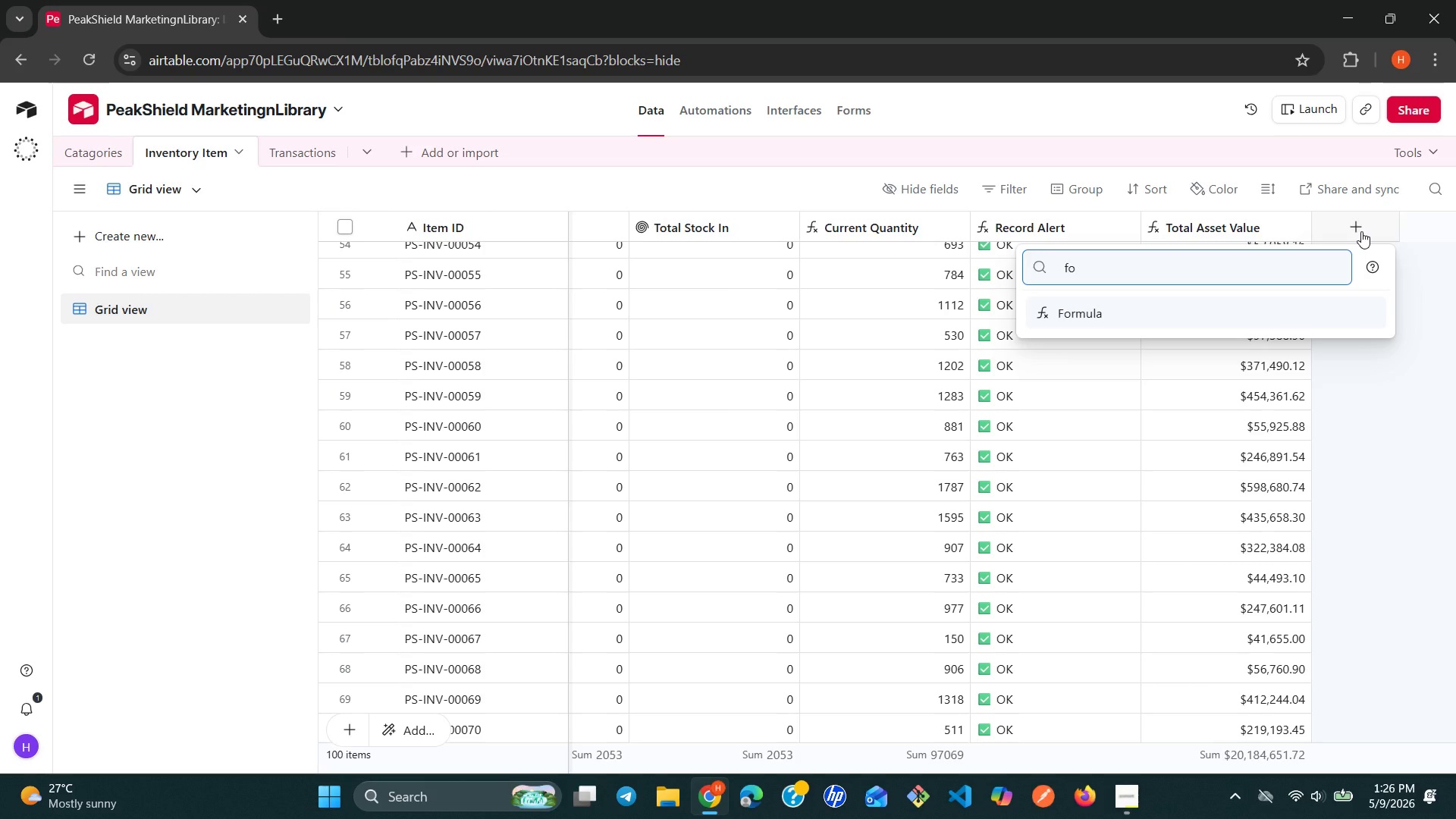 
key(Enter)
 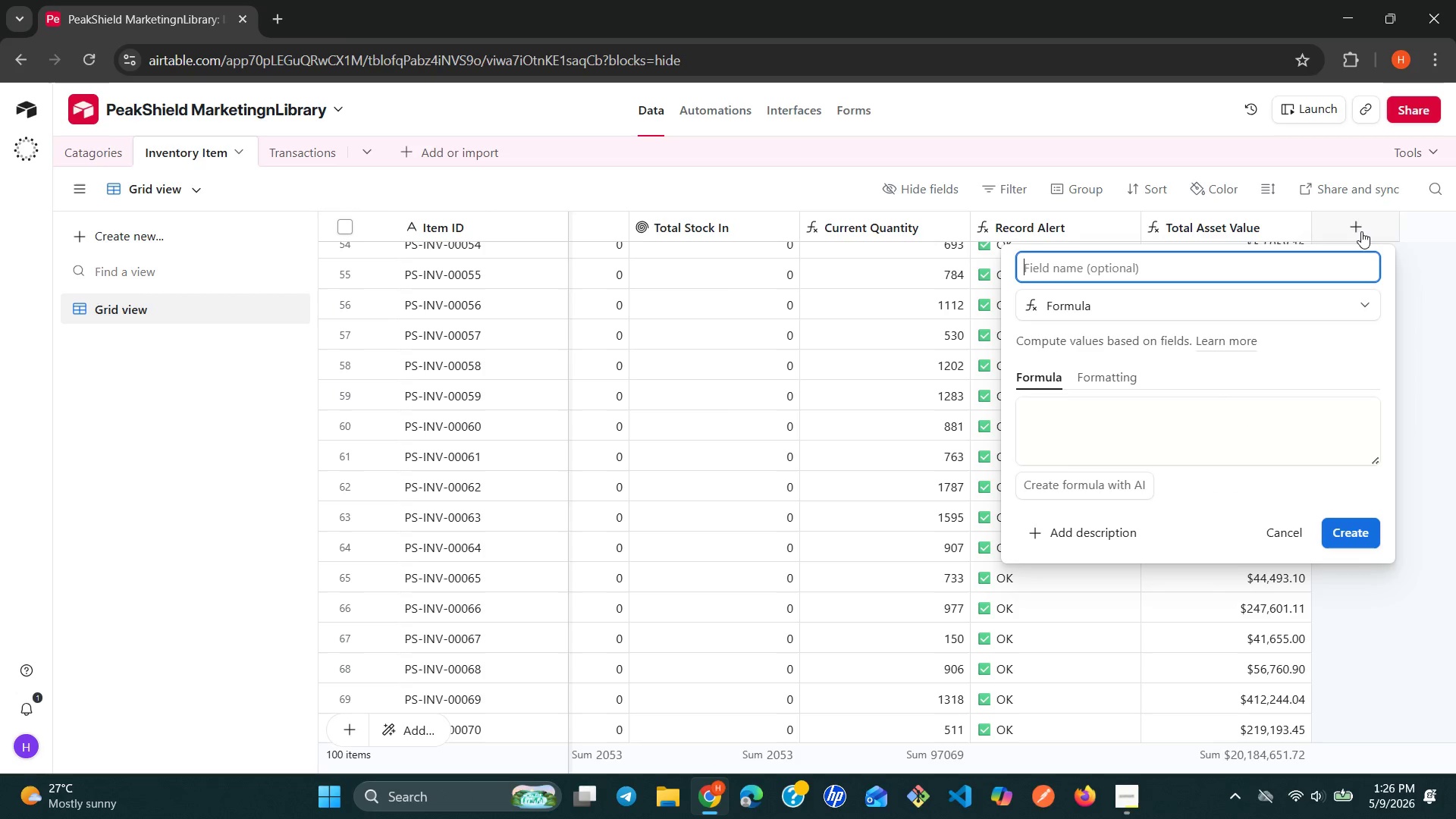 
wait(5.72)
 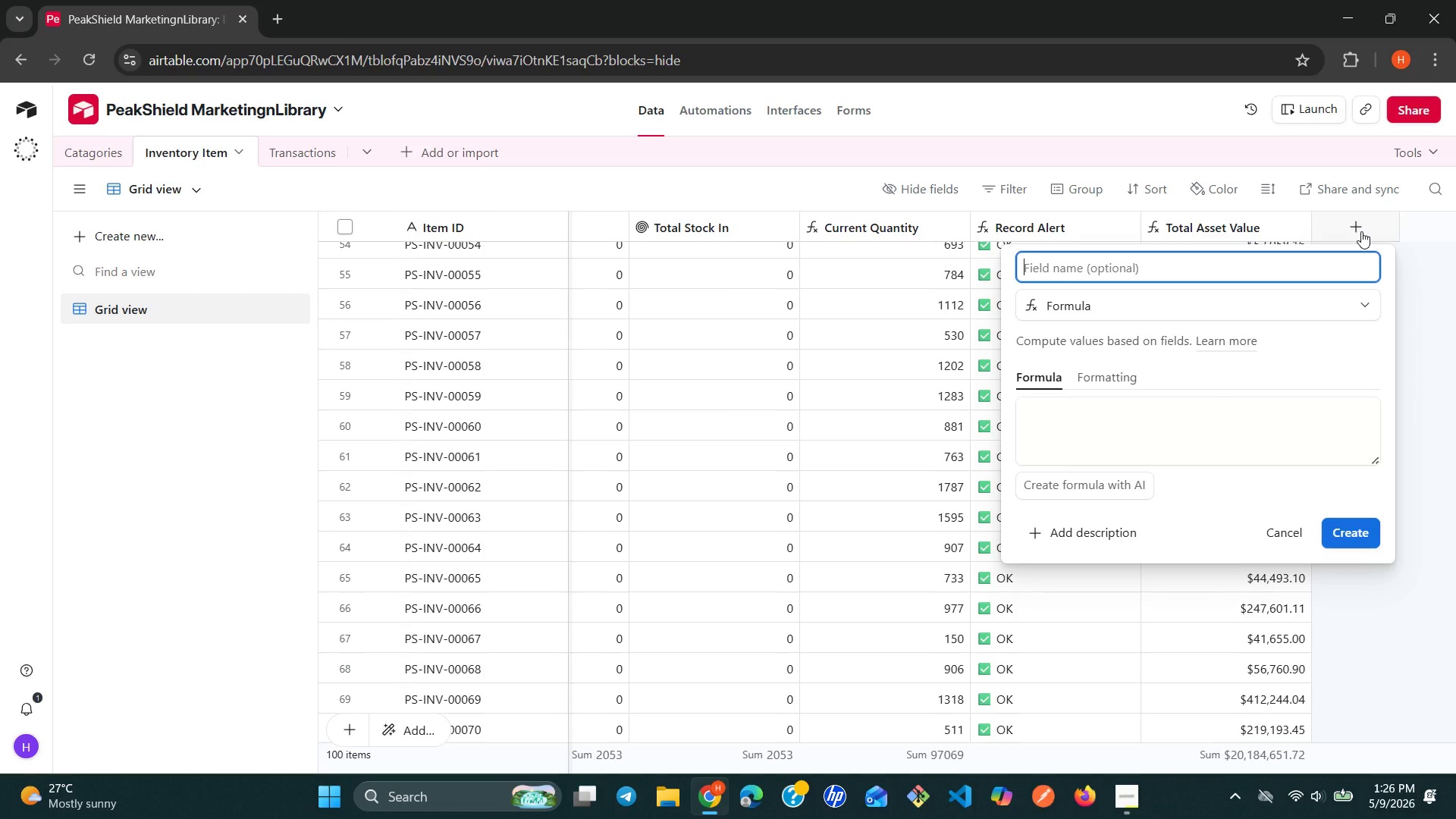 
type(Item Count)
 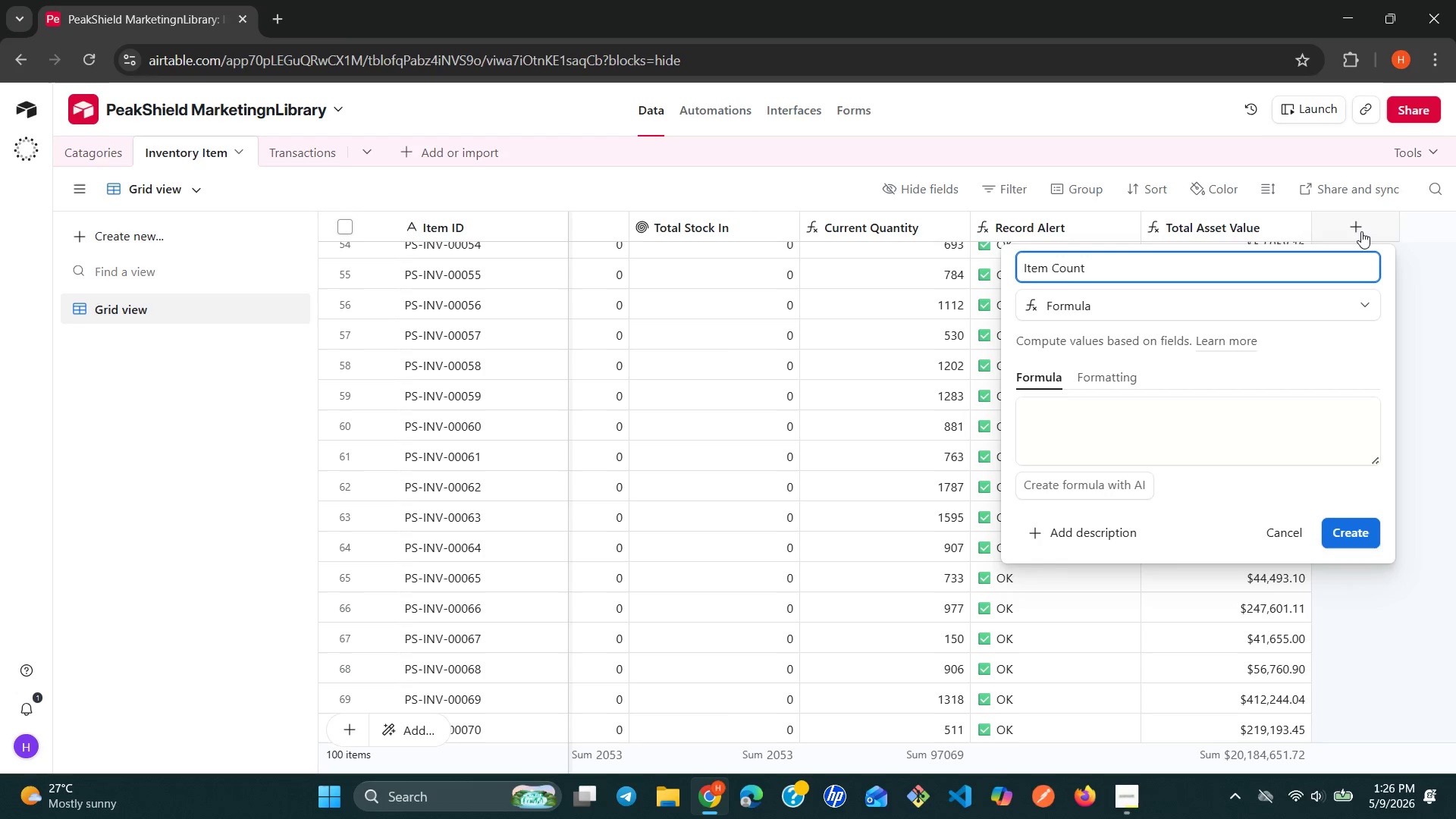 
left_click([1235, 421])
 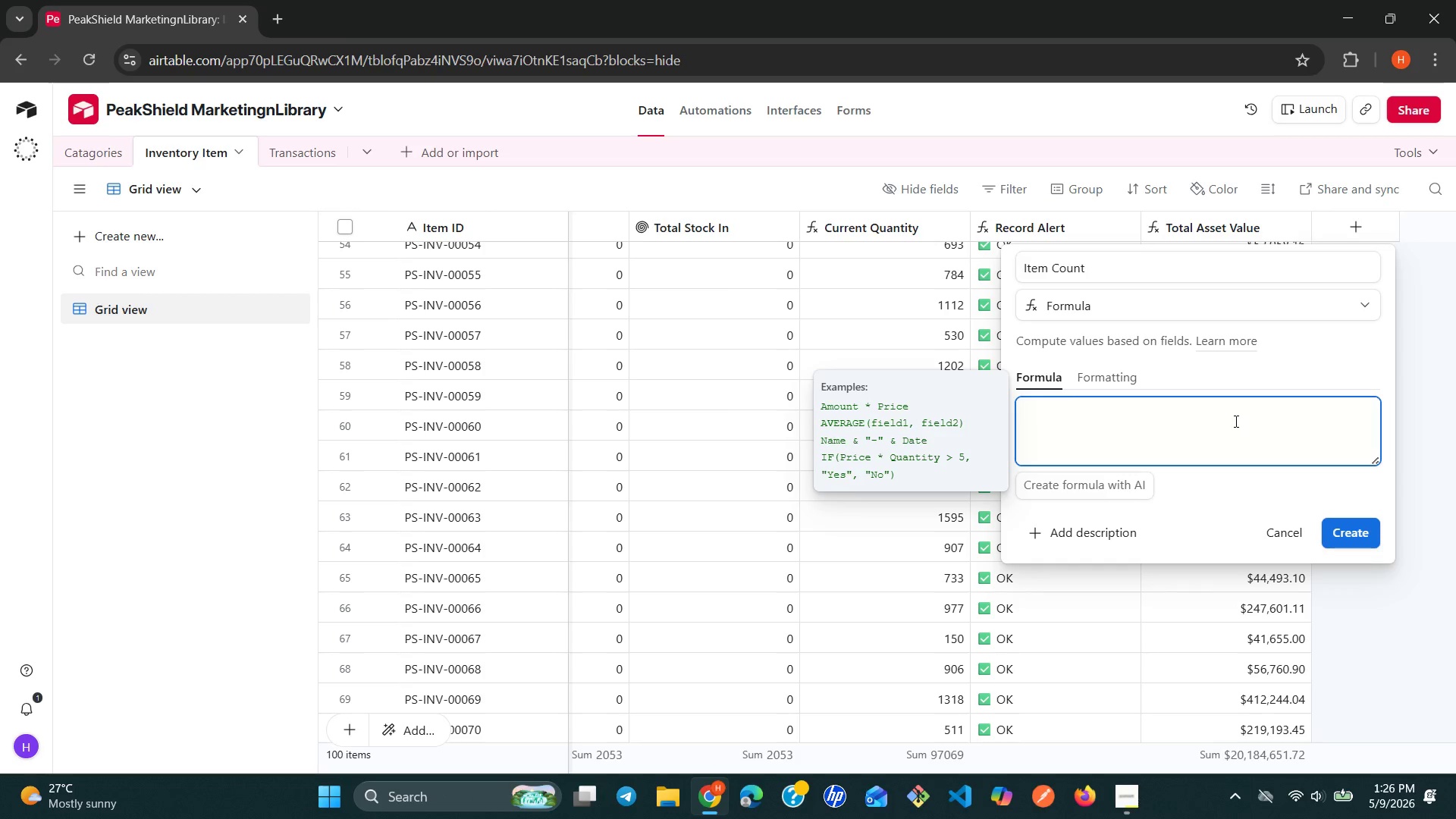 
wait(6.14)
 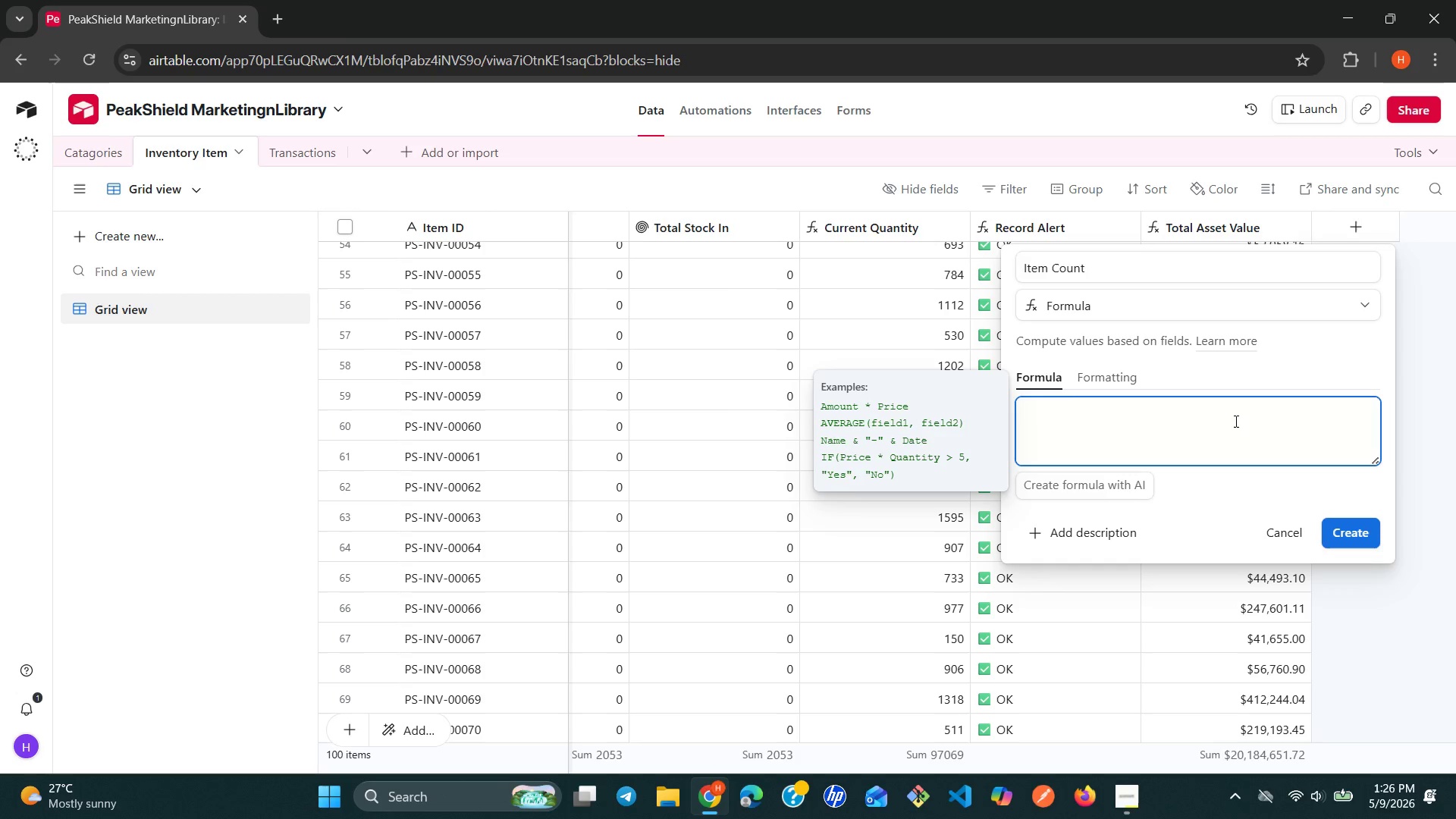 
key(1)
 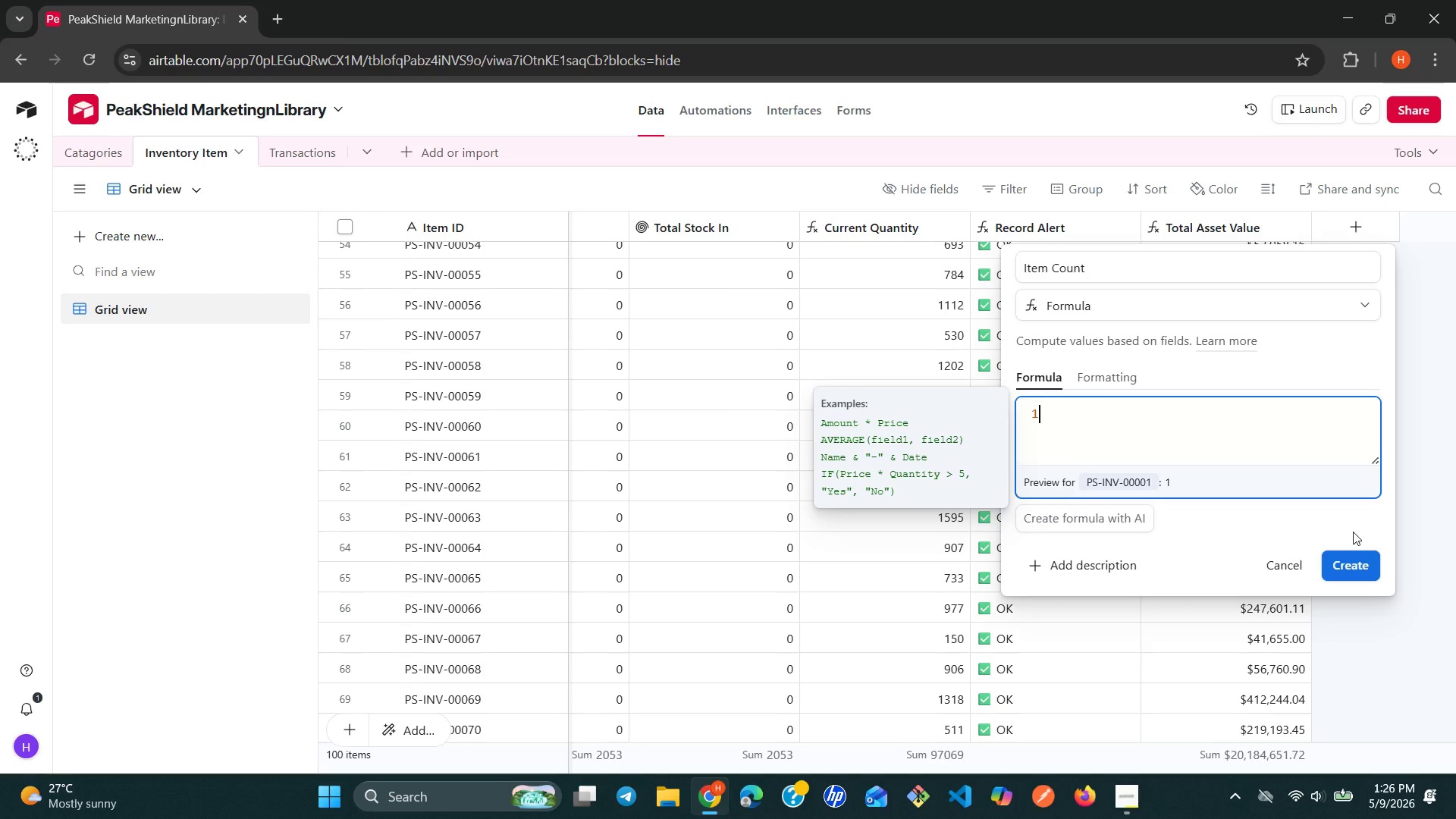 
left_click([1363, 559])
 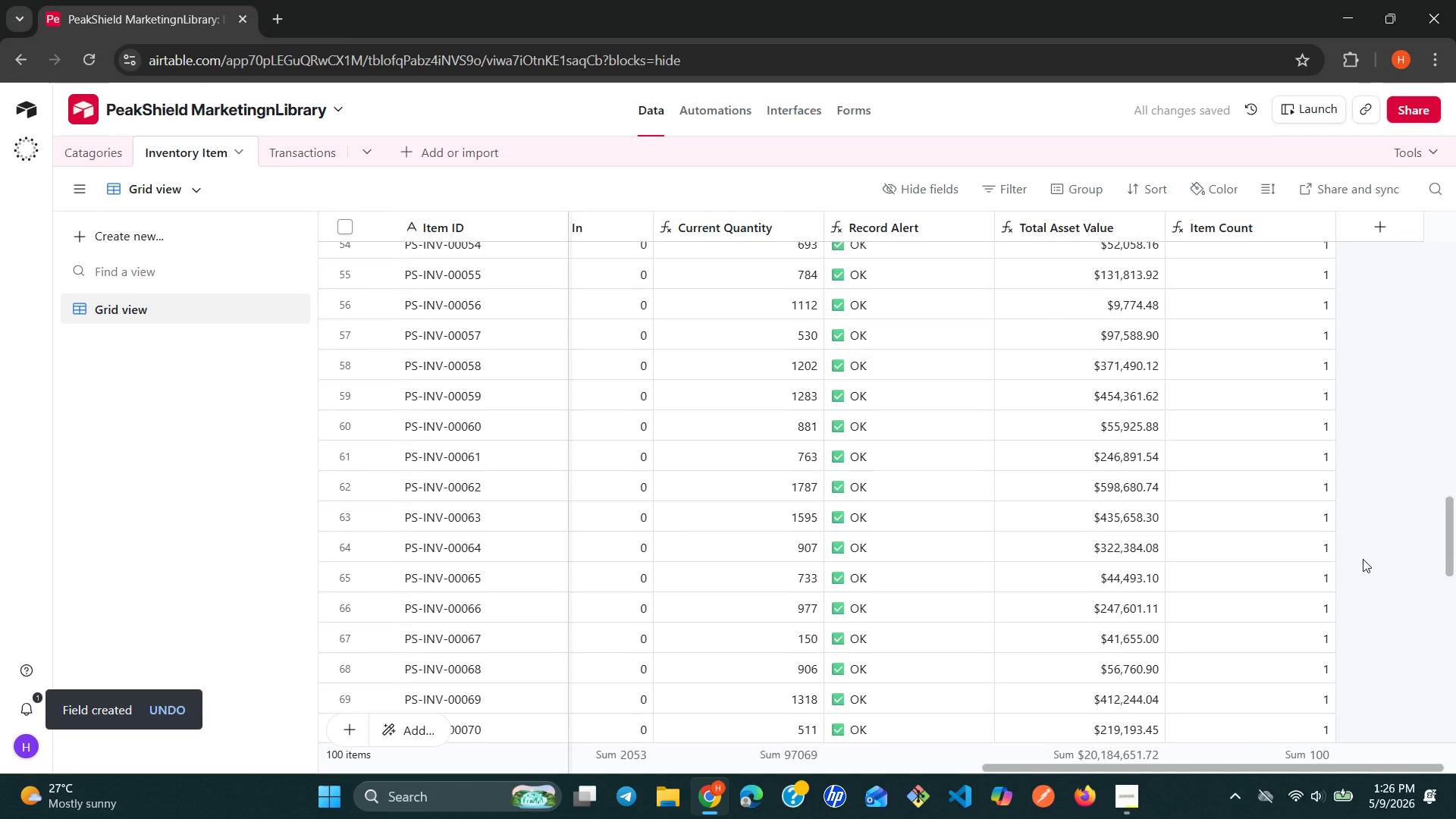 
wait(10.98)
 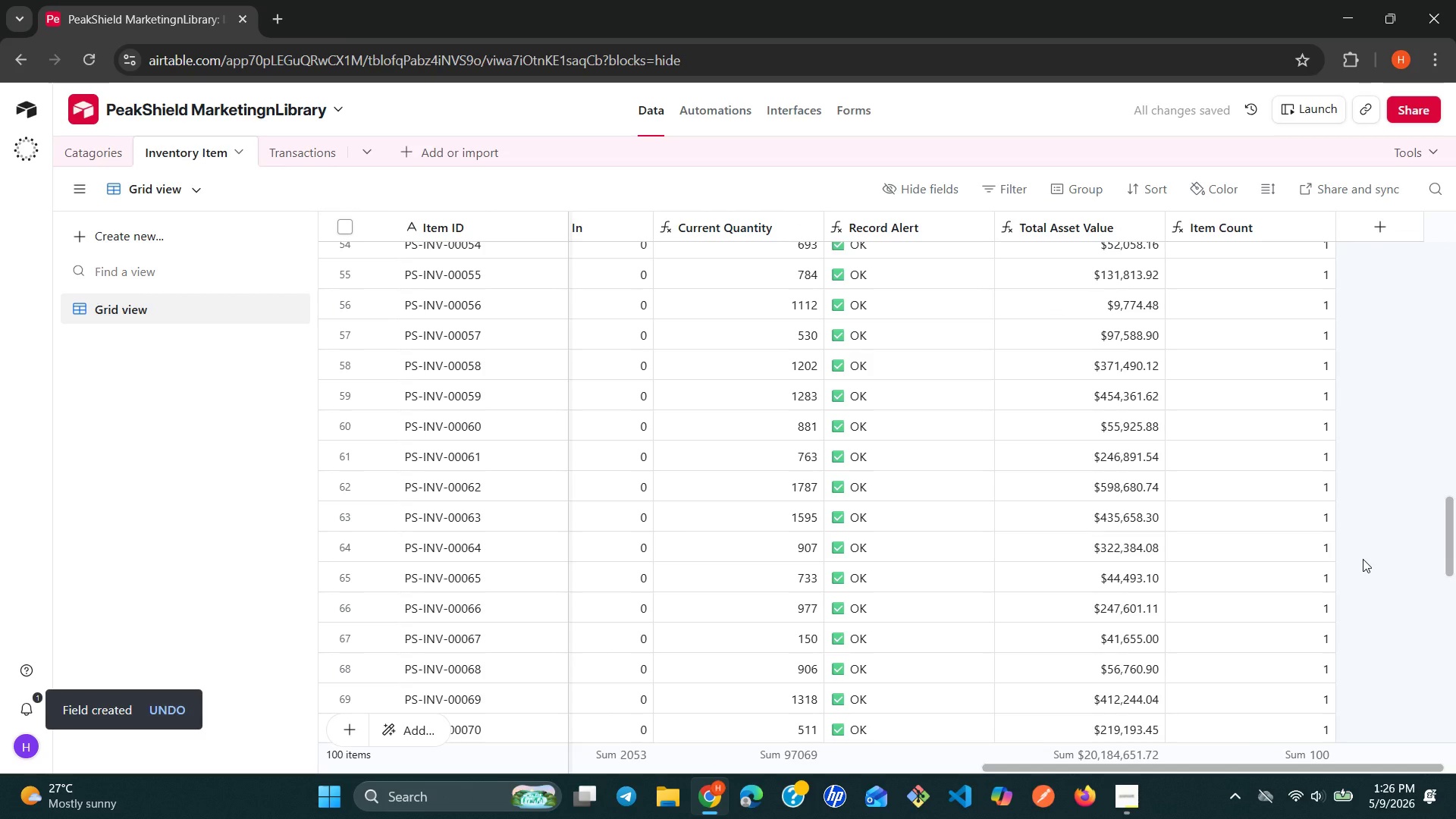 
left_click([1279, 231])
 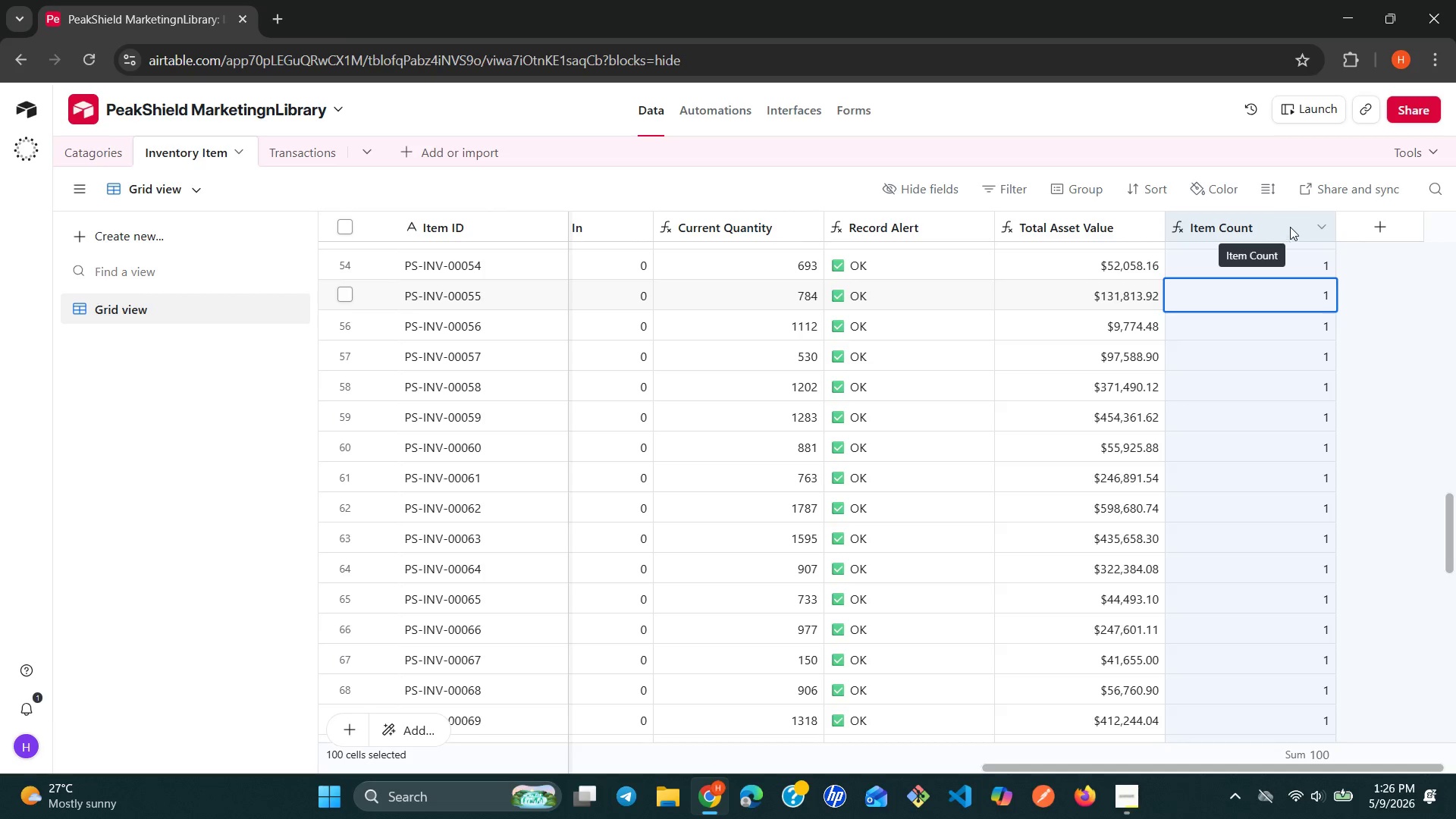 
left_click([1304, 224])
 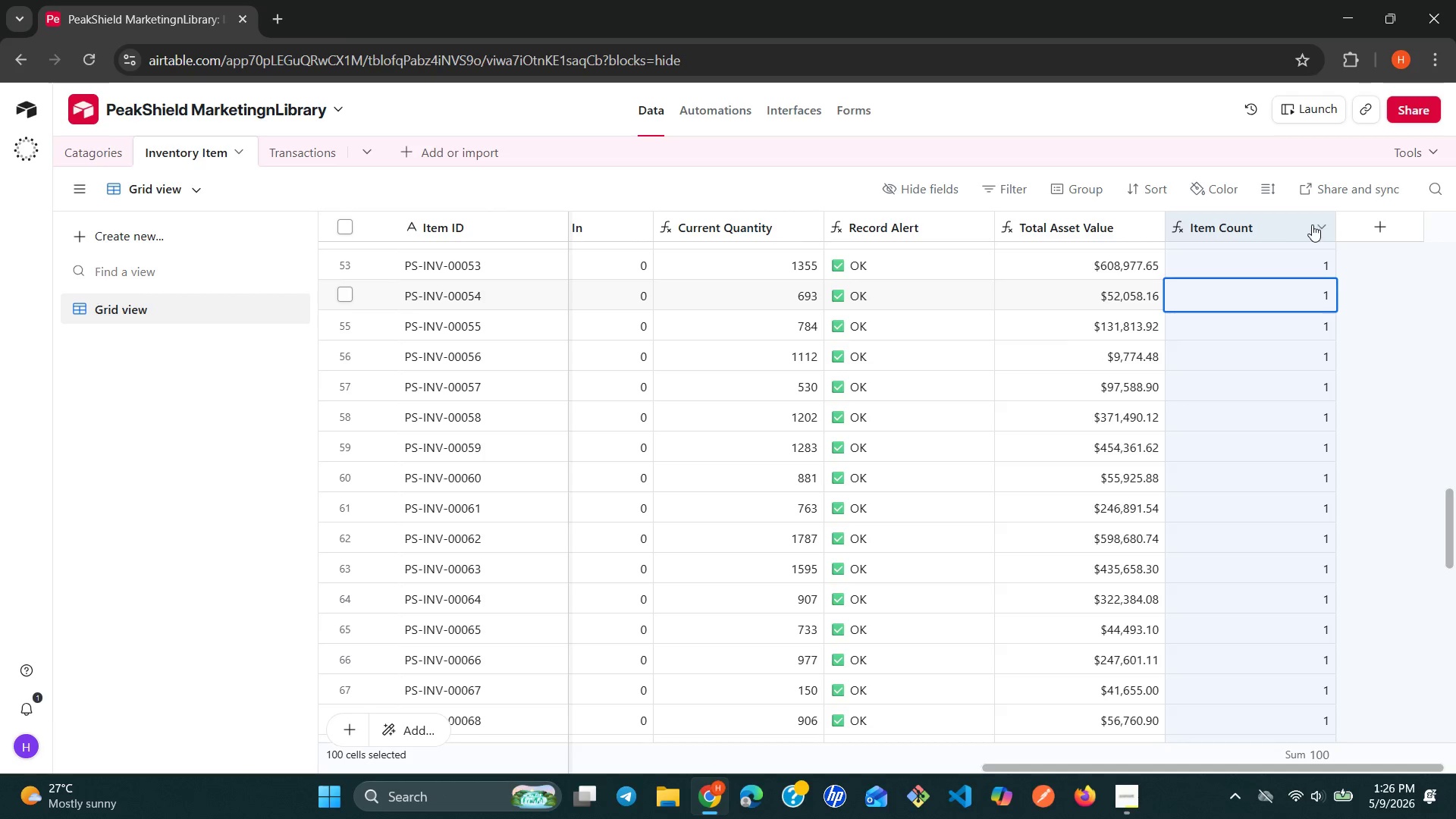 
left_click([1321, 224])
 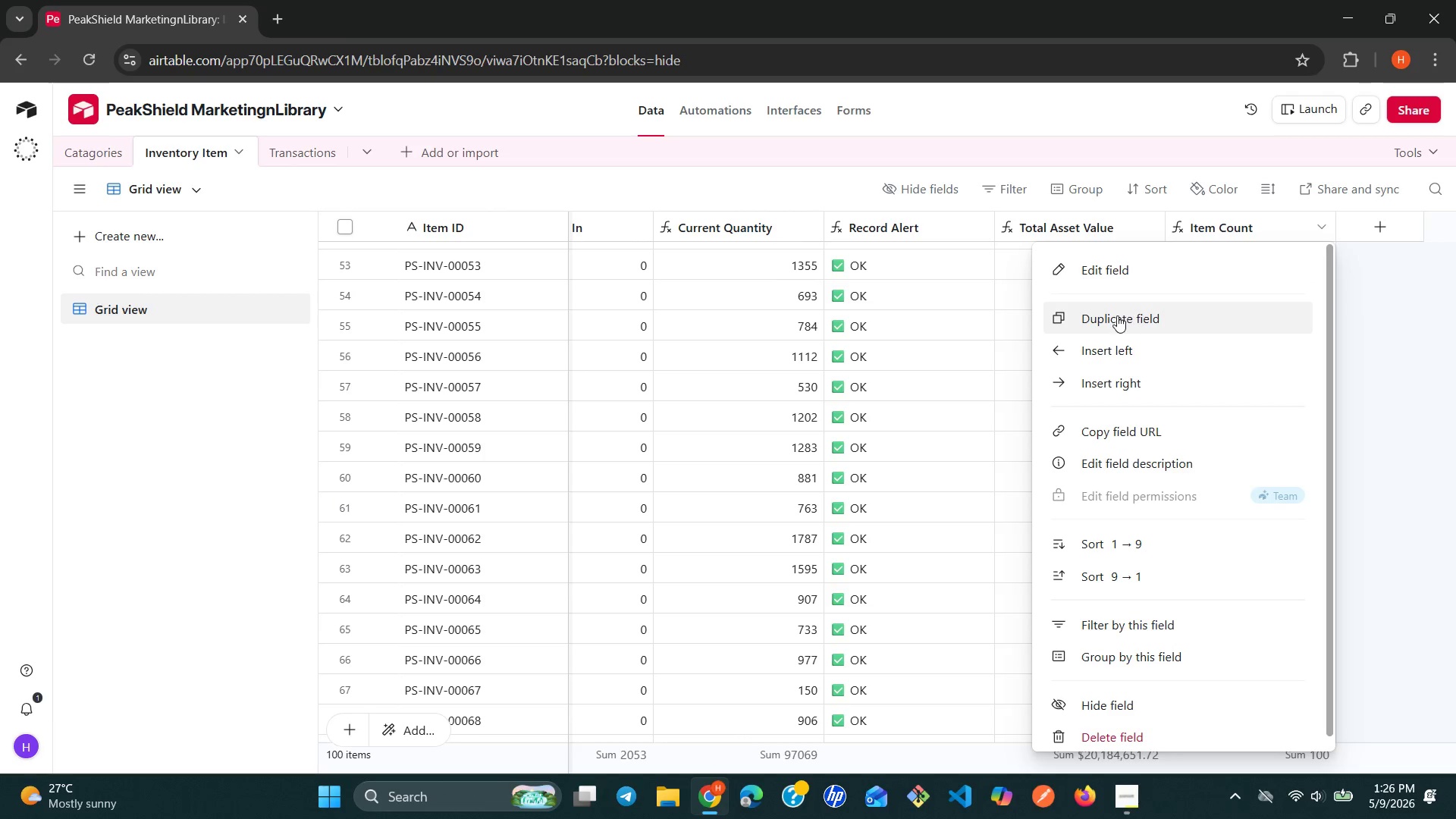 
left_click([1149, 272])
 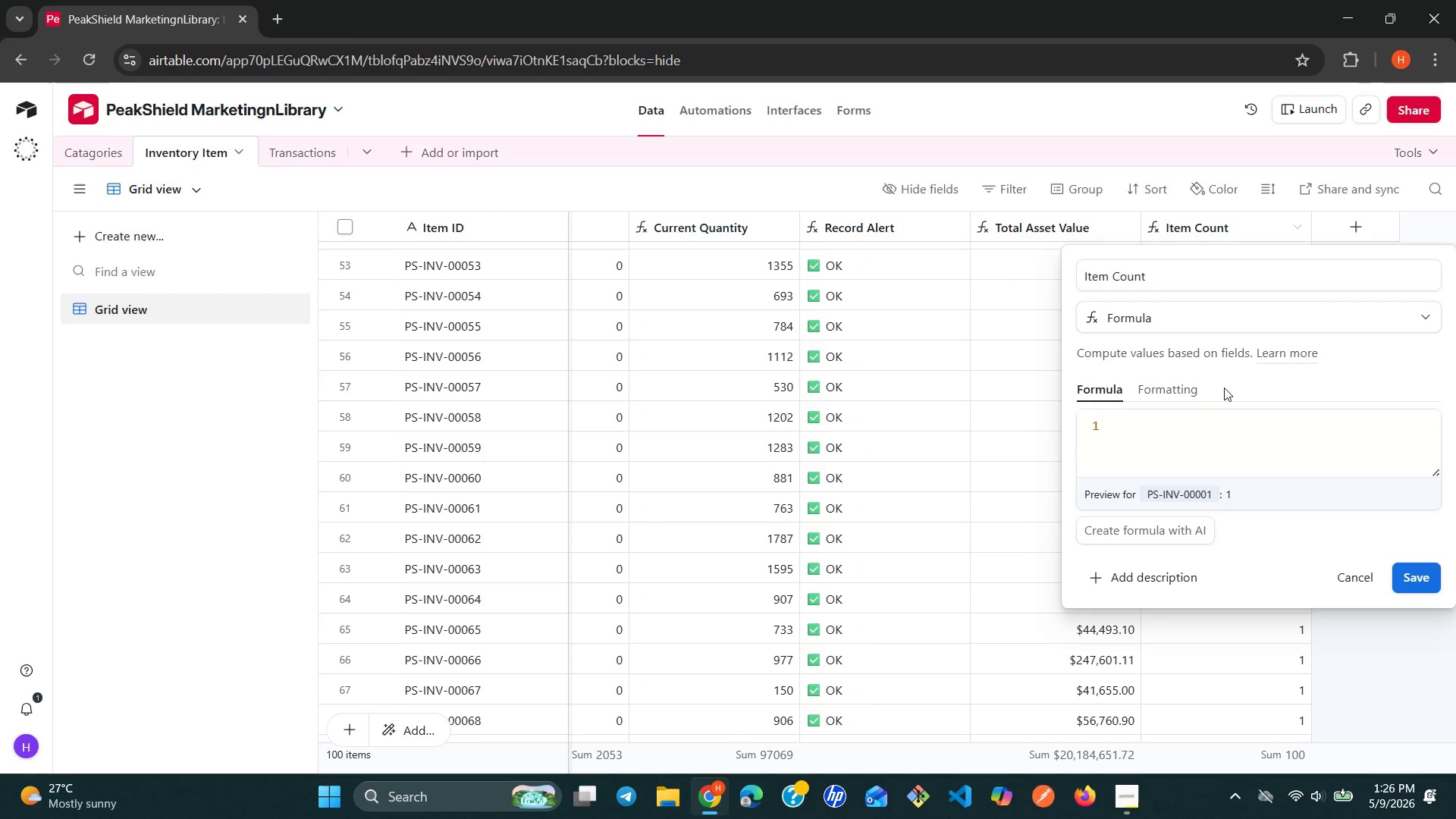 
left_click([1172, 387])
 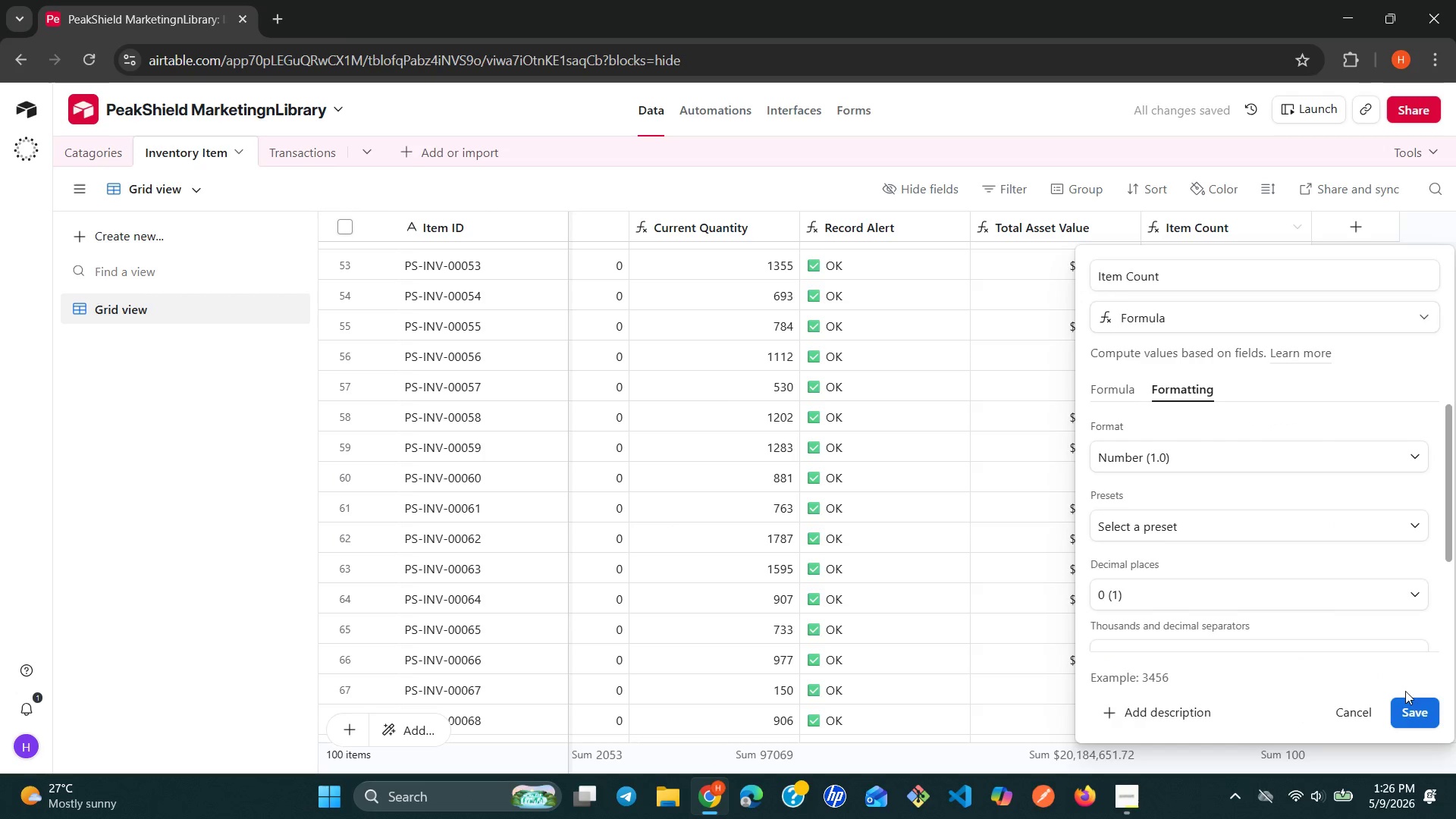 
wait(5.58)
 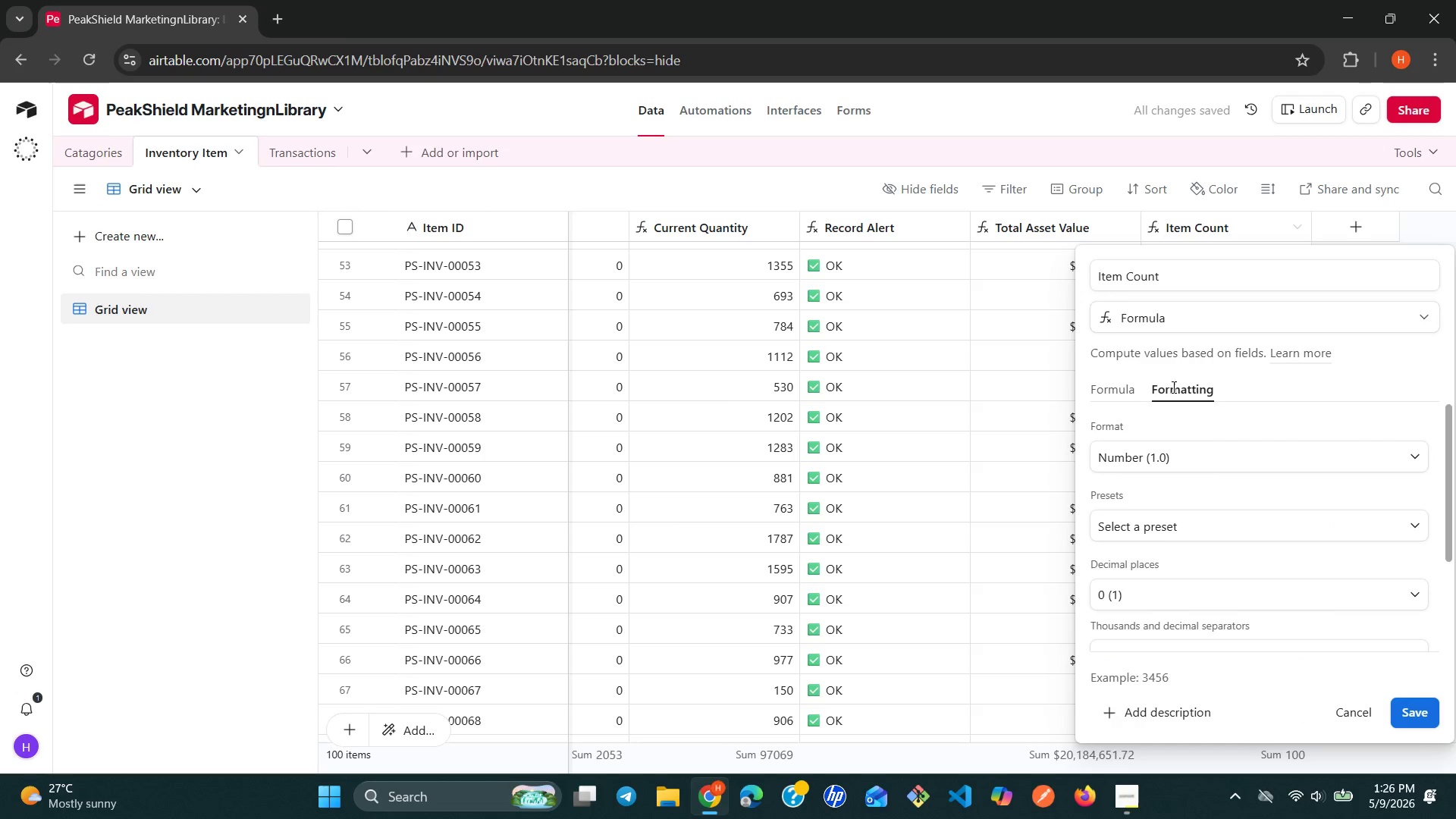 
left_click([1367, 718])
 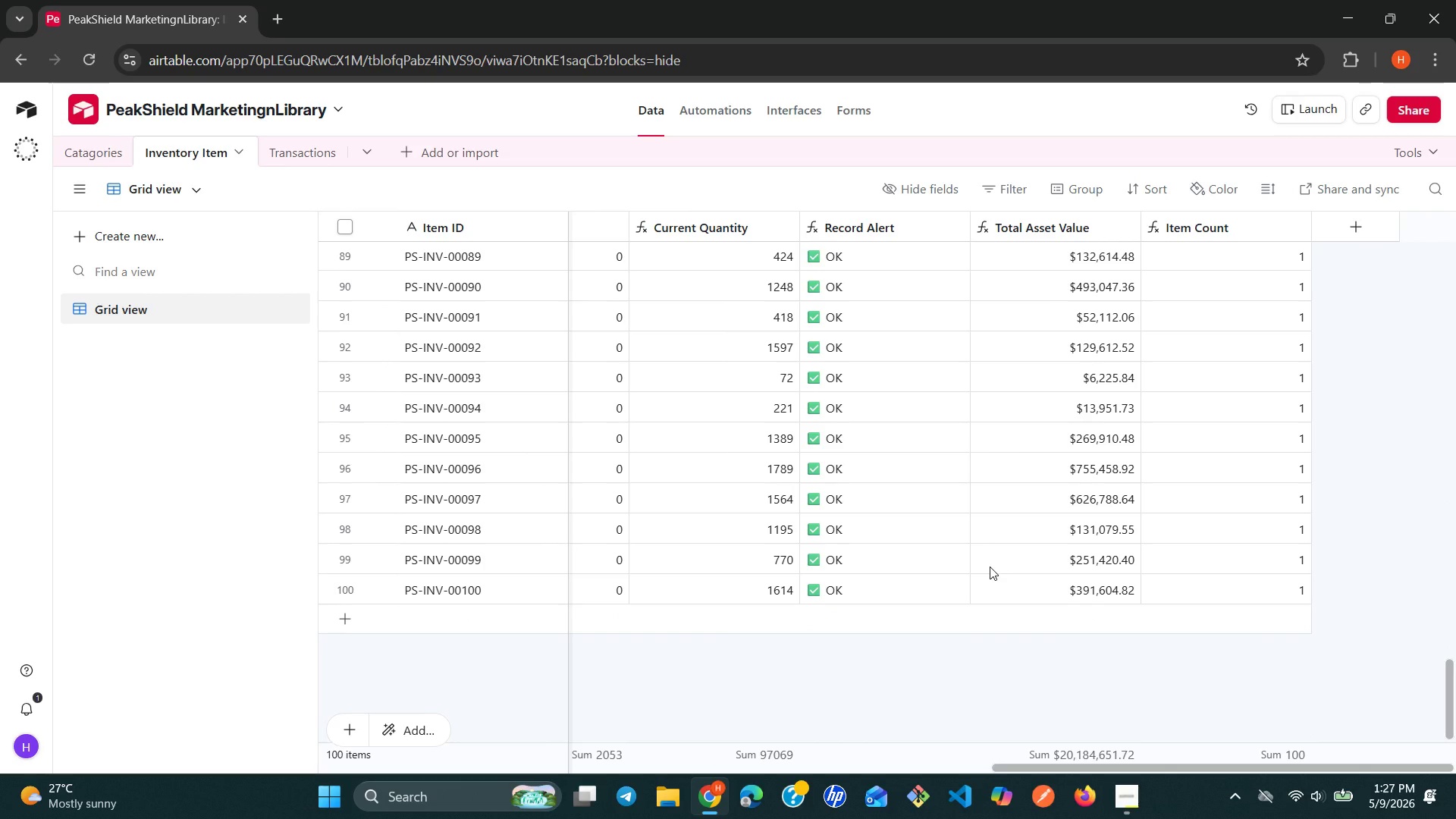 
wait(16.69)
 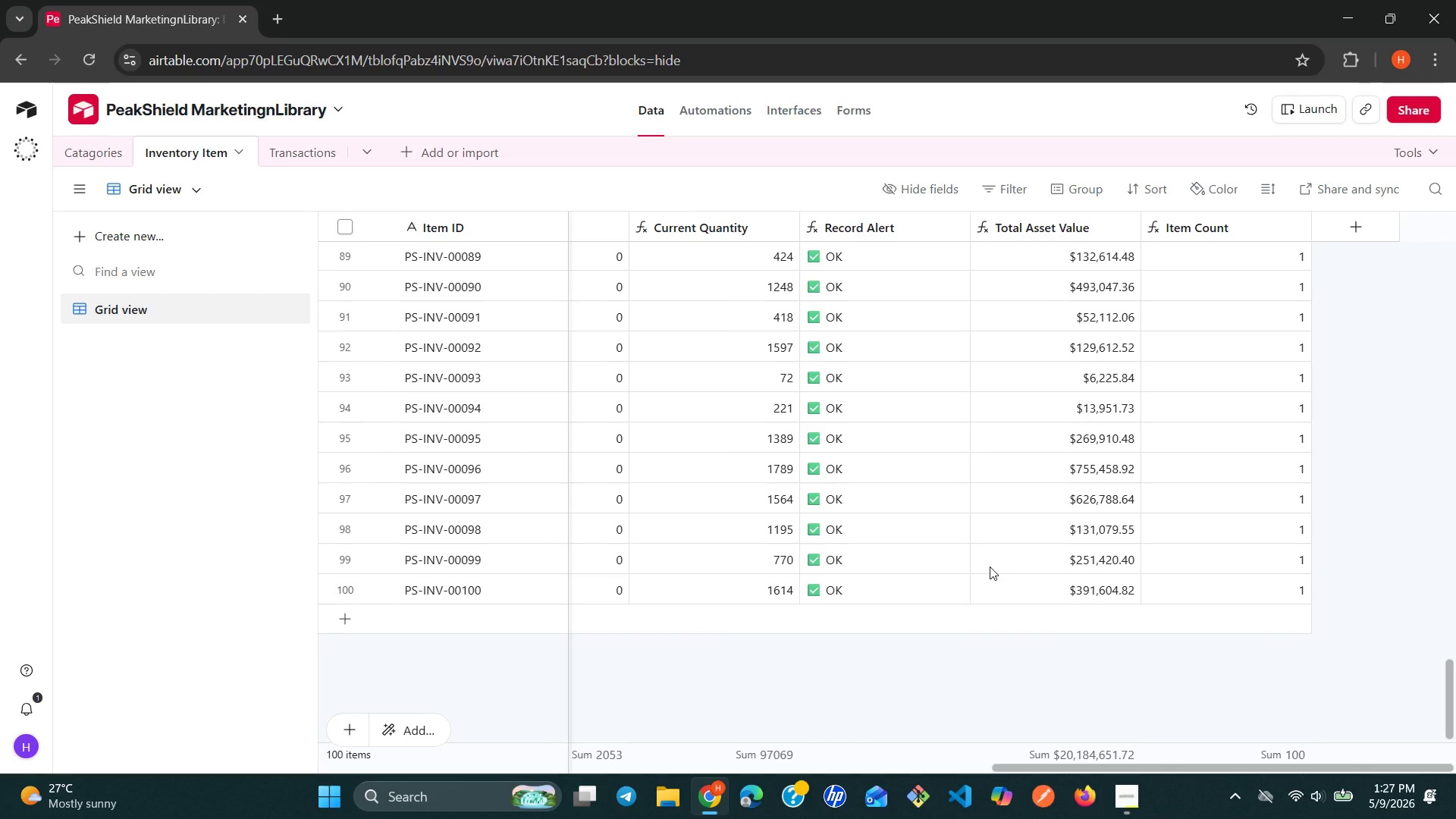 
left_click([1351, 240])
 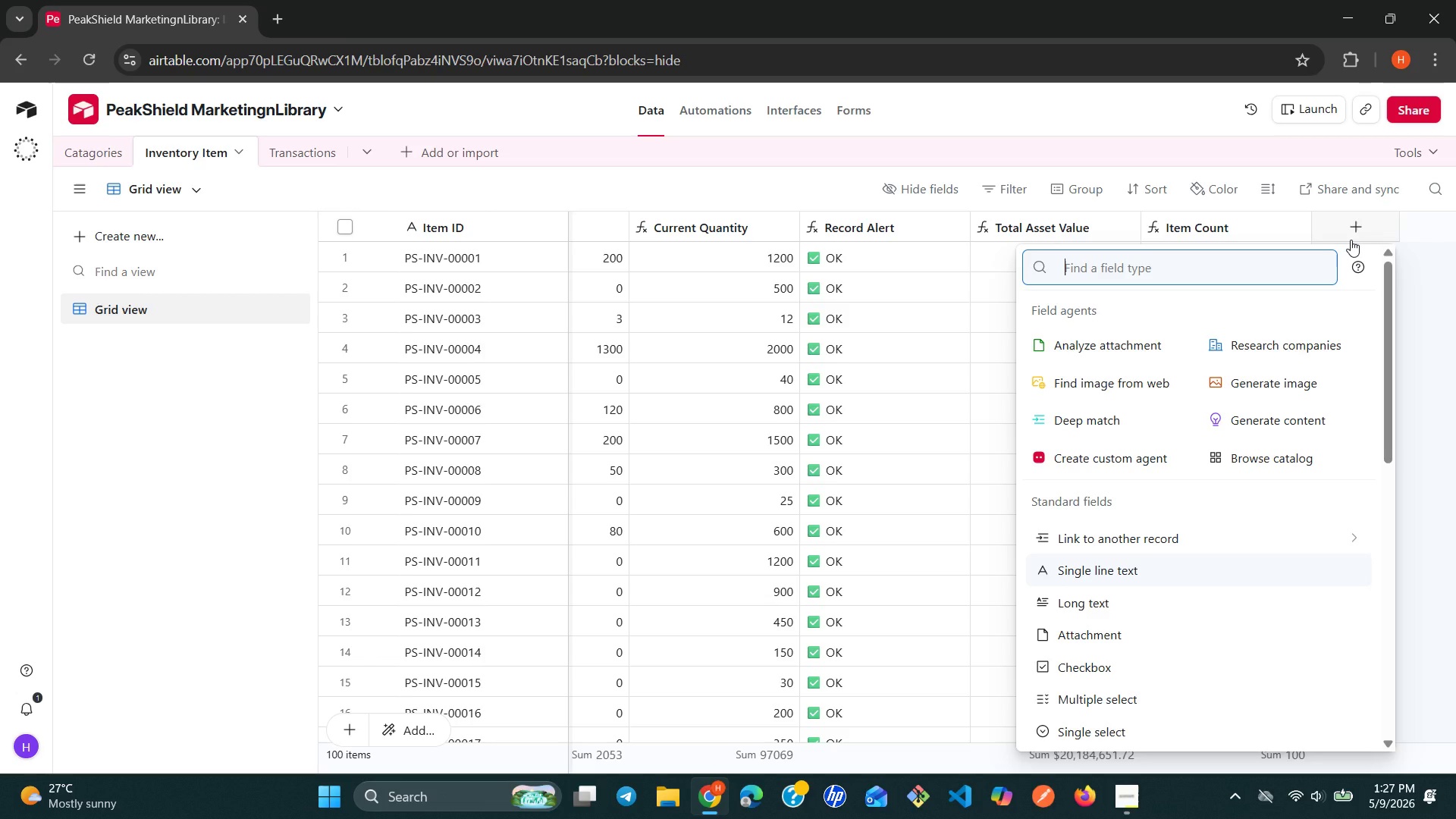 
wait(20.33)
 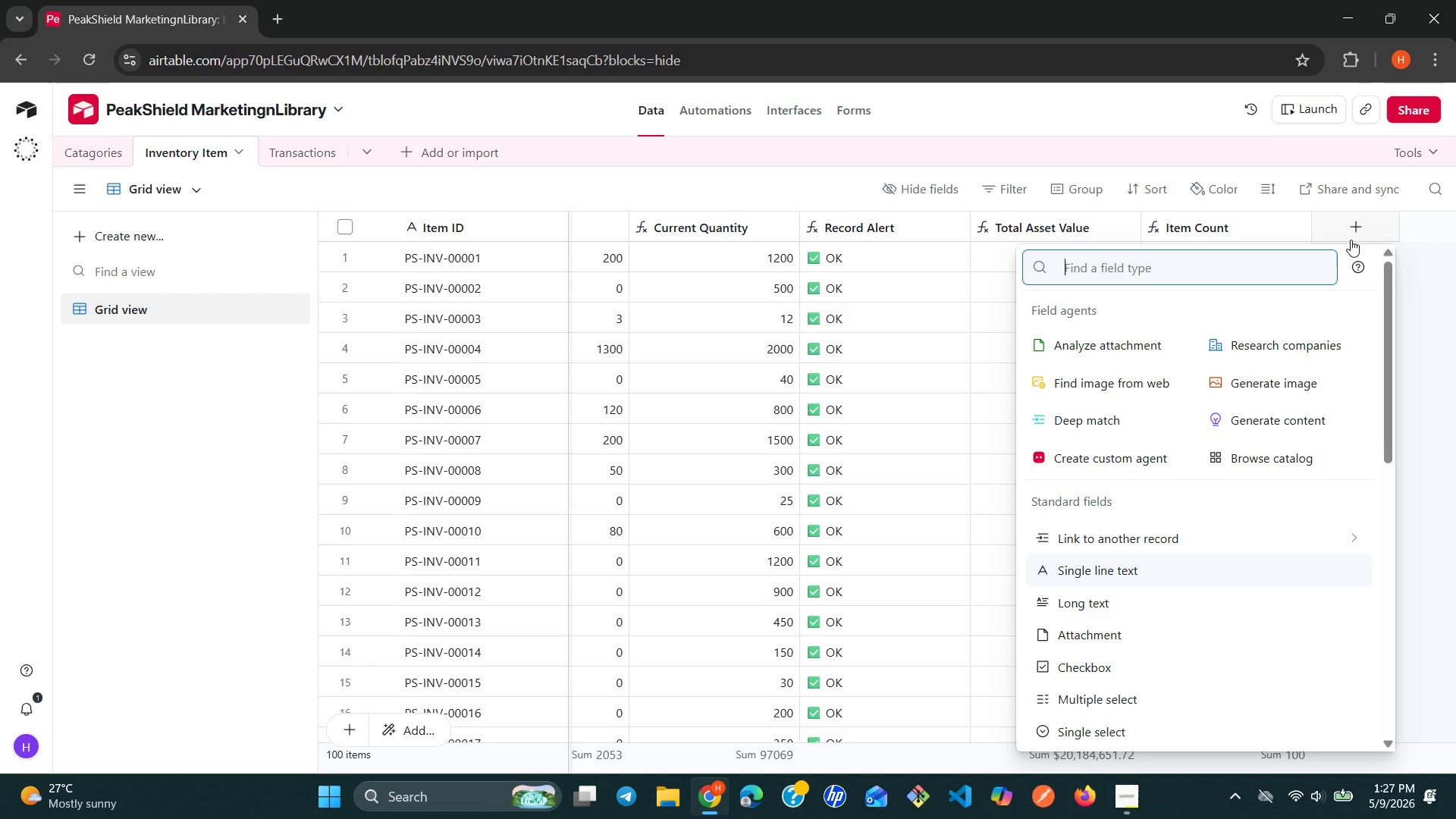 
mouse_move([792, 325])
 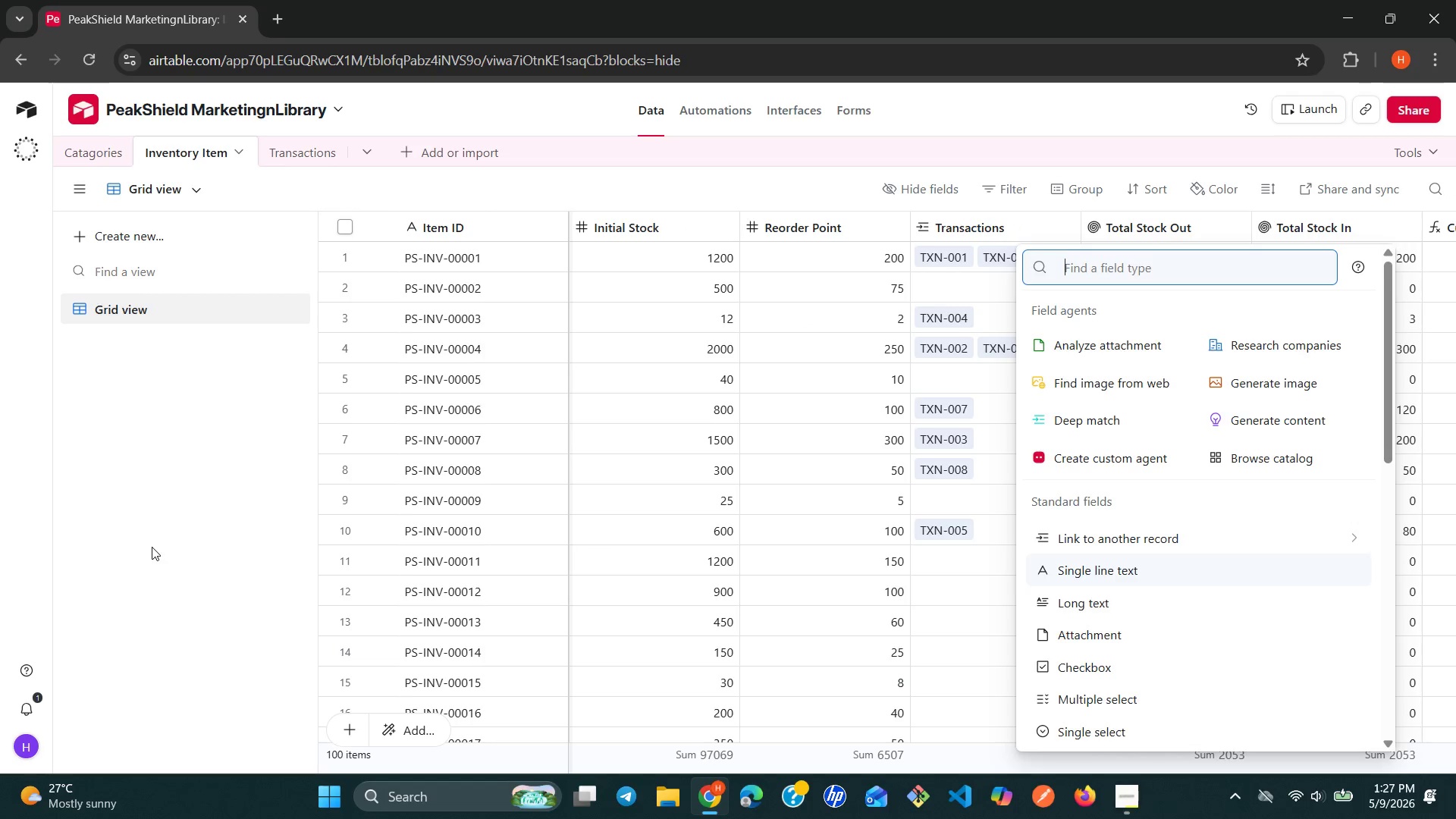 
left_click([152, 547])
 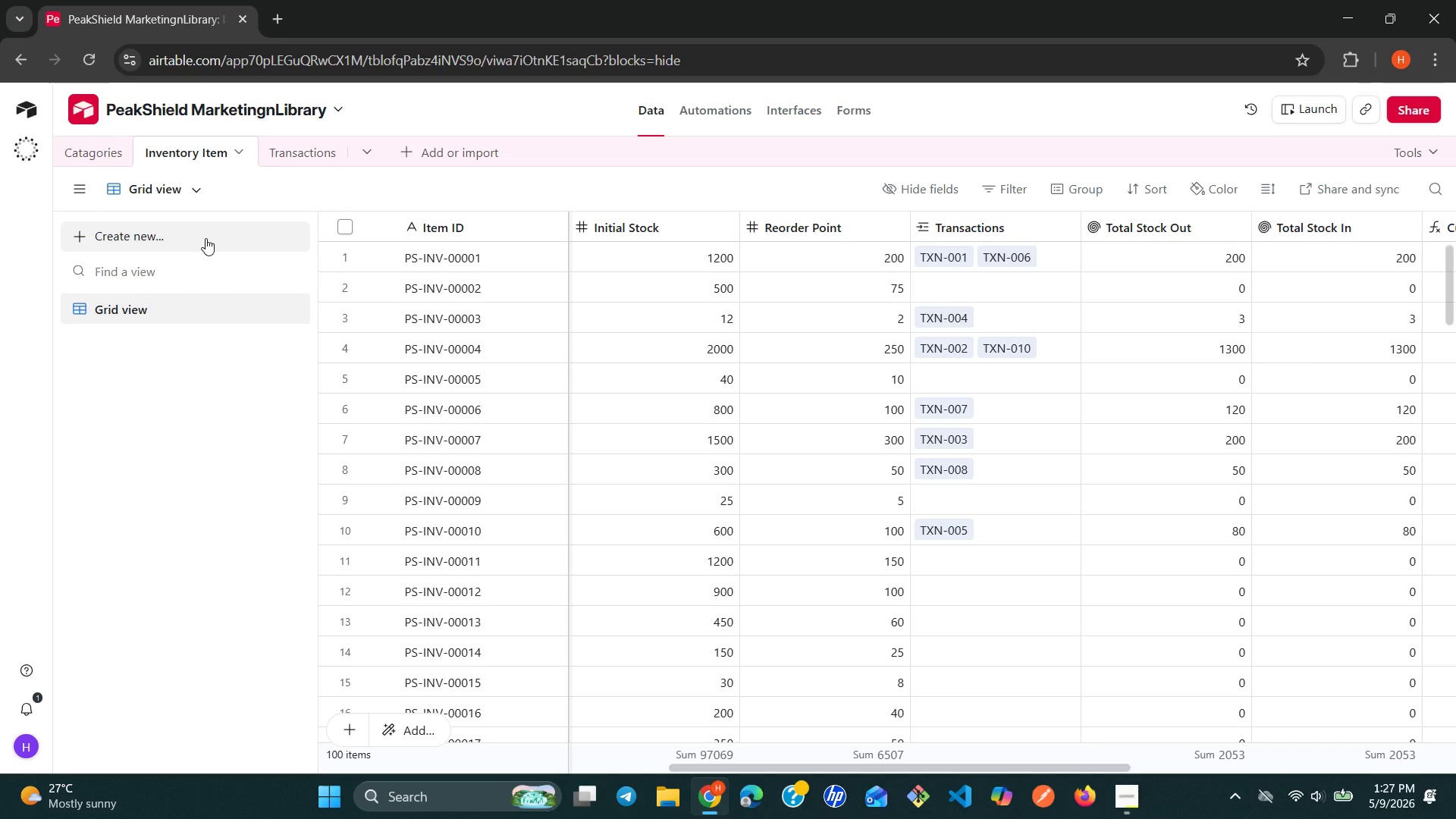 
left_click([206, 238])
 